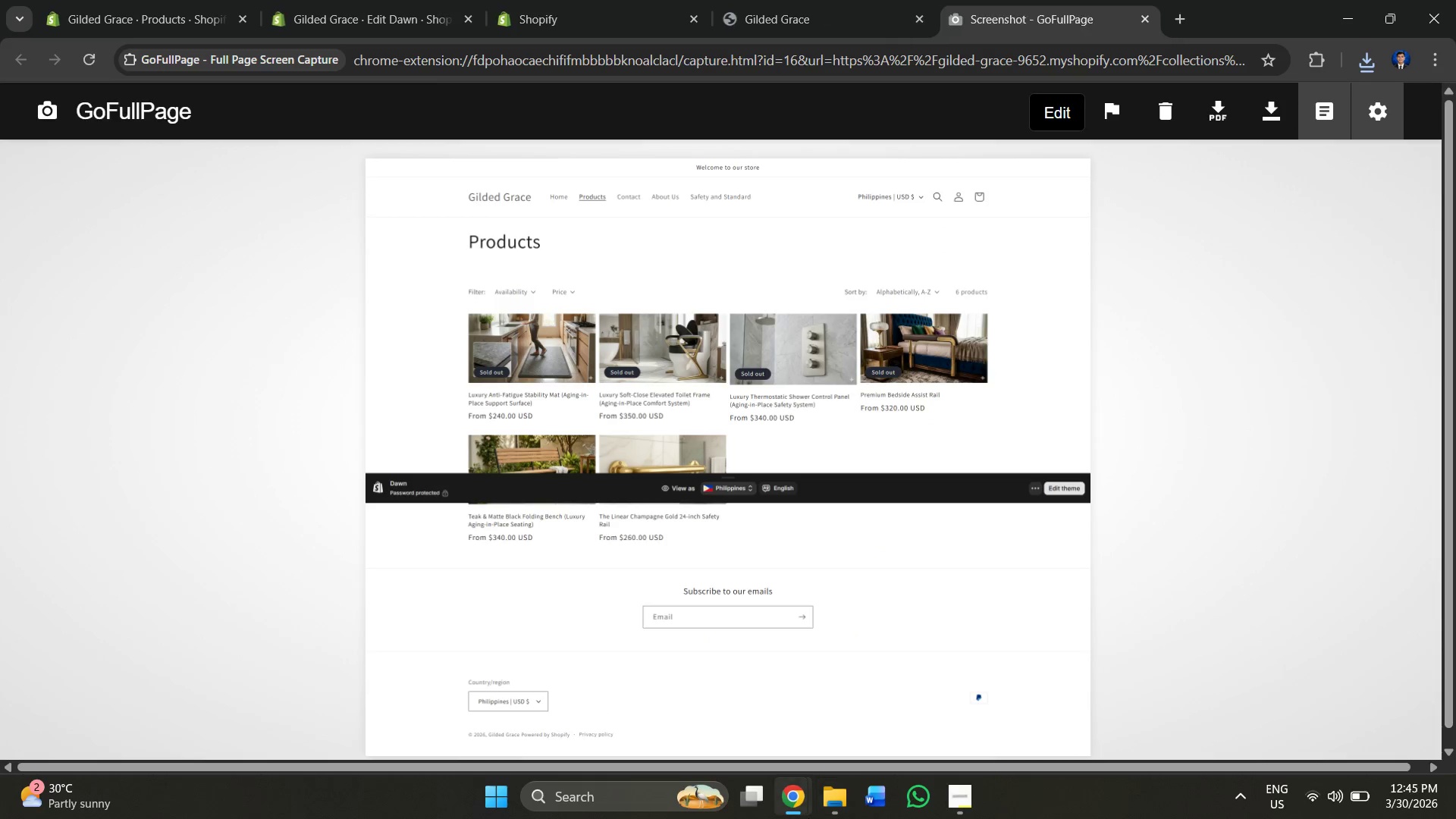 
left_click([827, 798])
 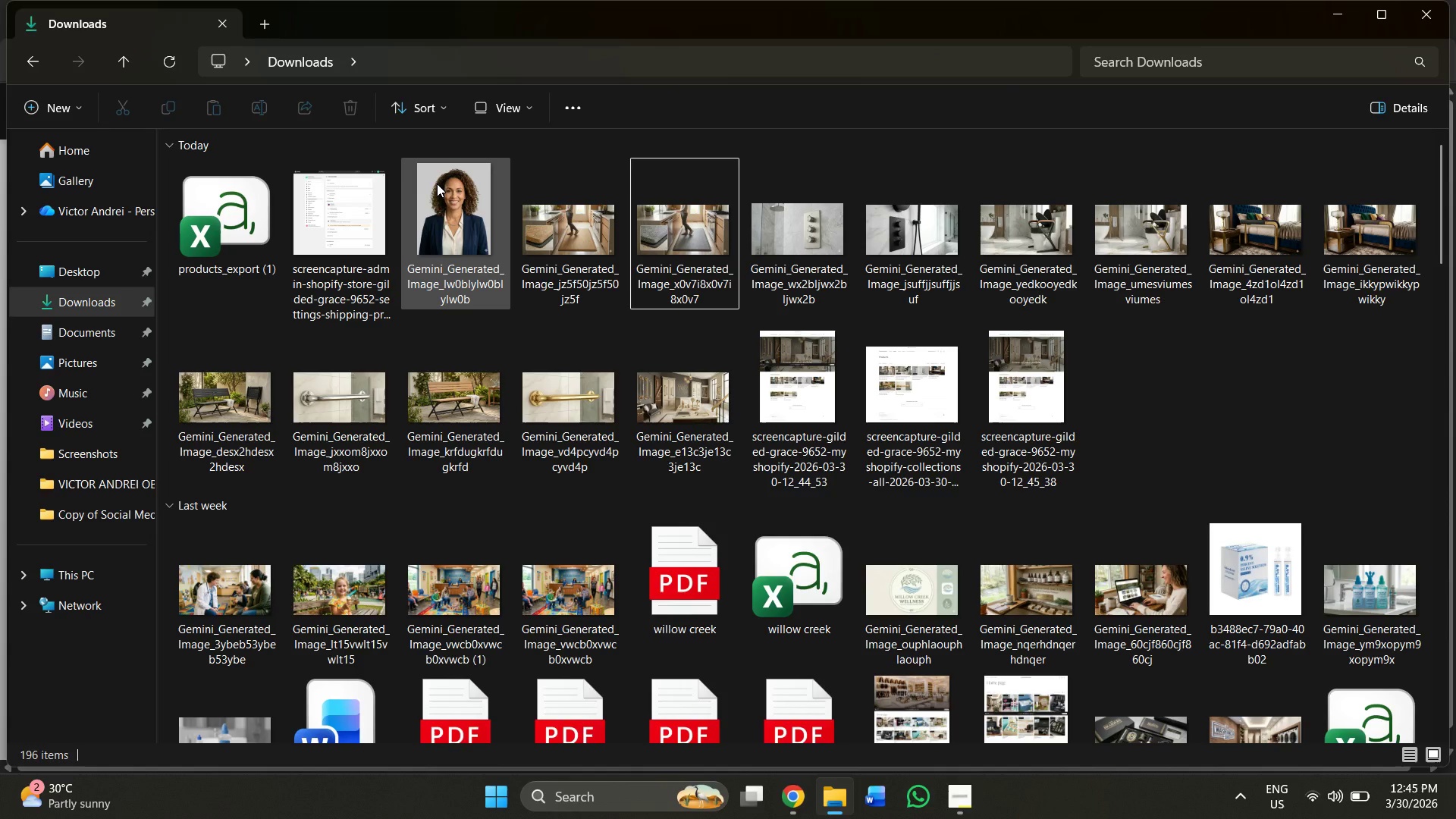 
key(Control+R)
 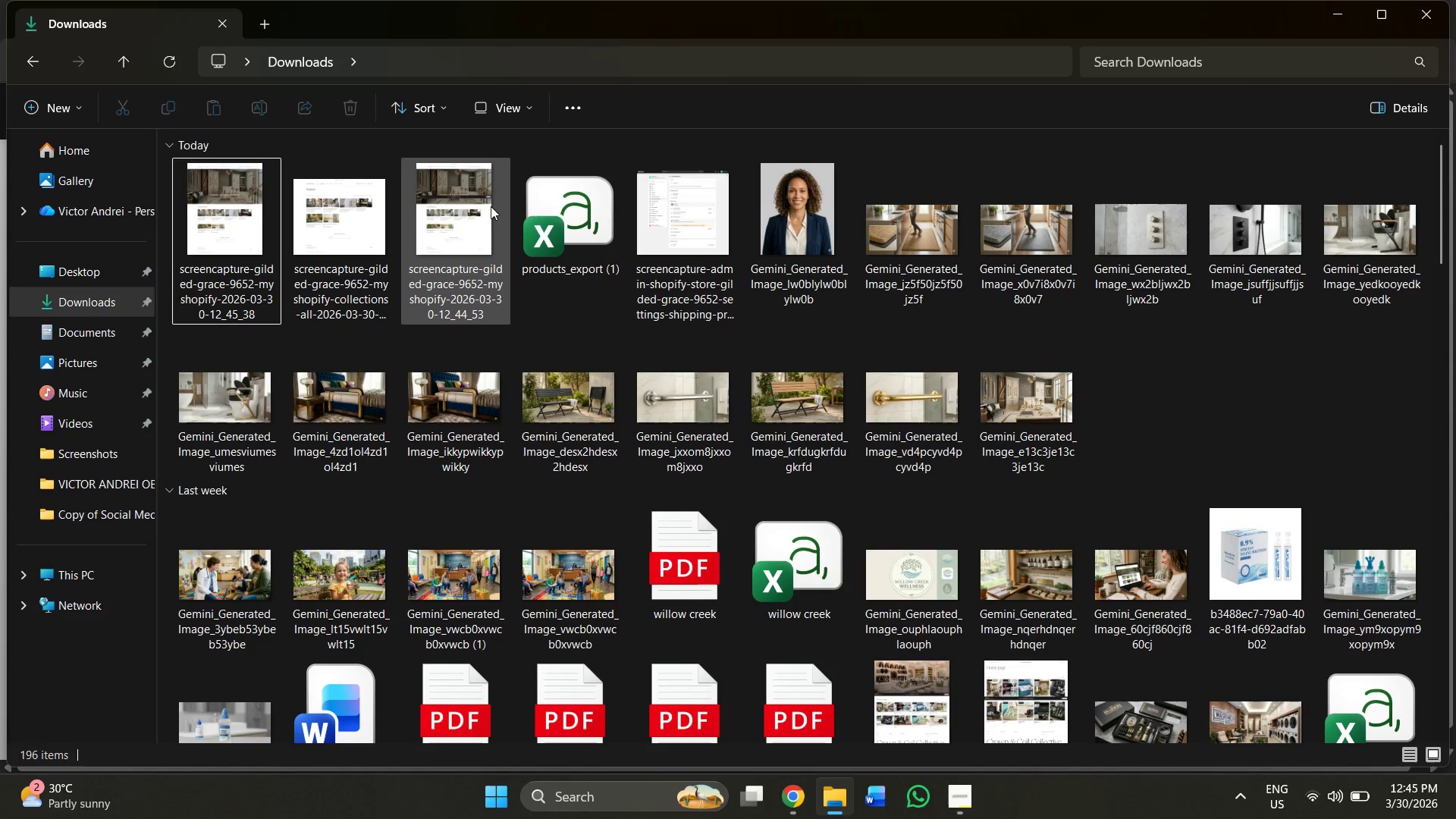 
left_click([472, 221])
 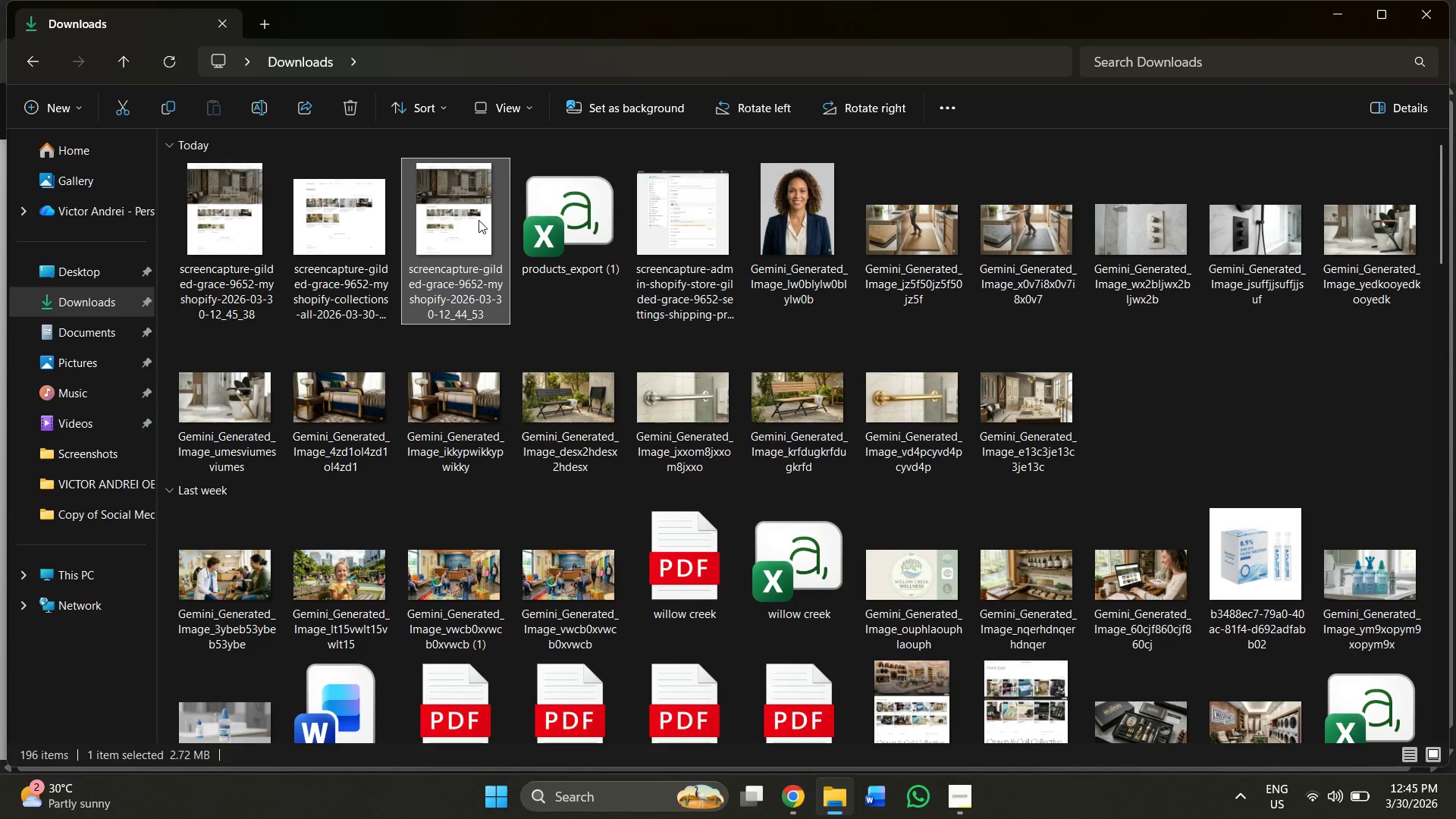 
right_click([479, 220])
 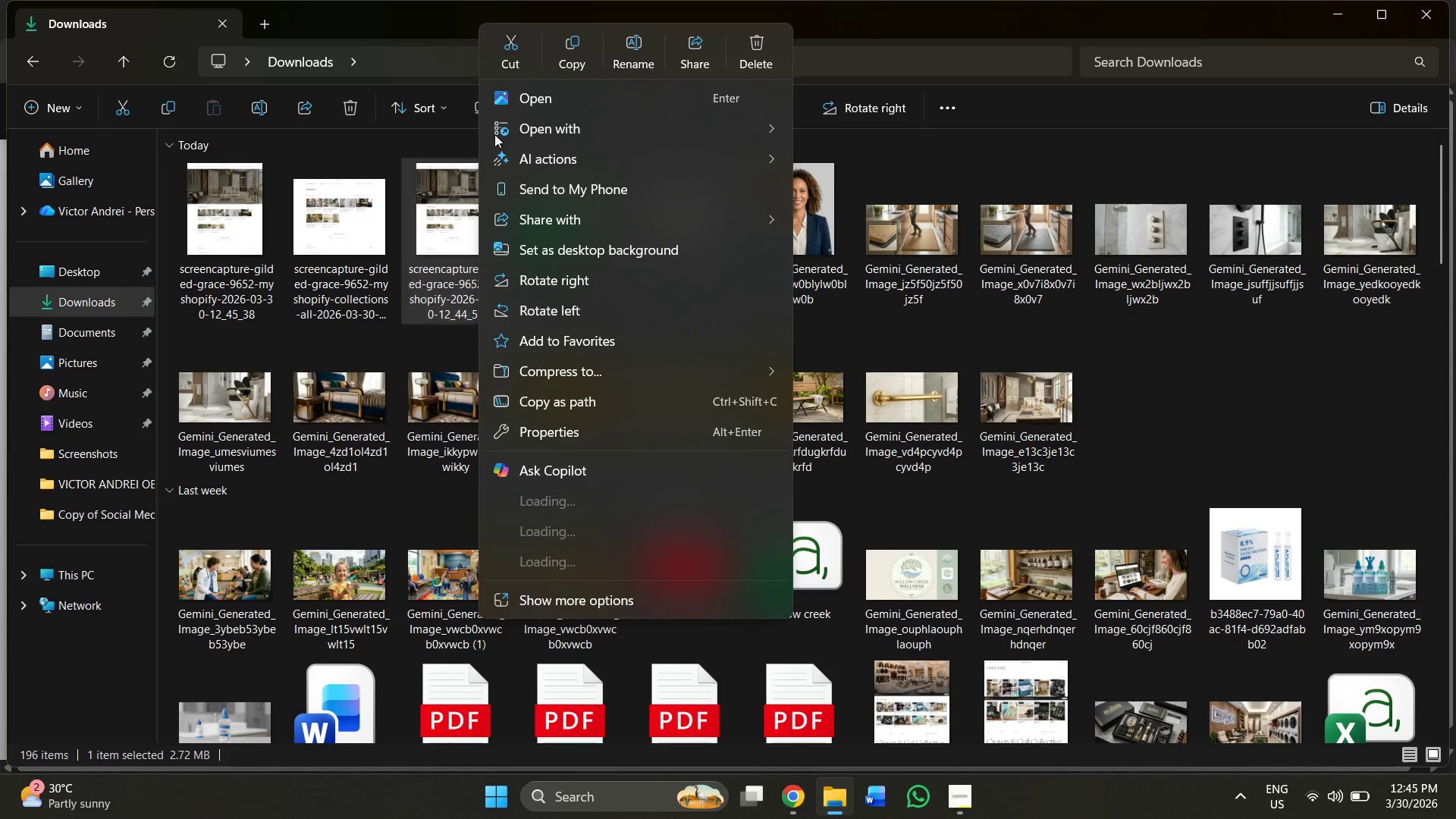 
left_click([758, 45])
 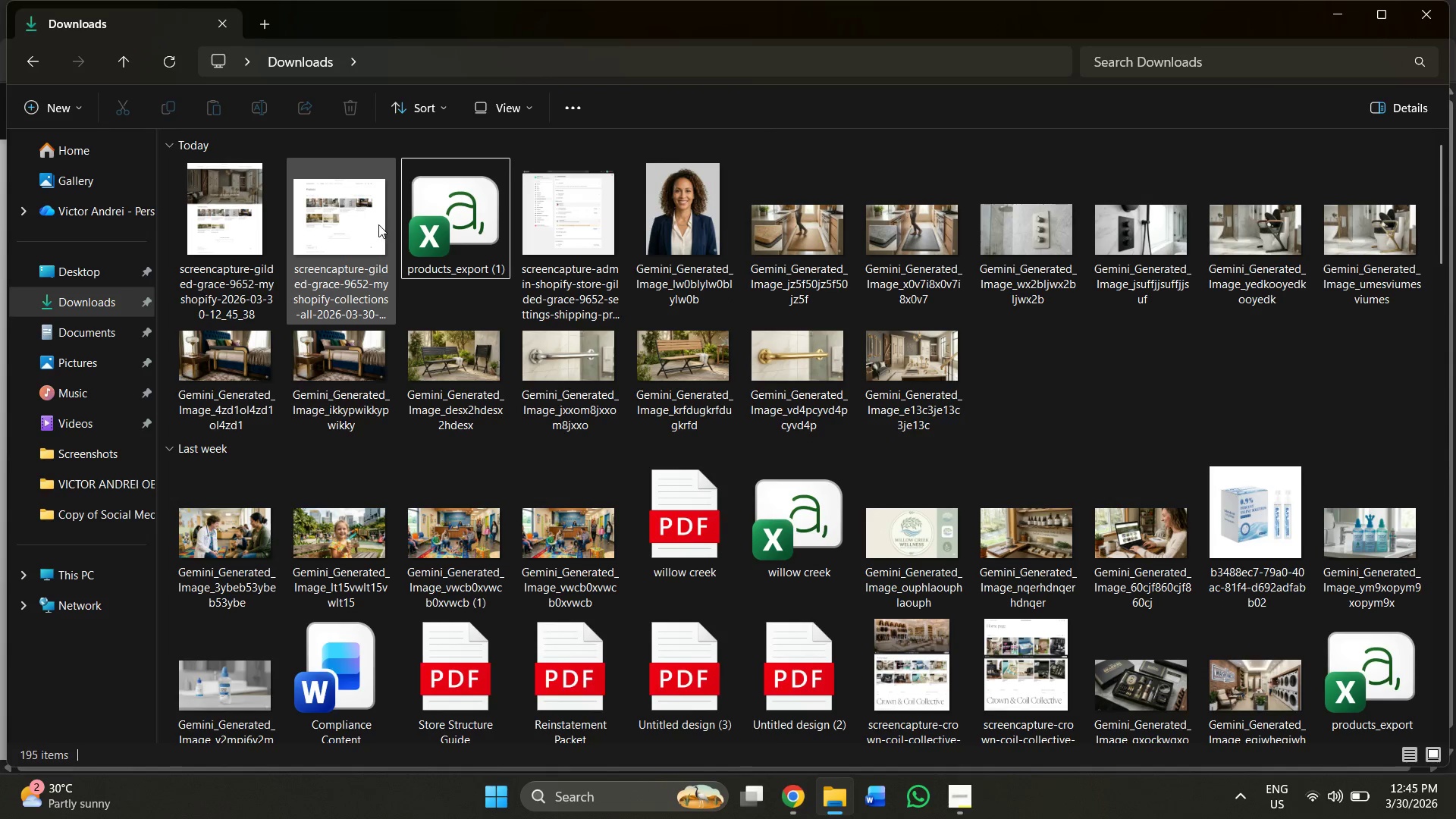 
left_click([238, 235])
 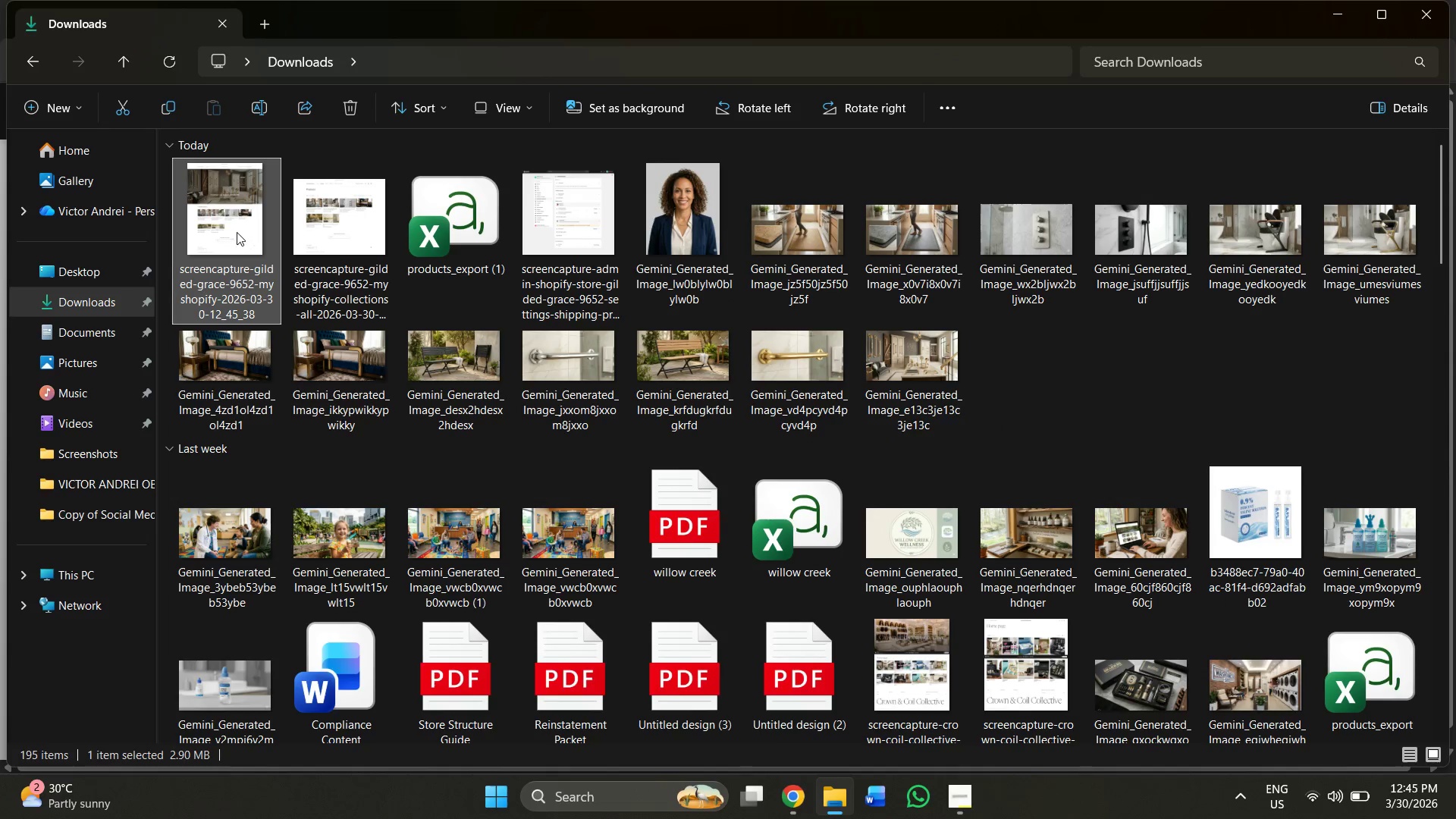 
key(Alt+AltLeft)
 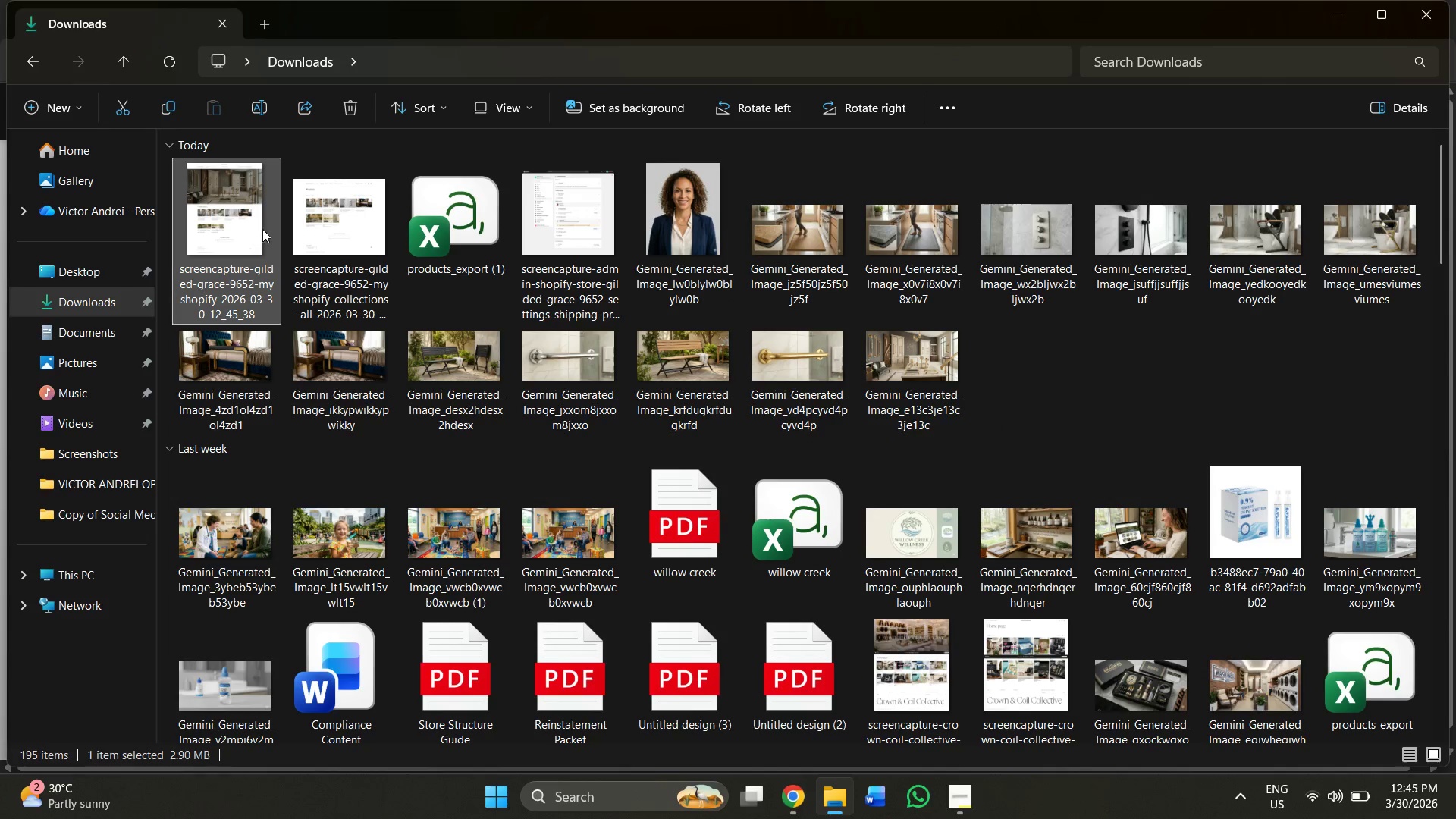 
key(Alt+Tab)
 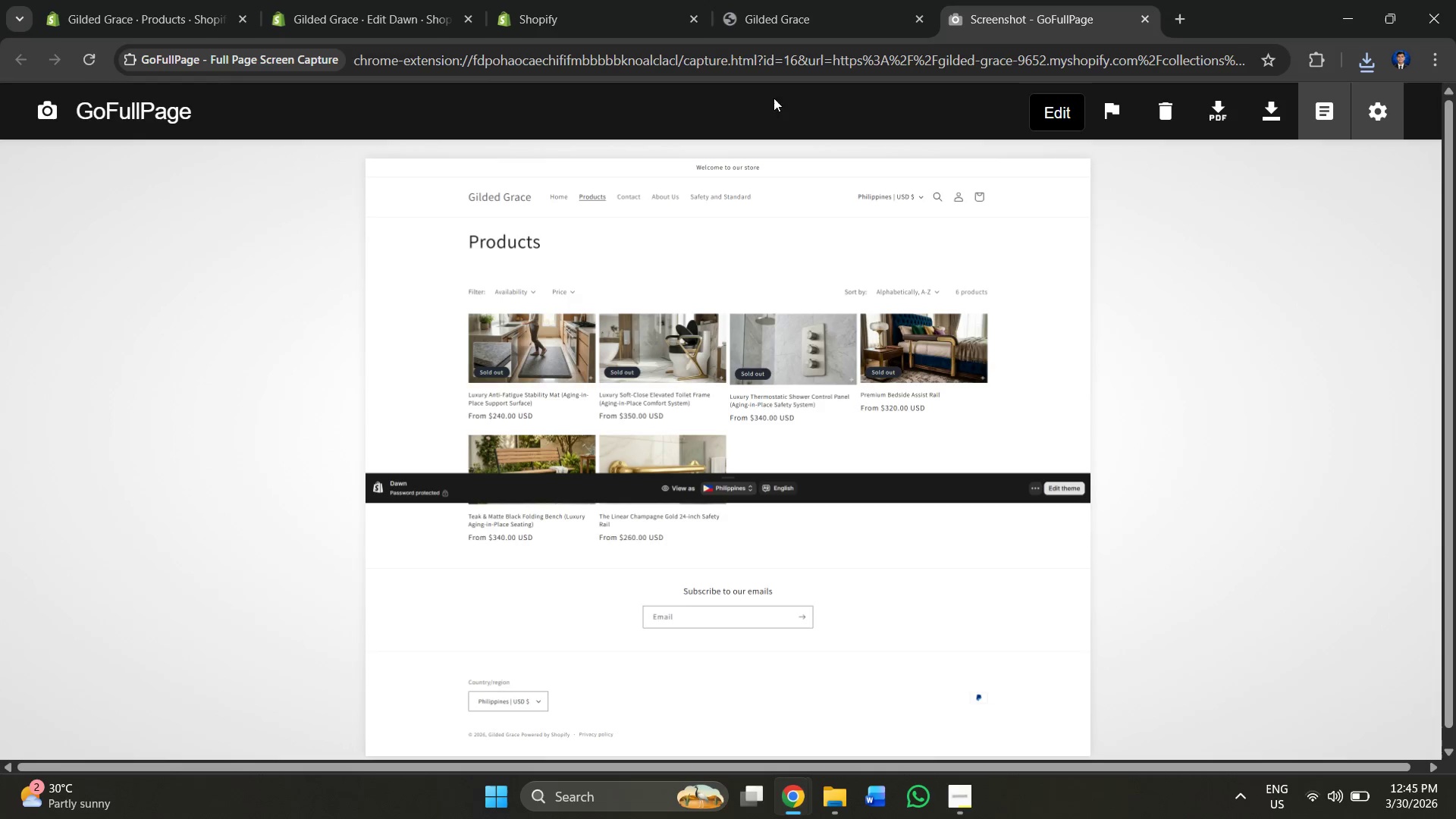 
mouse_move([861, 13])
 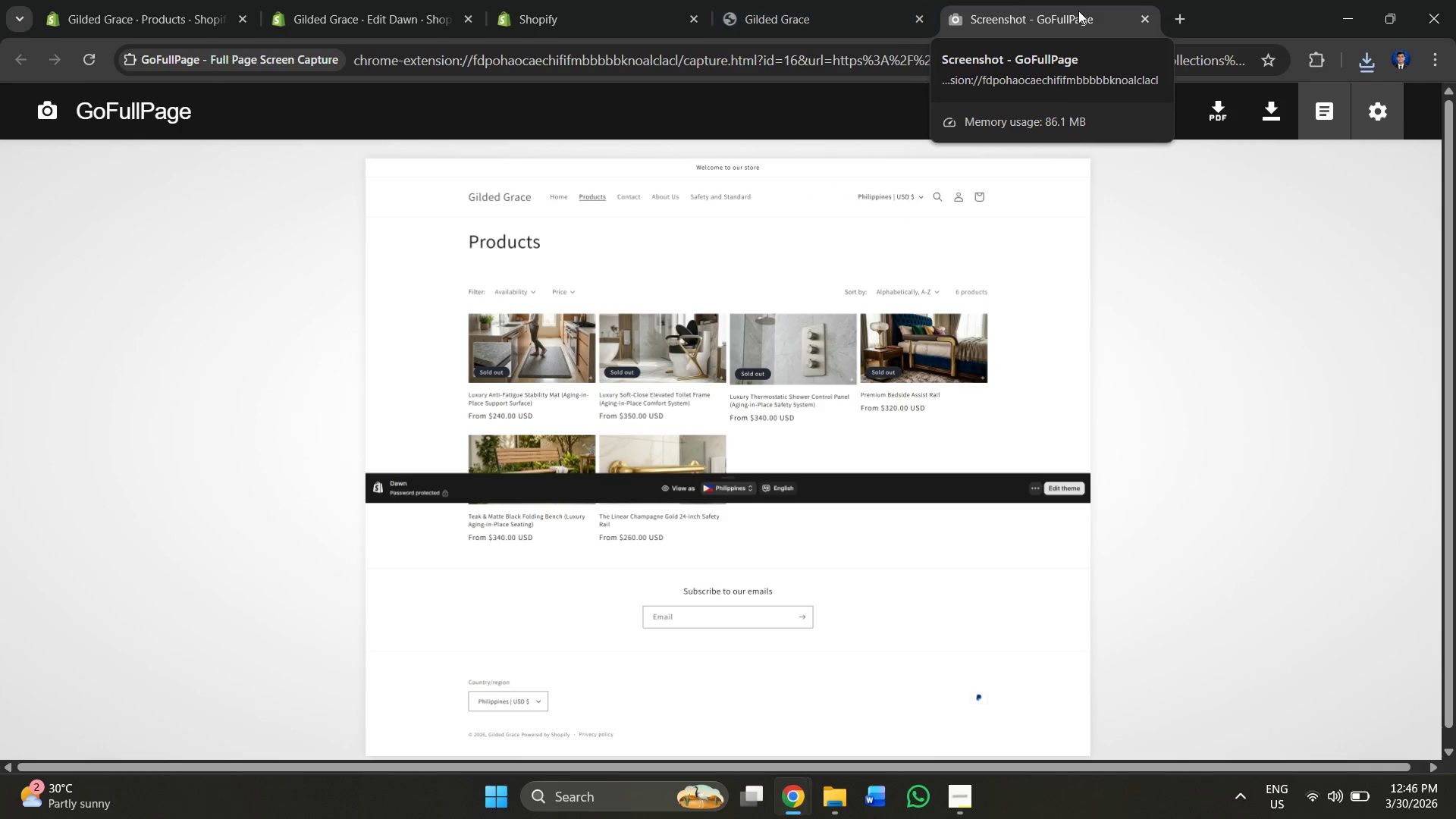 
left_click([1078, 11])
 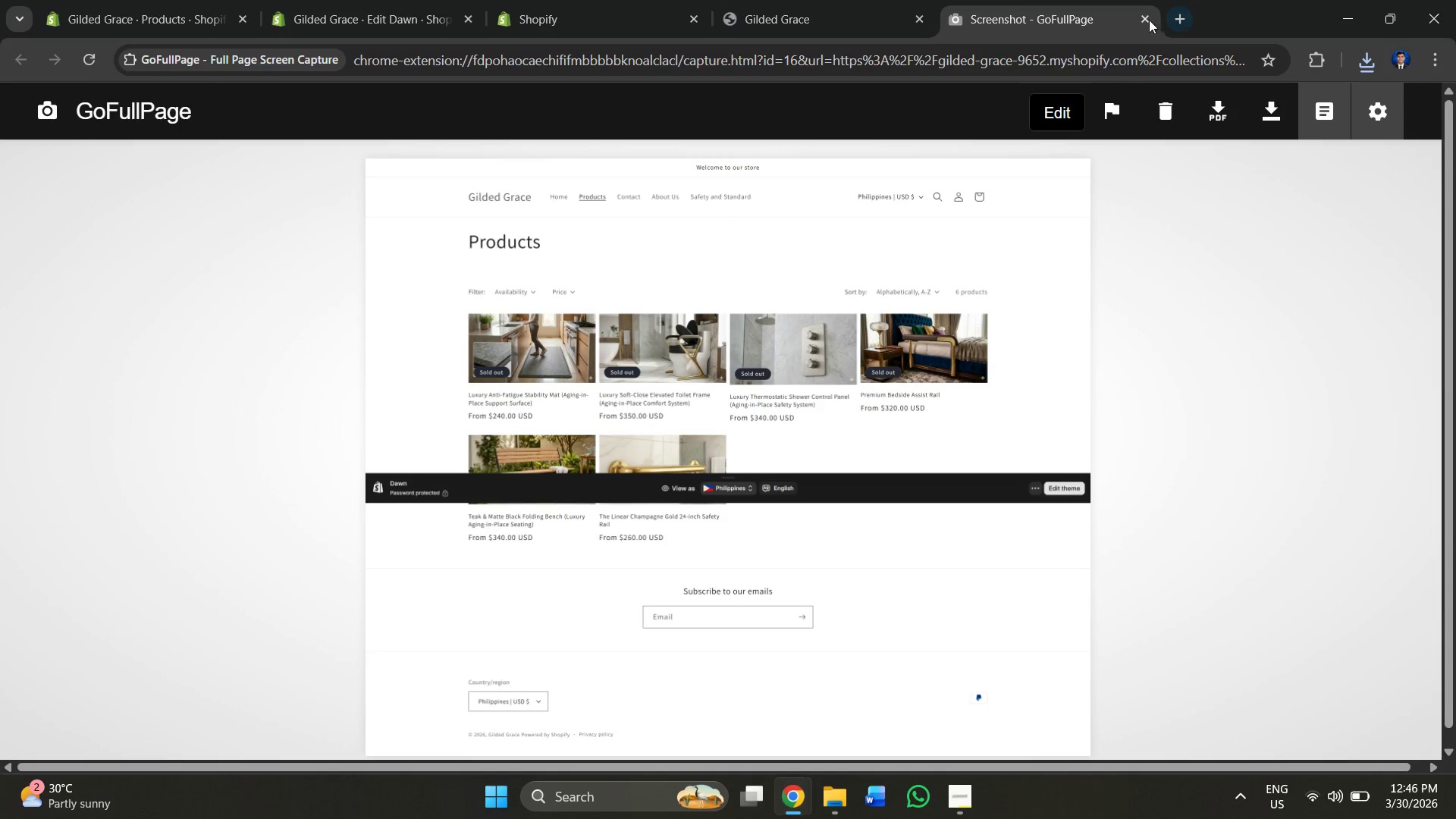 
left_click([1147, 18])
 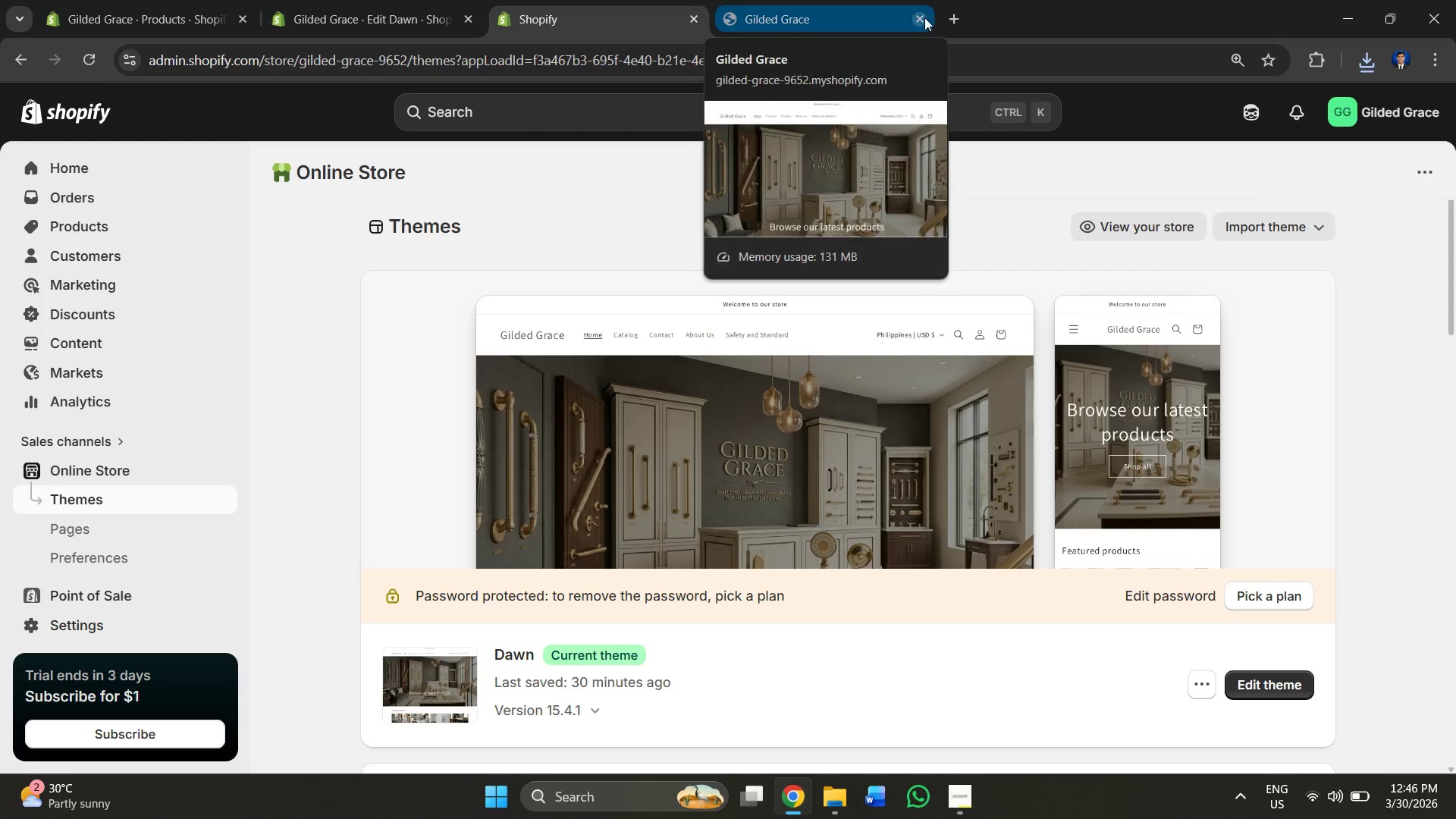 
left_click([830, 16])
 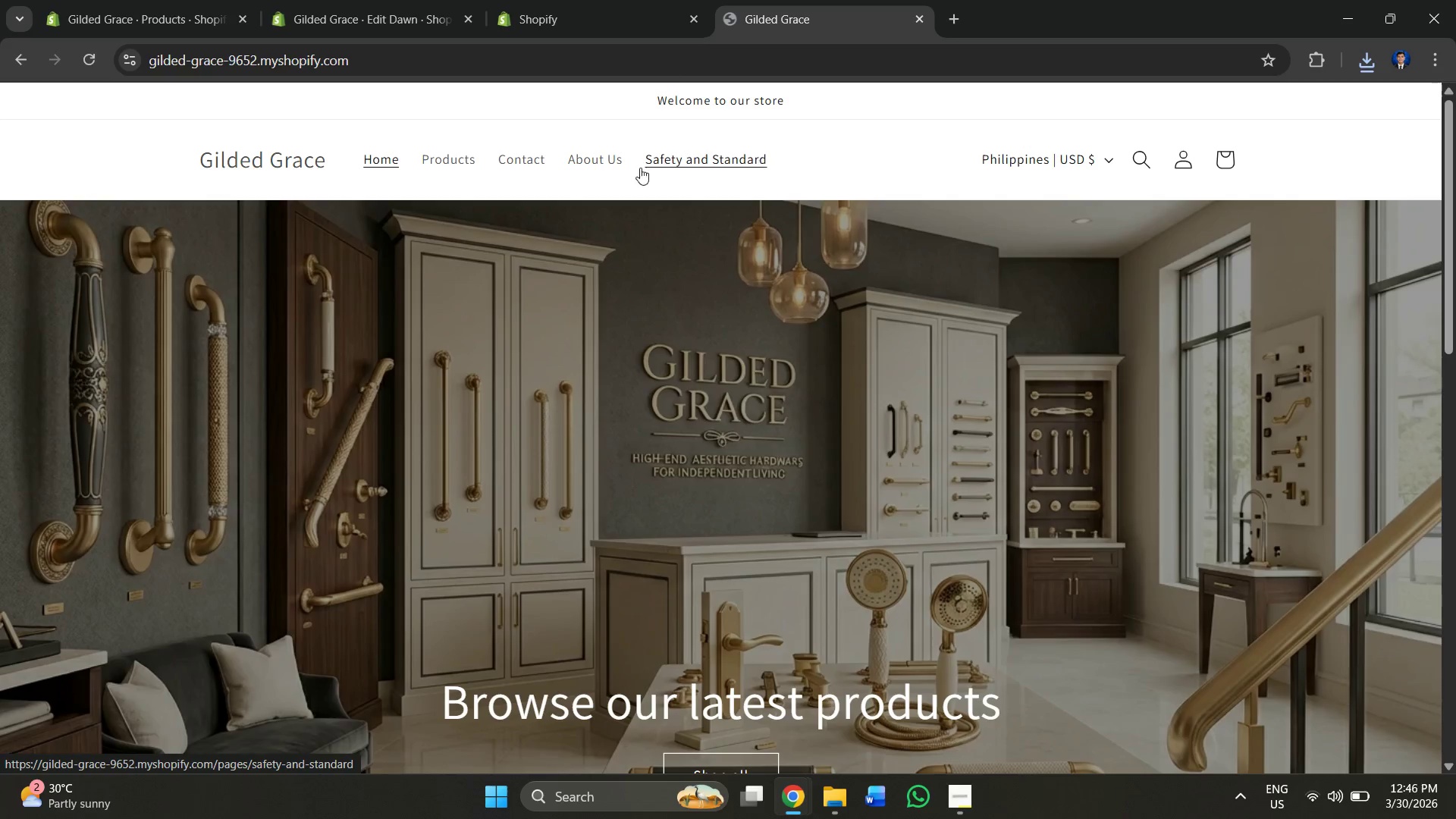 
scroll: coordinate [838, 610], scroll_direction: down, amount: 3.0
 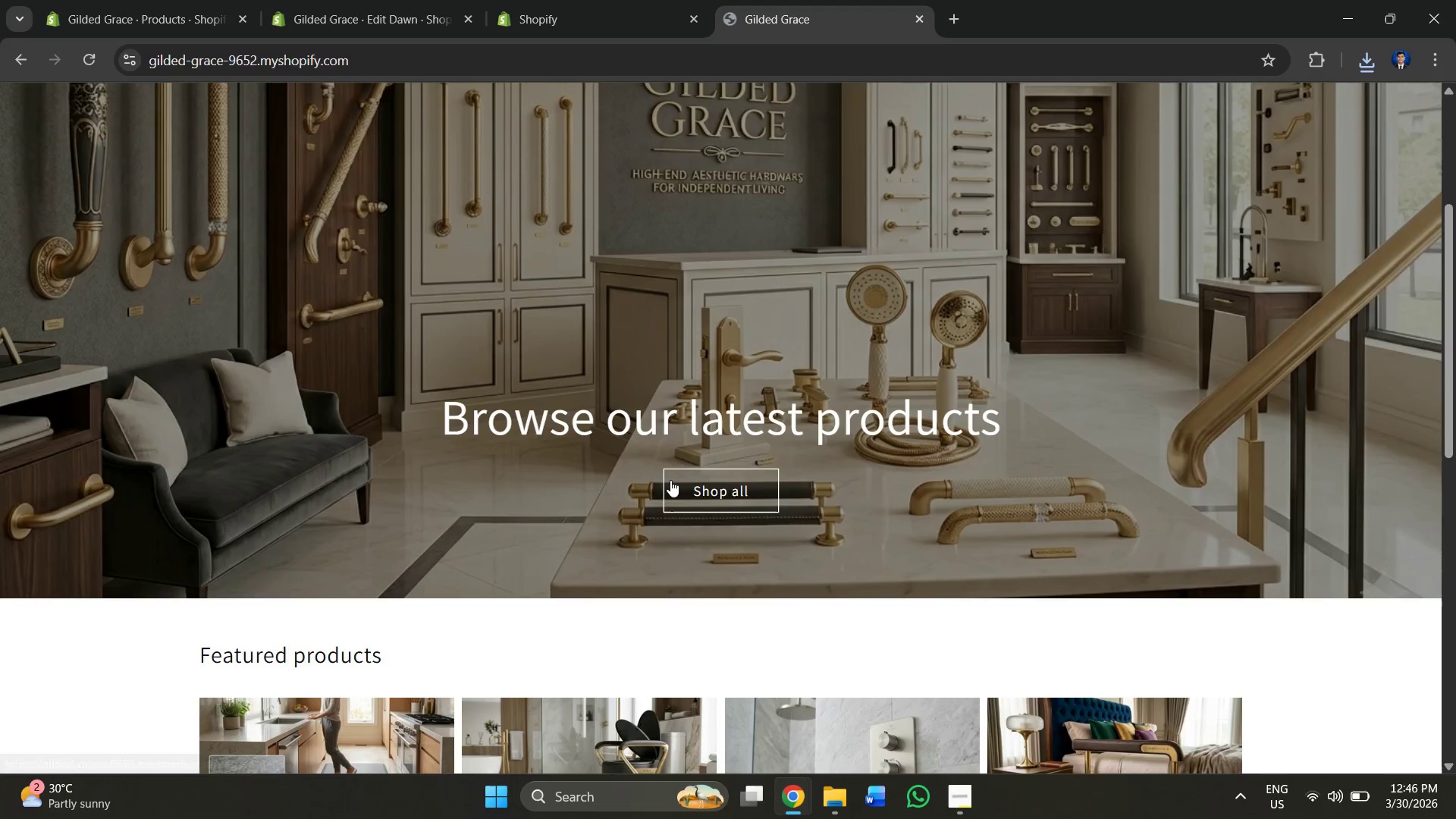 
scroll: coordinate [1379, 164], scroll_direction: up, amount: 5.0
 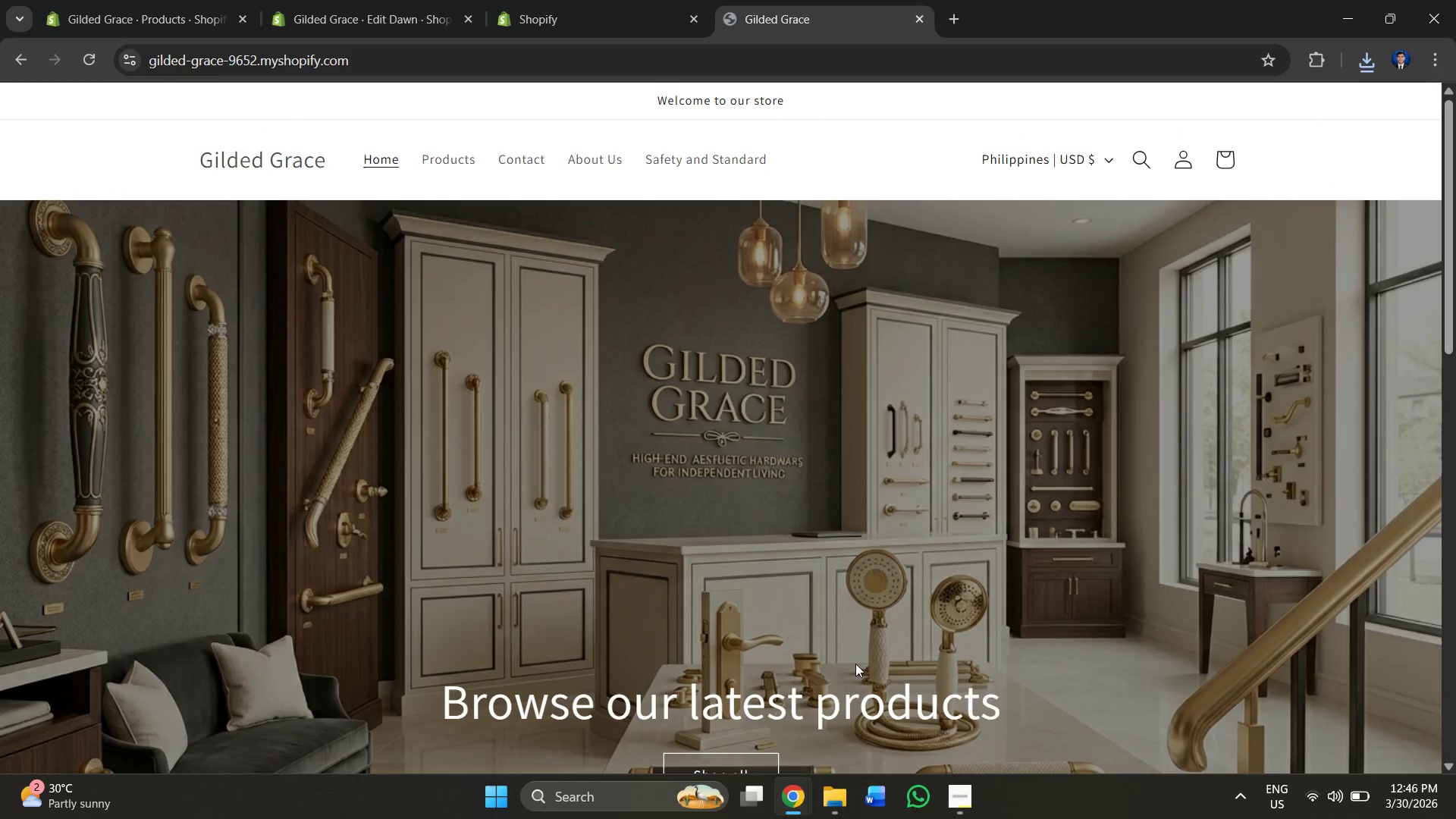 
left_click([612, 0])
 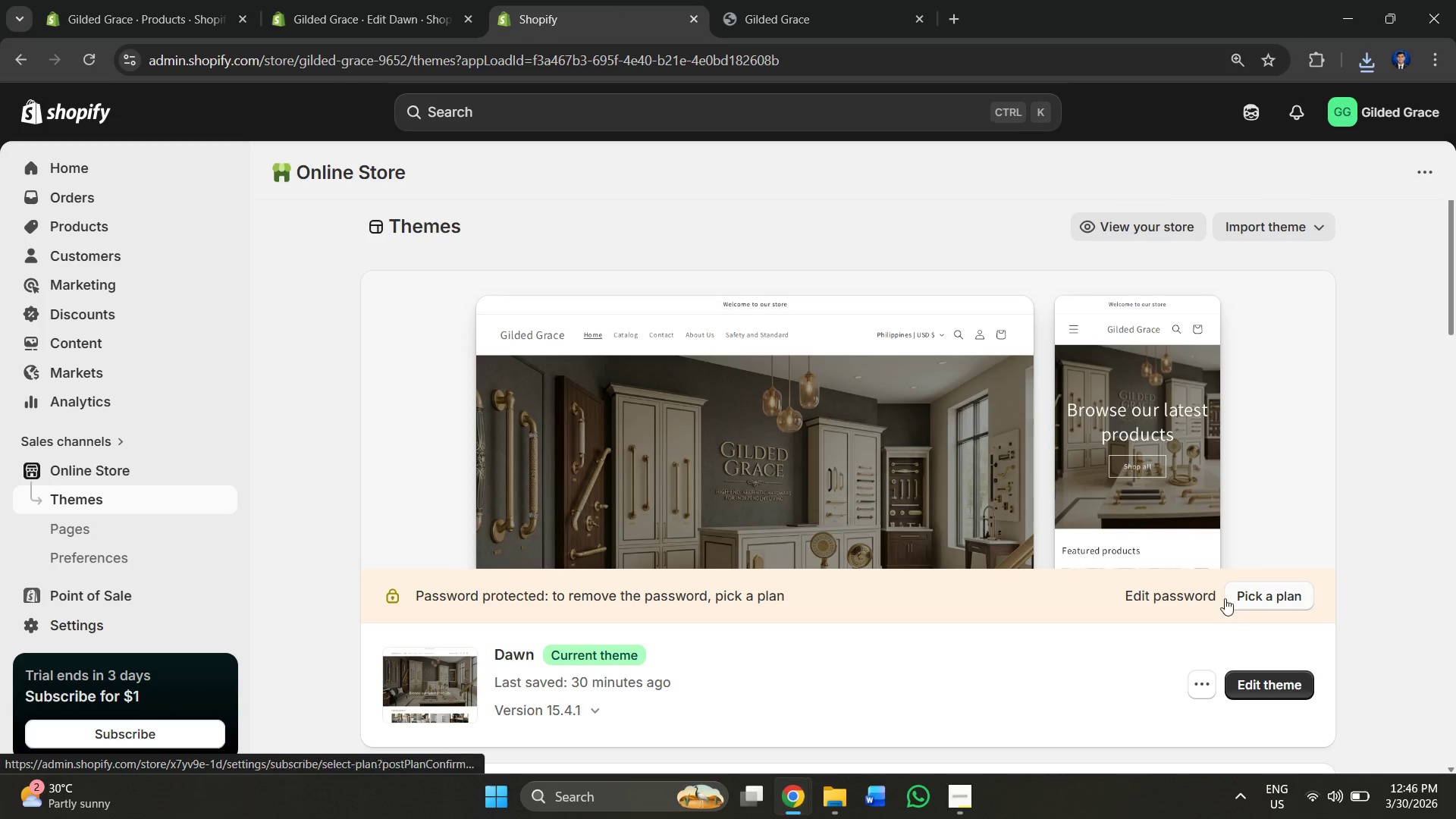 
left_click([1201, 681])
 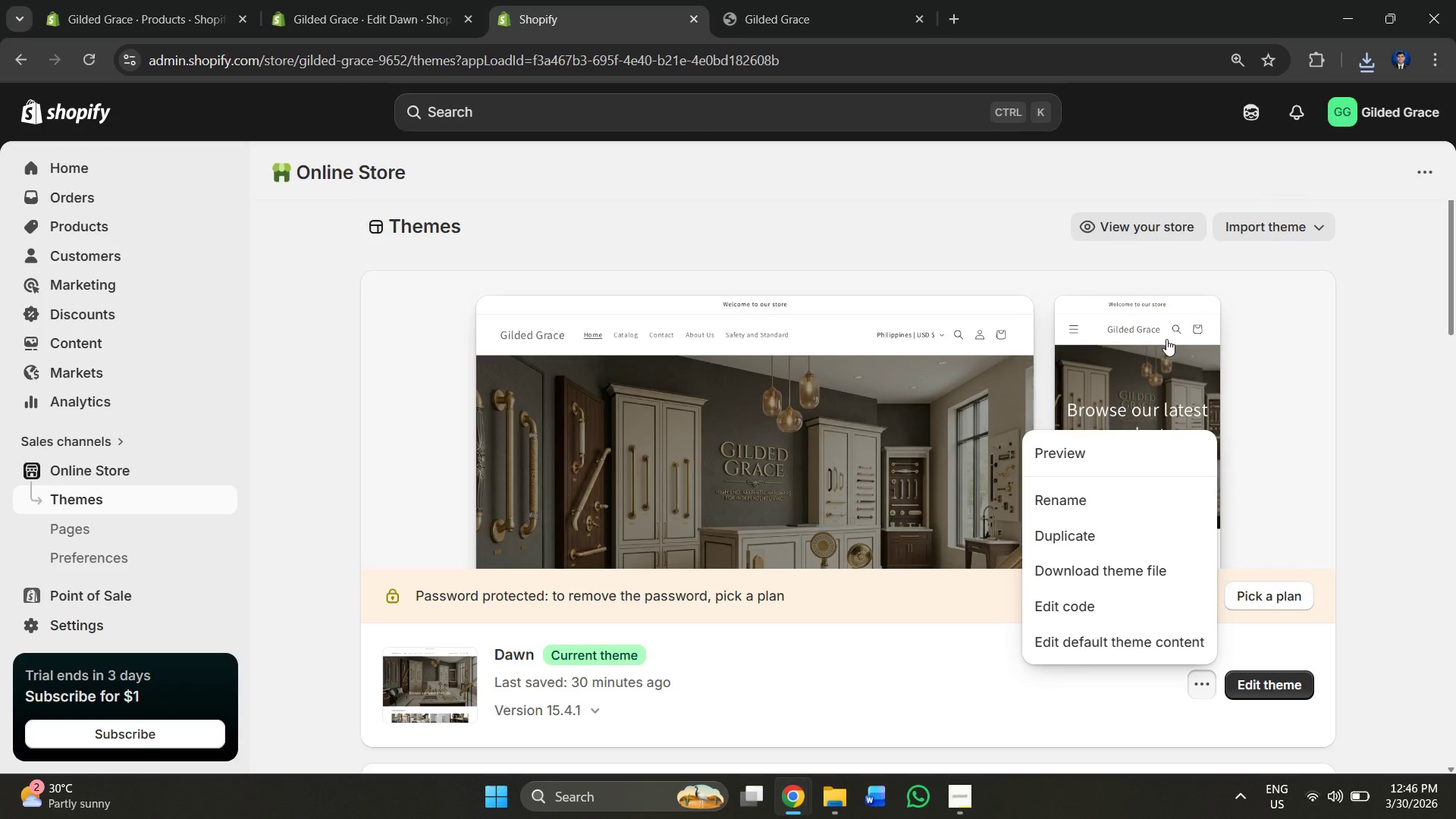 
left_click([1102, 452])
 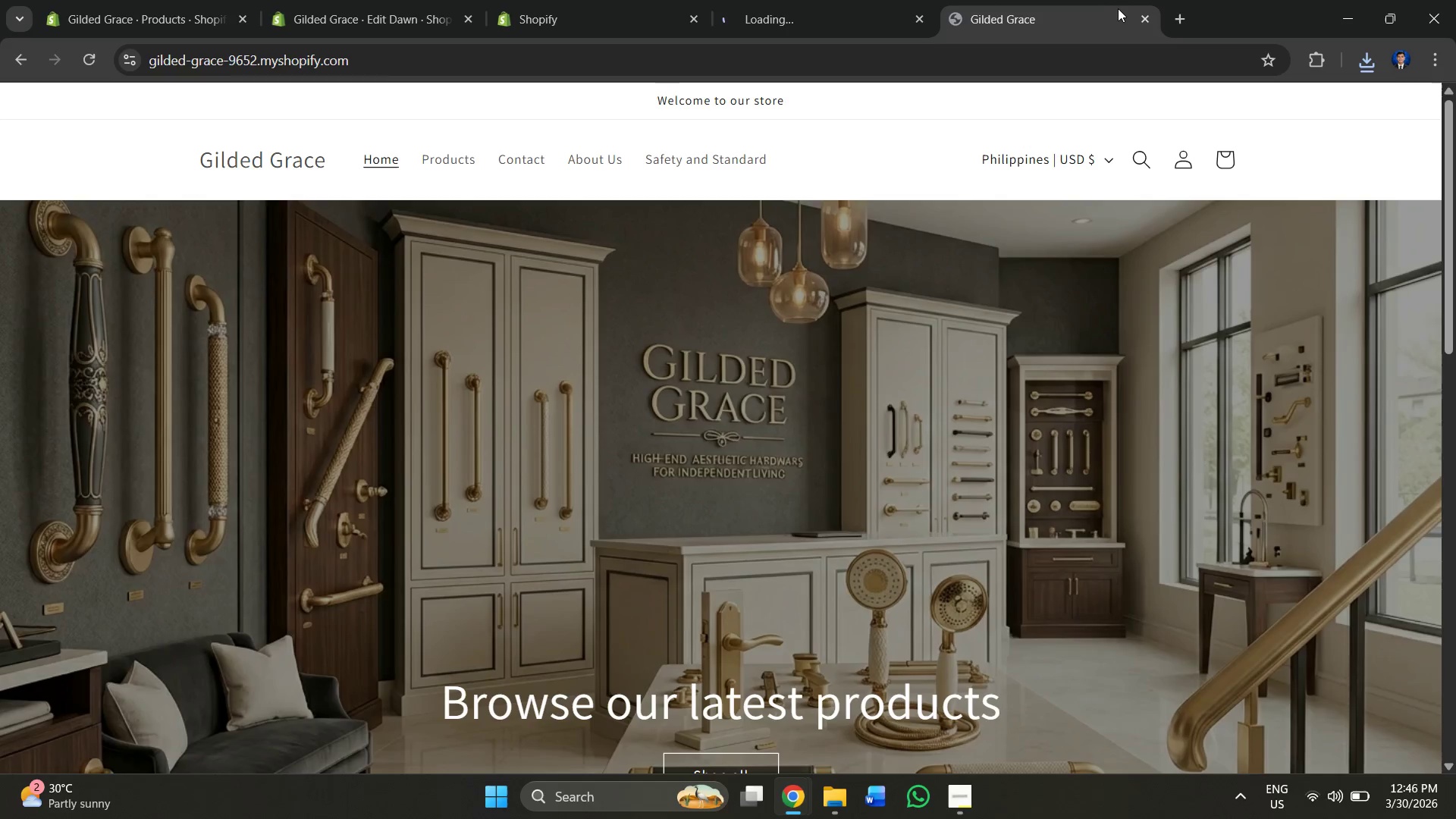 
left_click([1147, 14])
 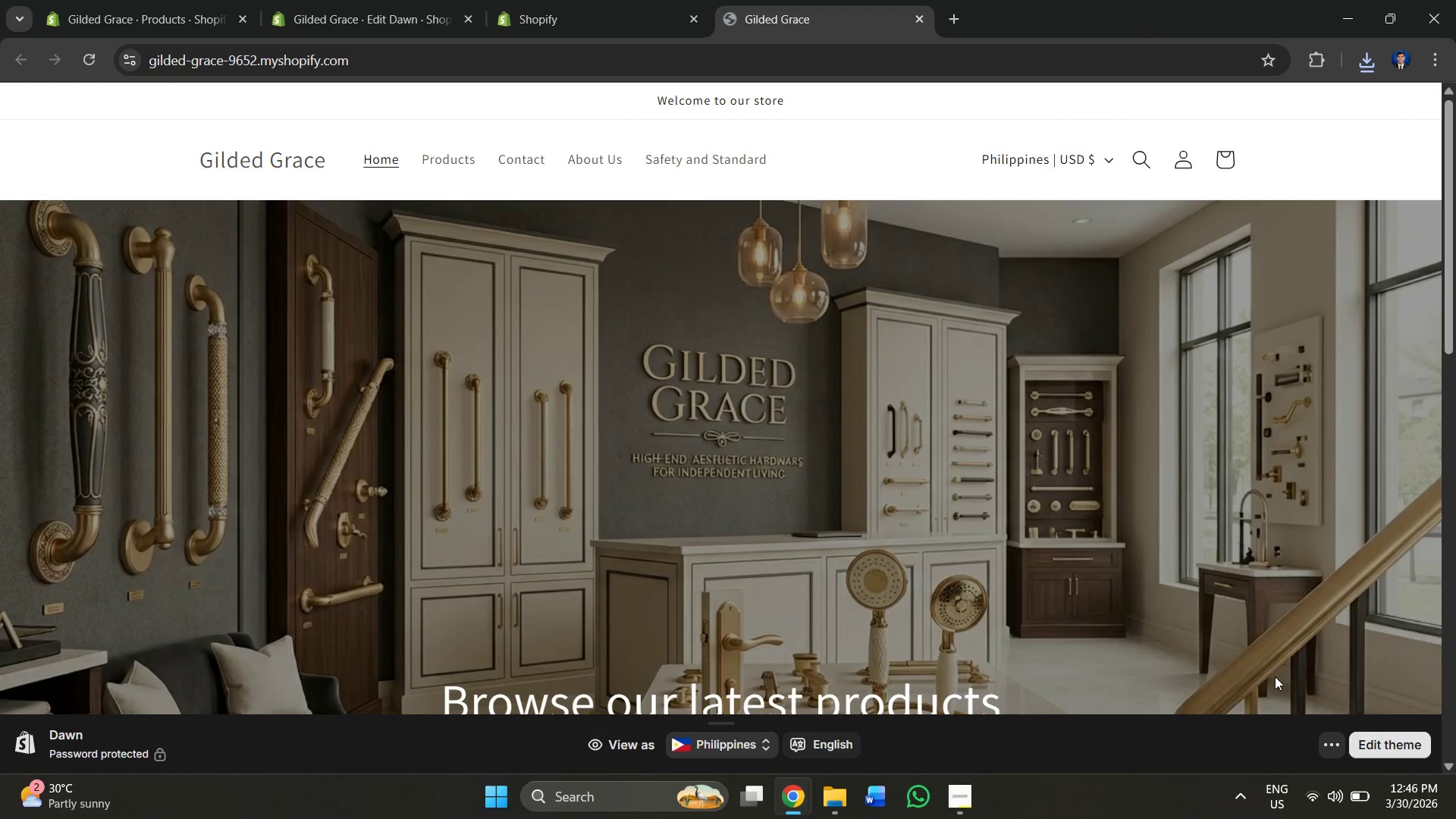 
left_click([1338, 742])
 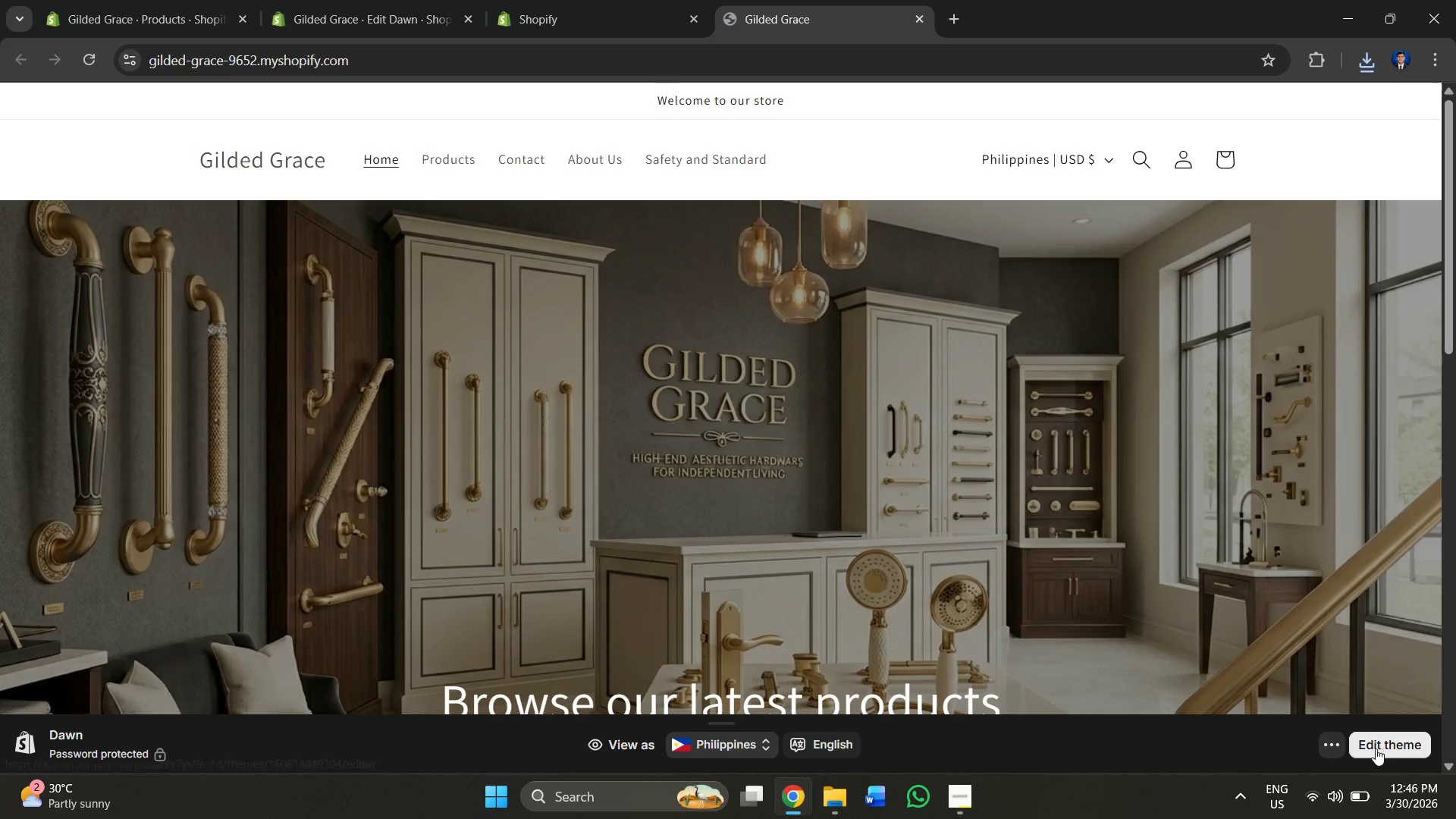 
wait(6.52)
 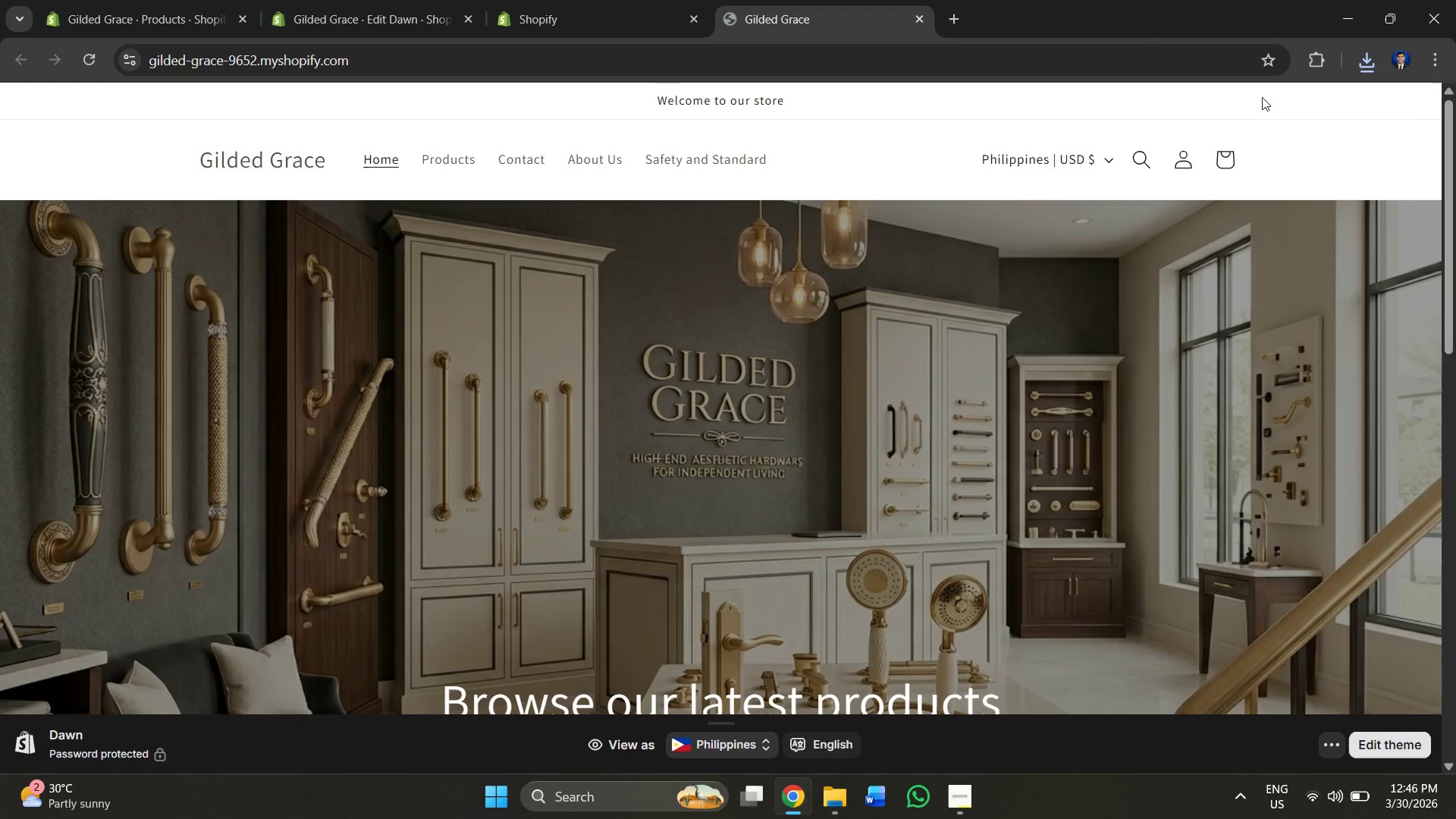 
left_click([523, 9])
 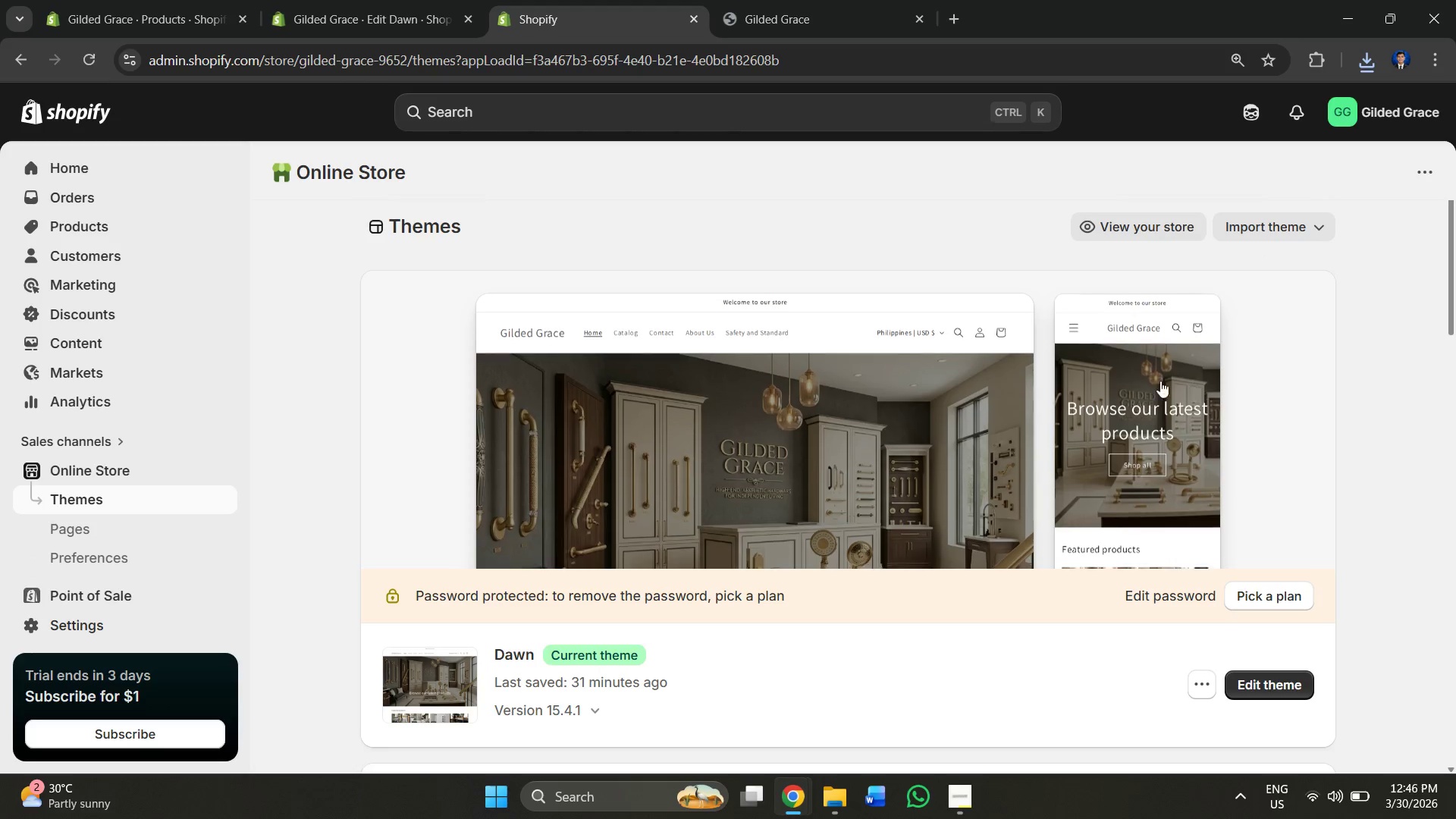 
left_click([827, 0])
 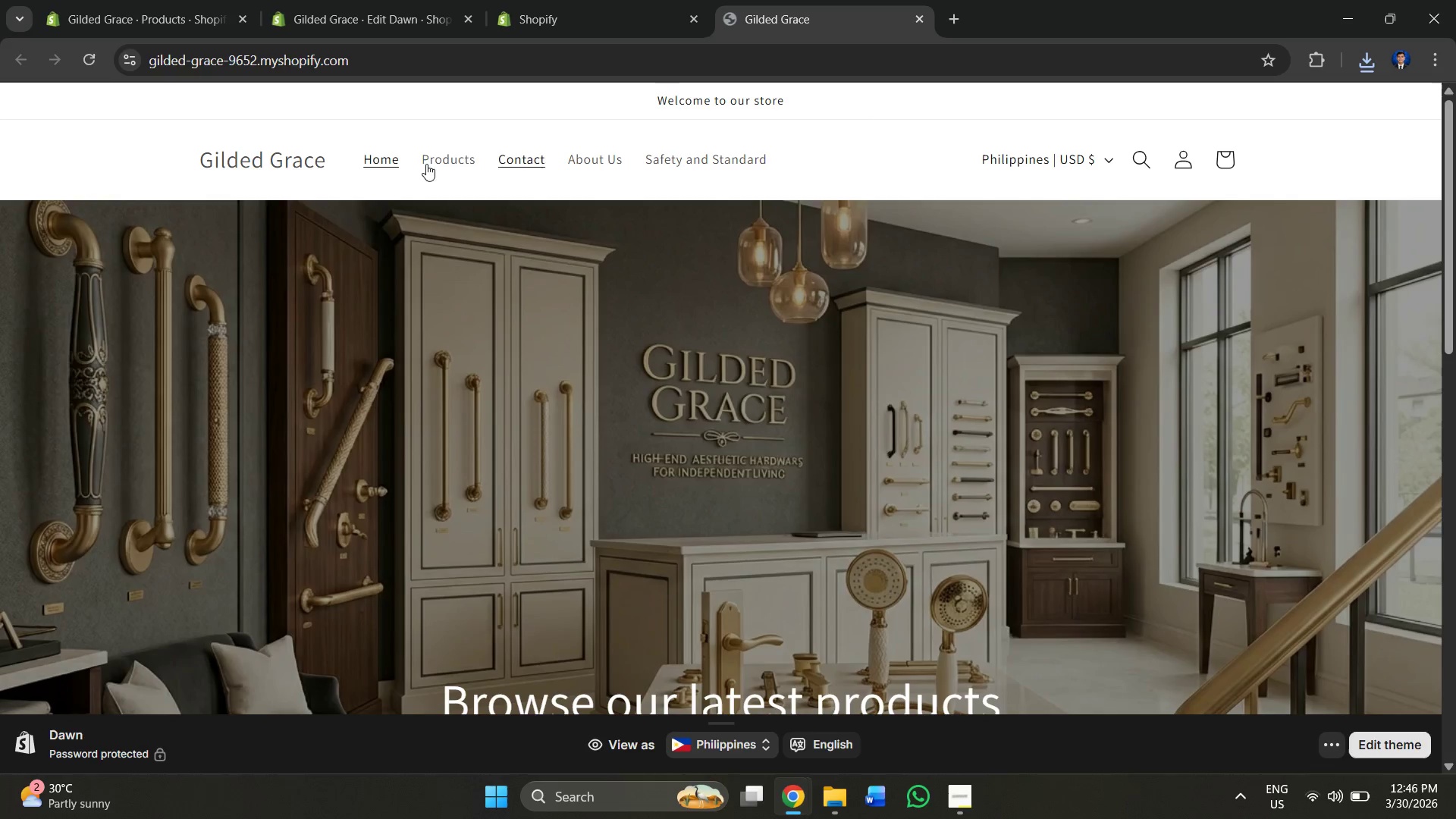 
left_click([701, 157])
 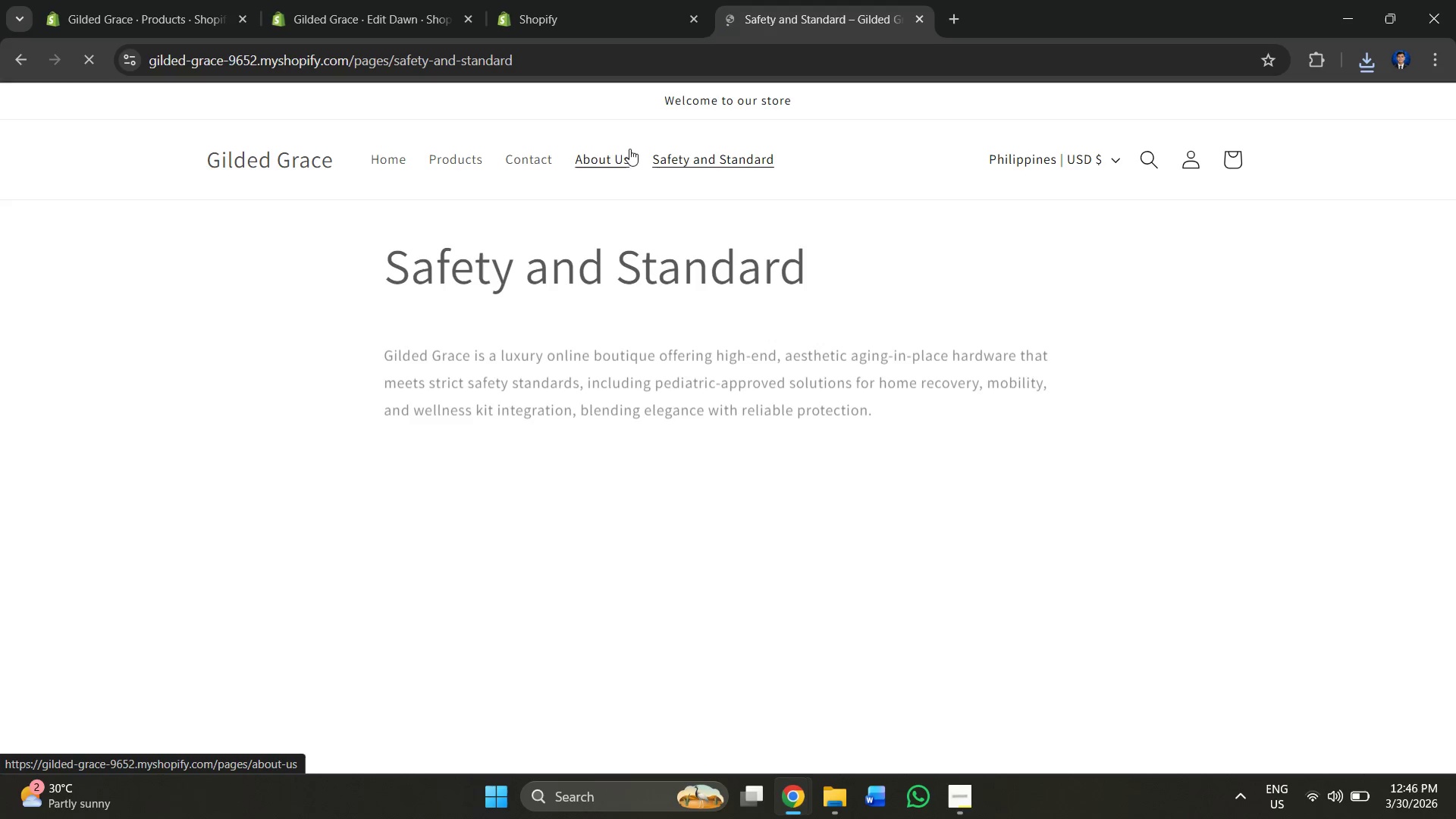 
scroll: coordinate [713, 332], scroll_direction: down, amount: 12.0
 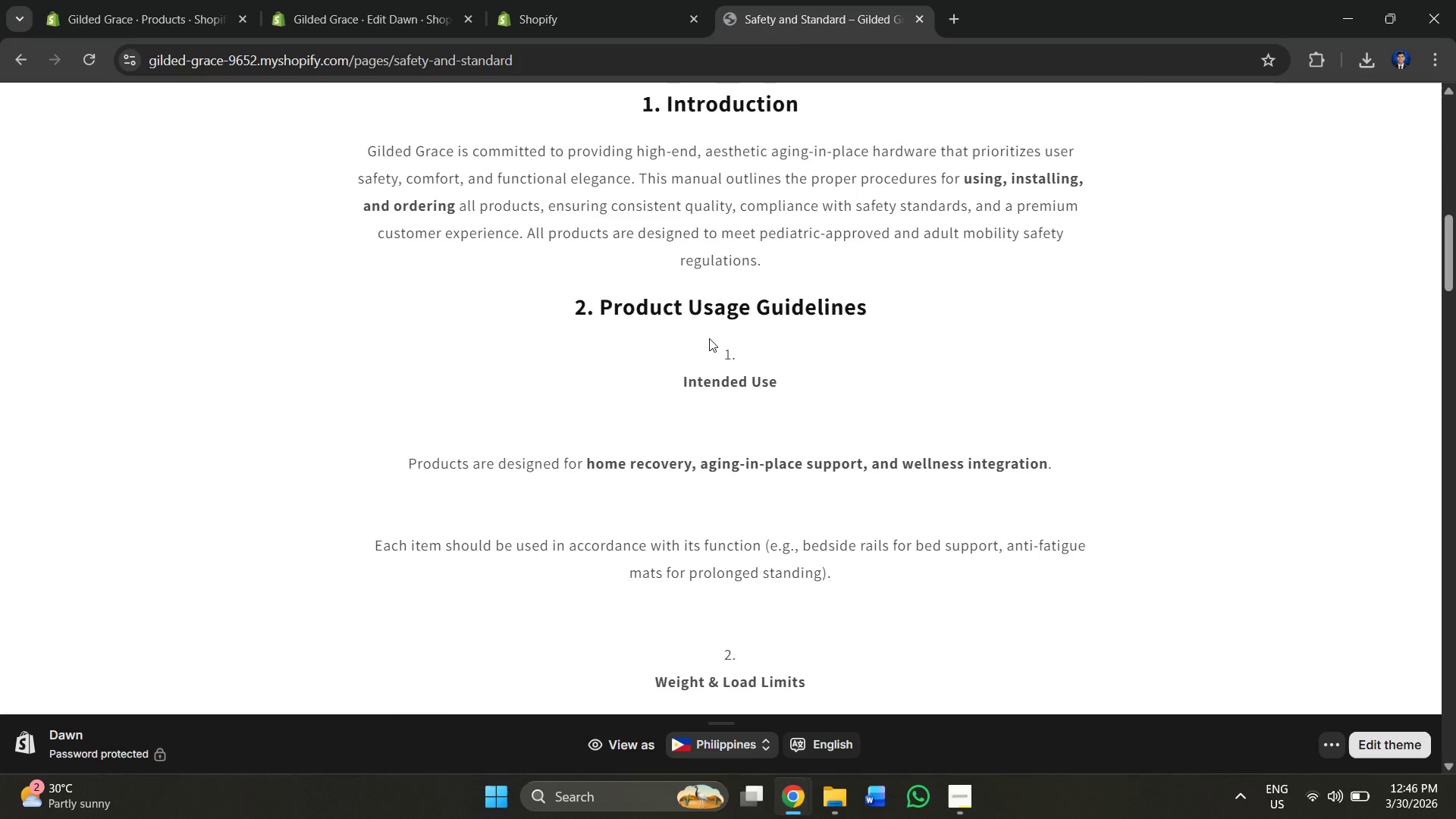 
scroll: coordinate [708, 338], scroll_direction: up, amount: 14.0
 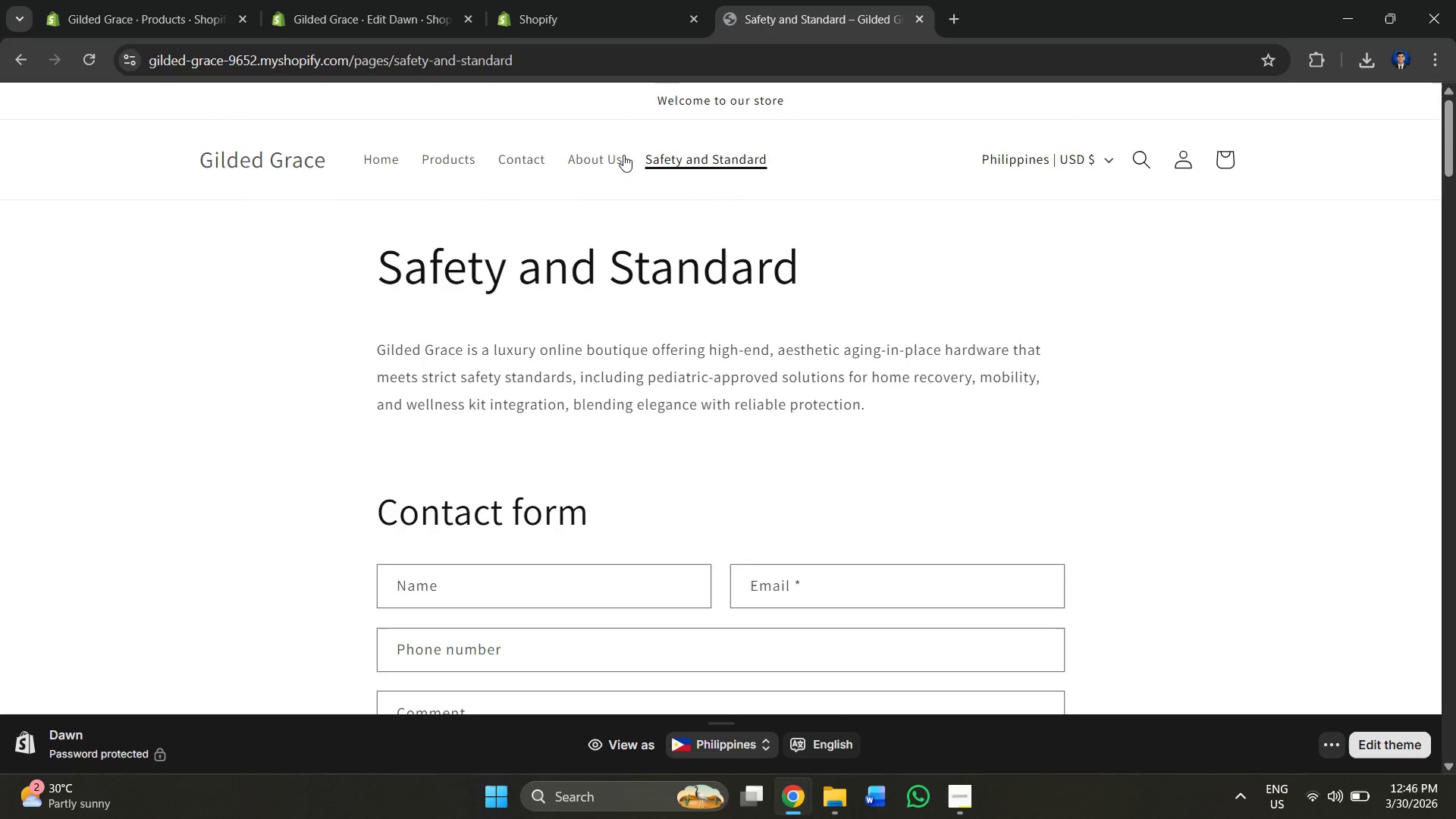 
left_click([592, 155])
 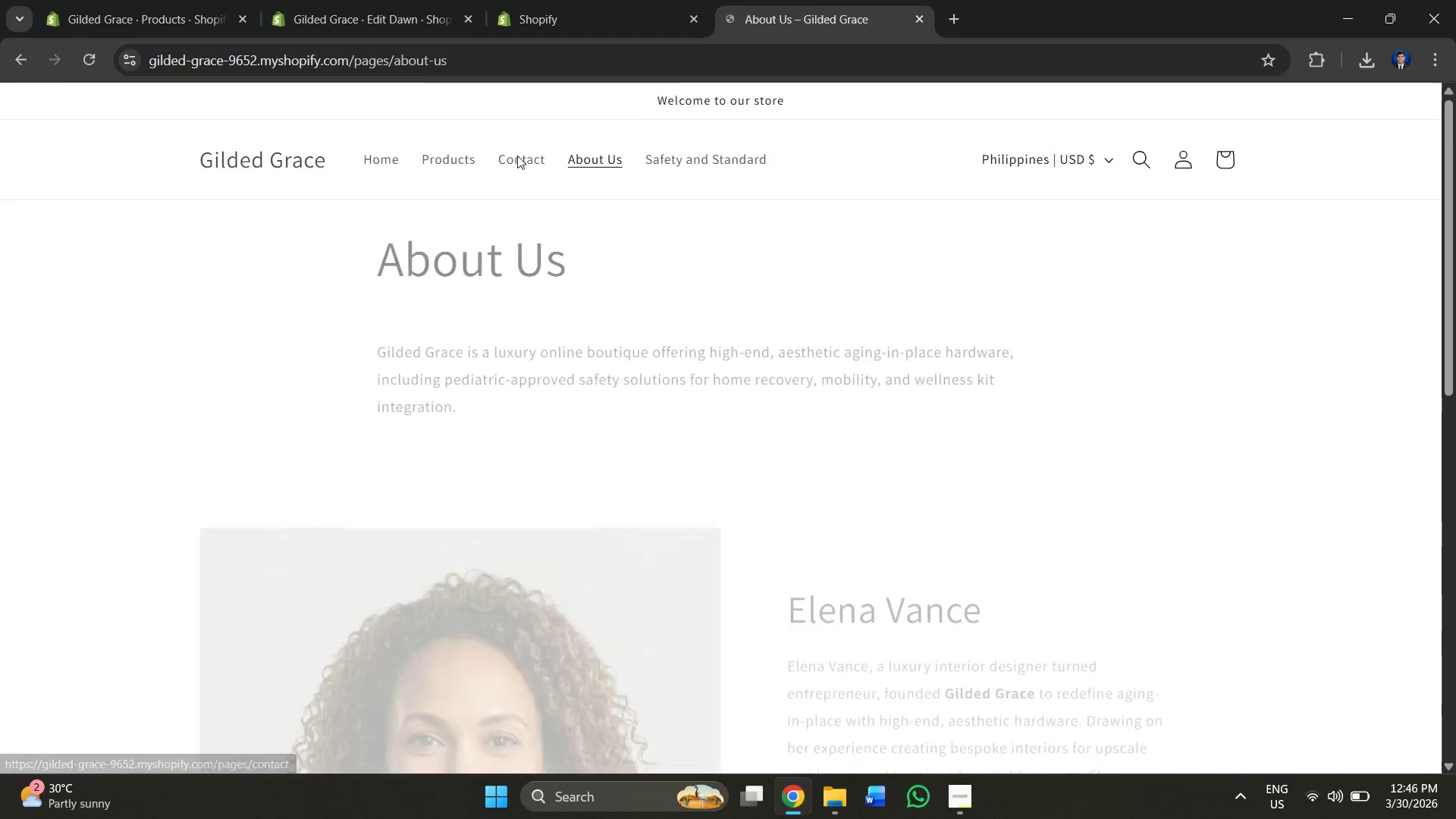 
left_click([517, 155])
 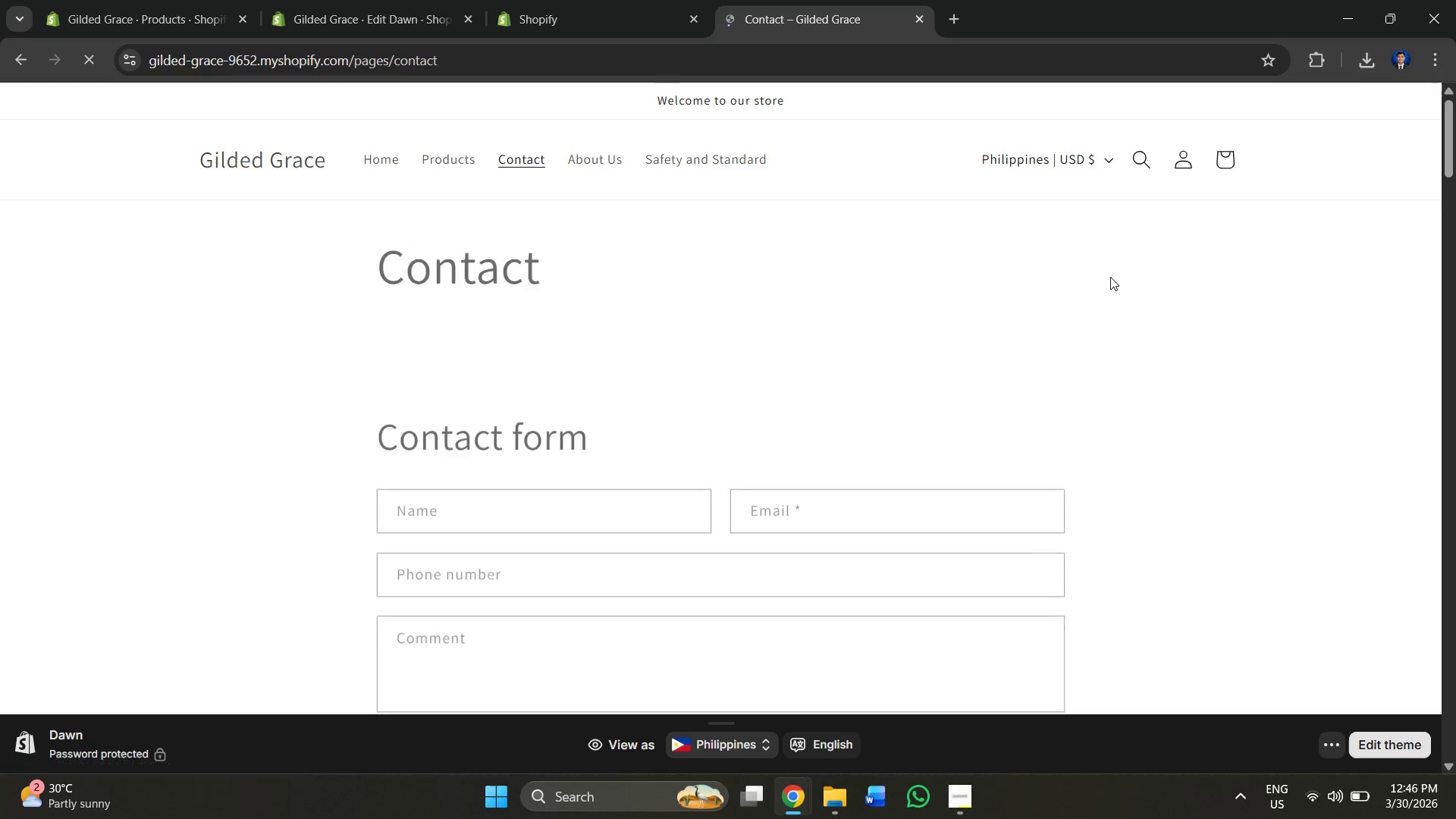 
scroll: coordinate [748, 221], scroll_direction: down, amount: 1.0
 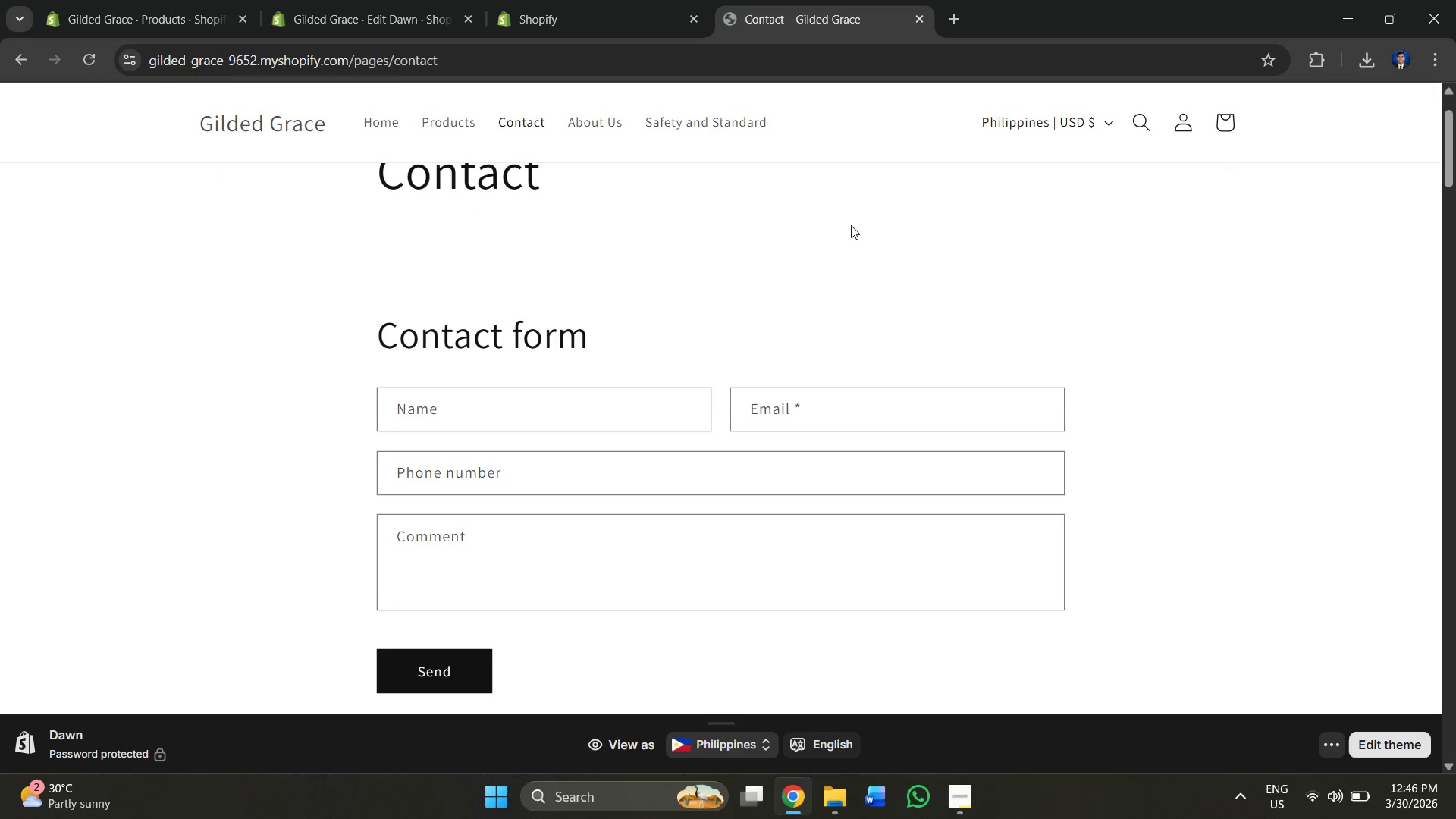 
scroll: coordinate [809, 131], scroll_direction: up, amount: 4.0
 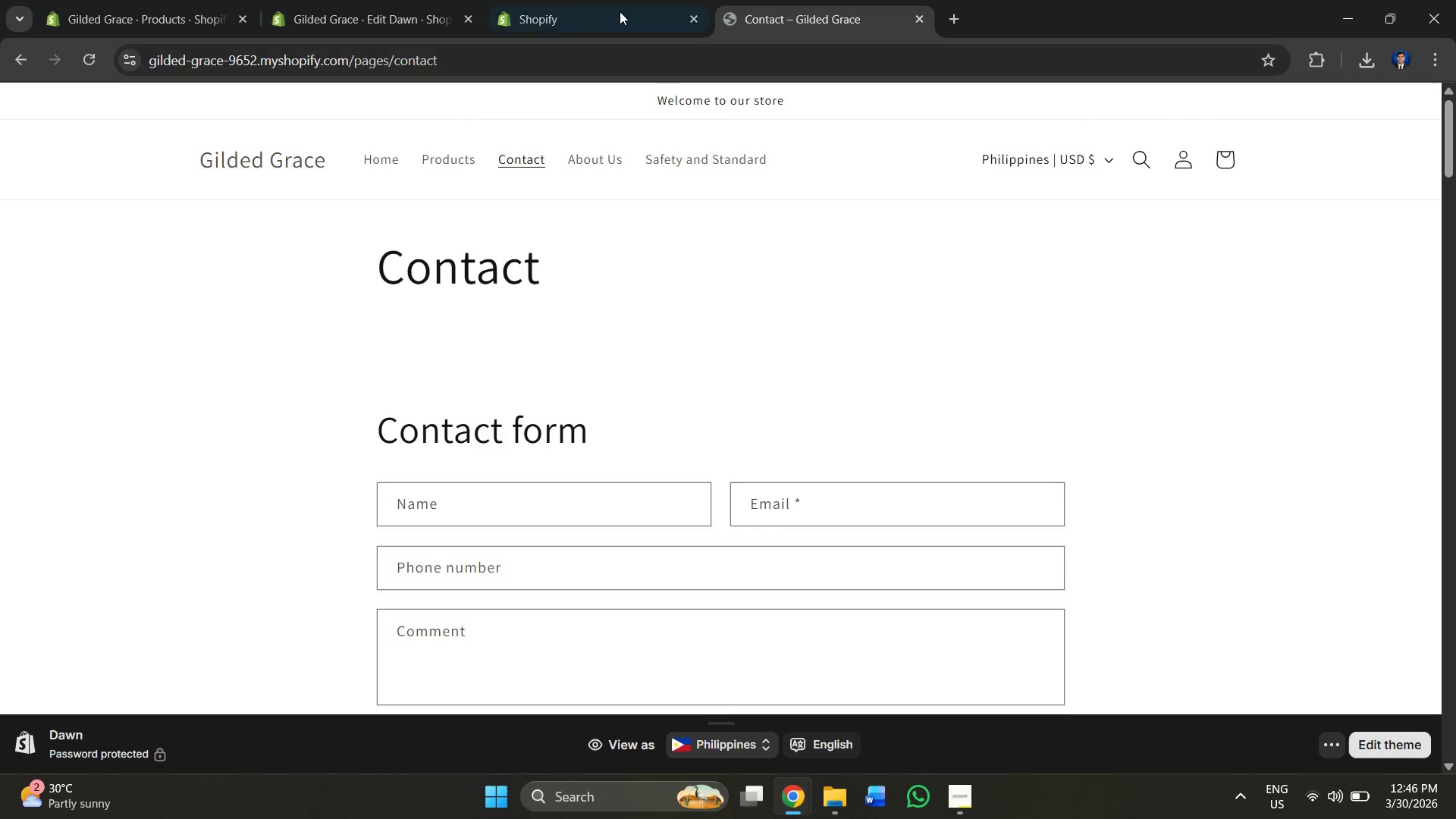 
left_click([620, 11])
 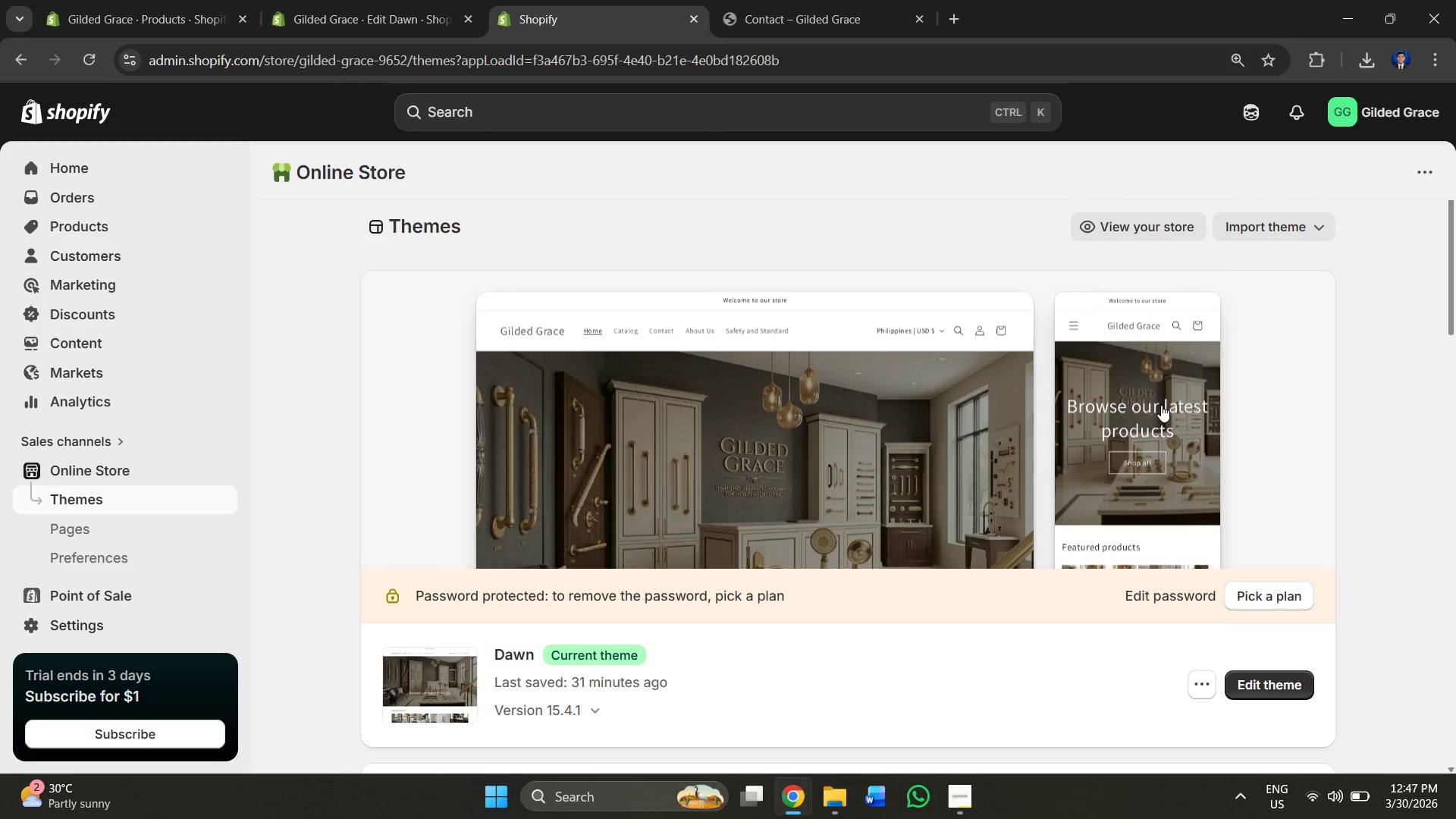 
left_click([1245, 221])
 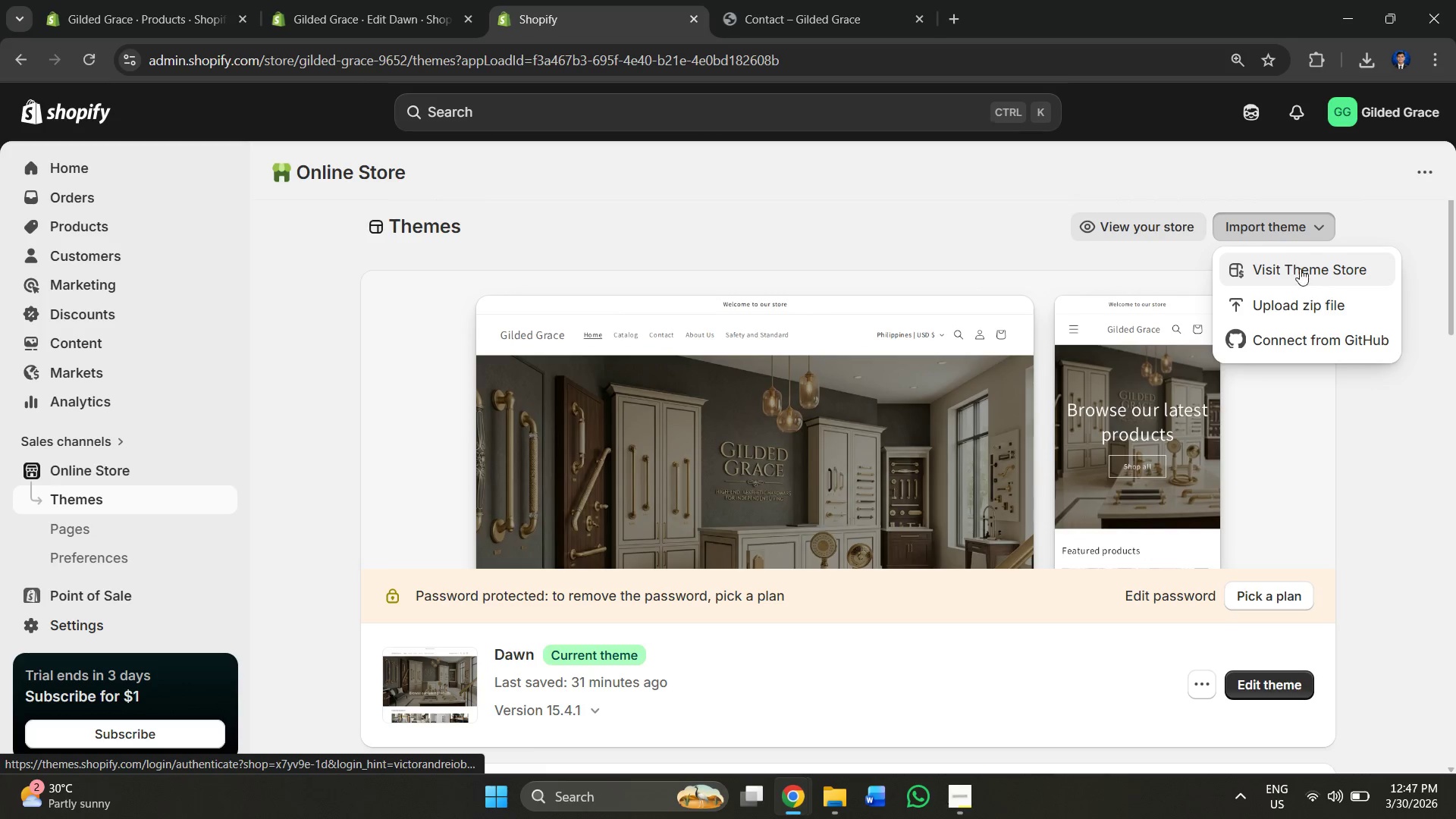 
left_click([1272, 224])
 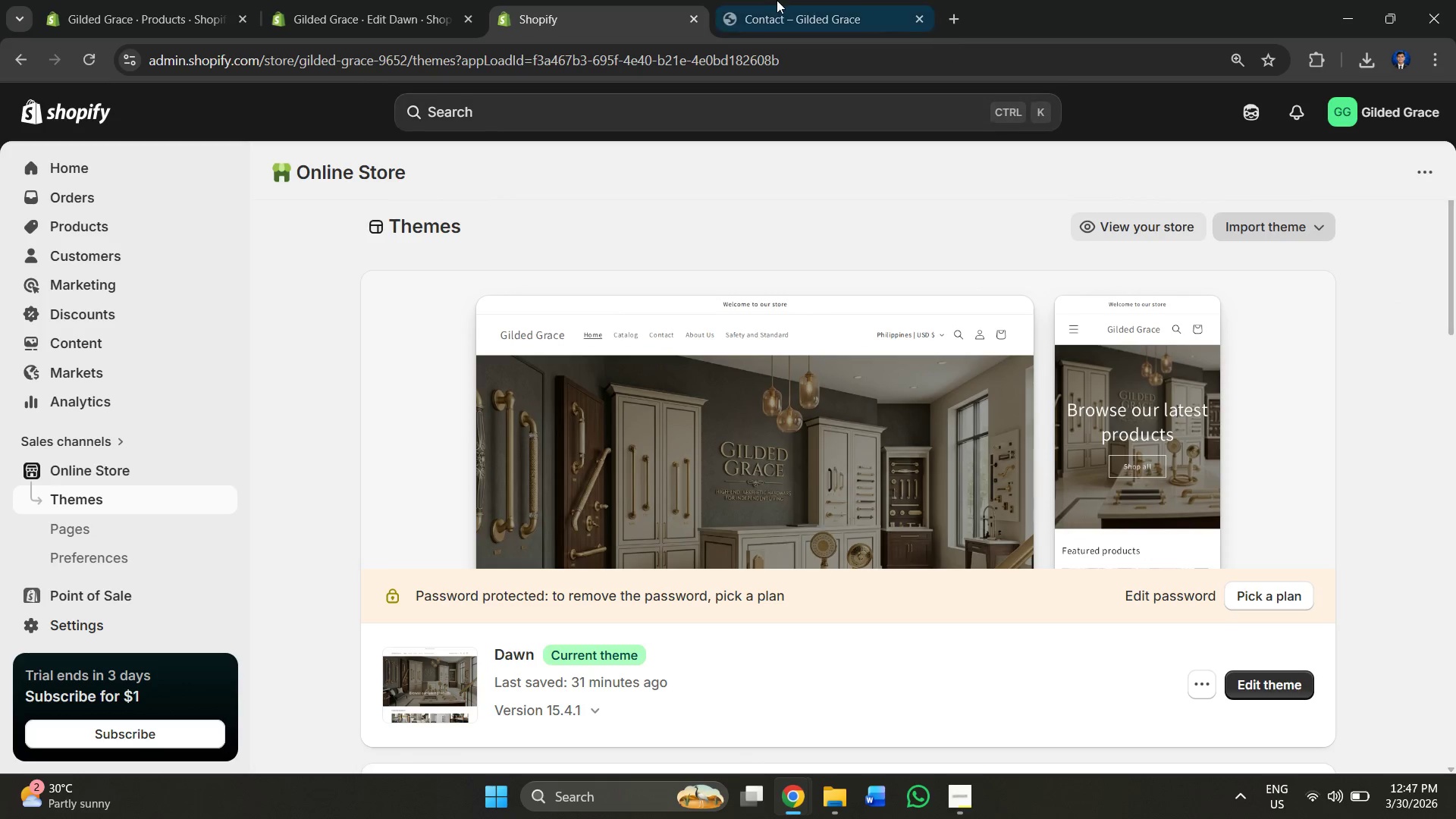 
left_click([776, 0])
 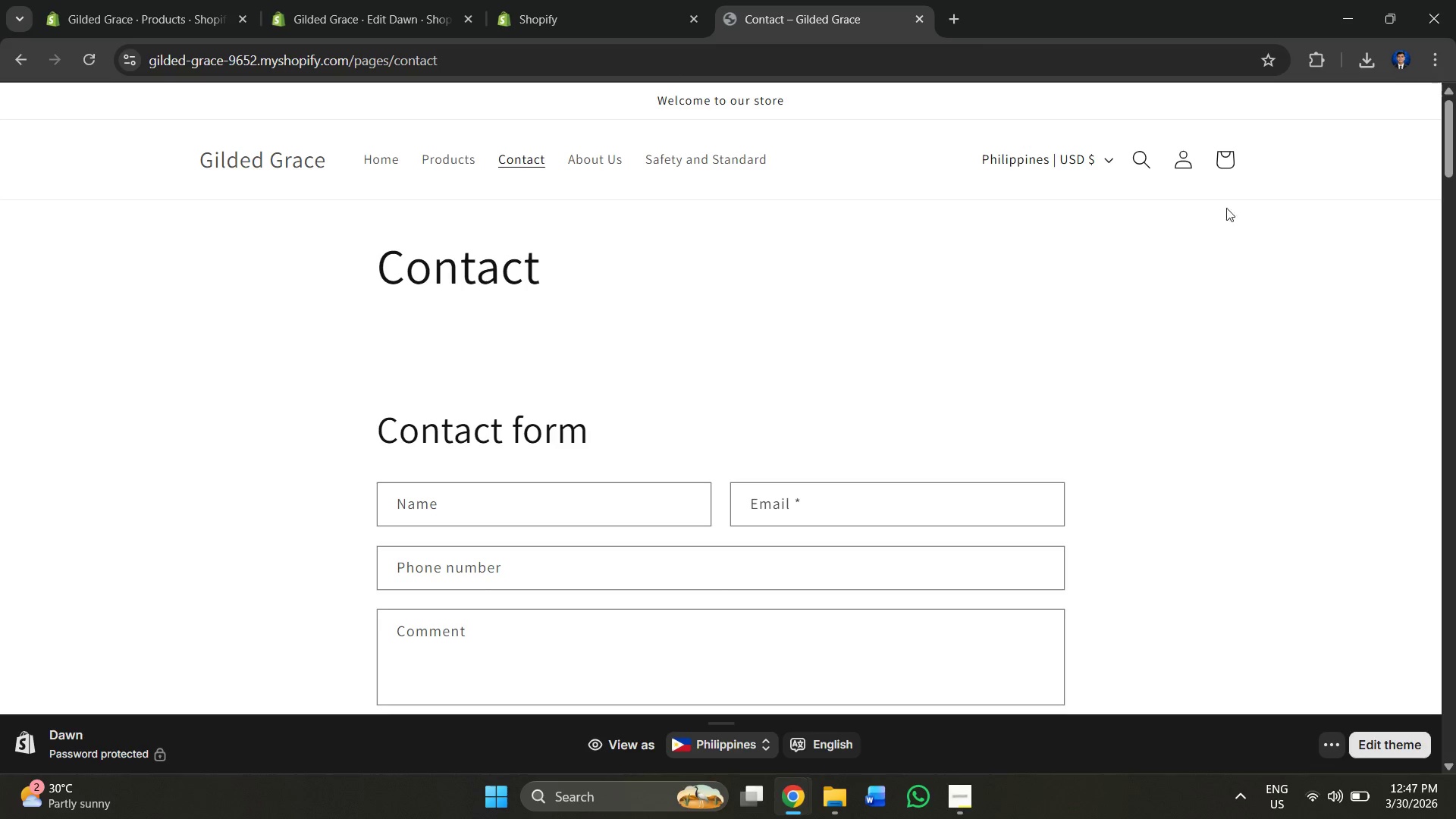 
scroll: coordinate [962, 252], scroll_direction: up, amount: 4.0
 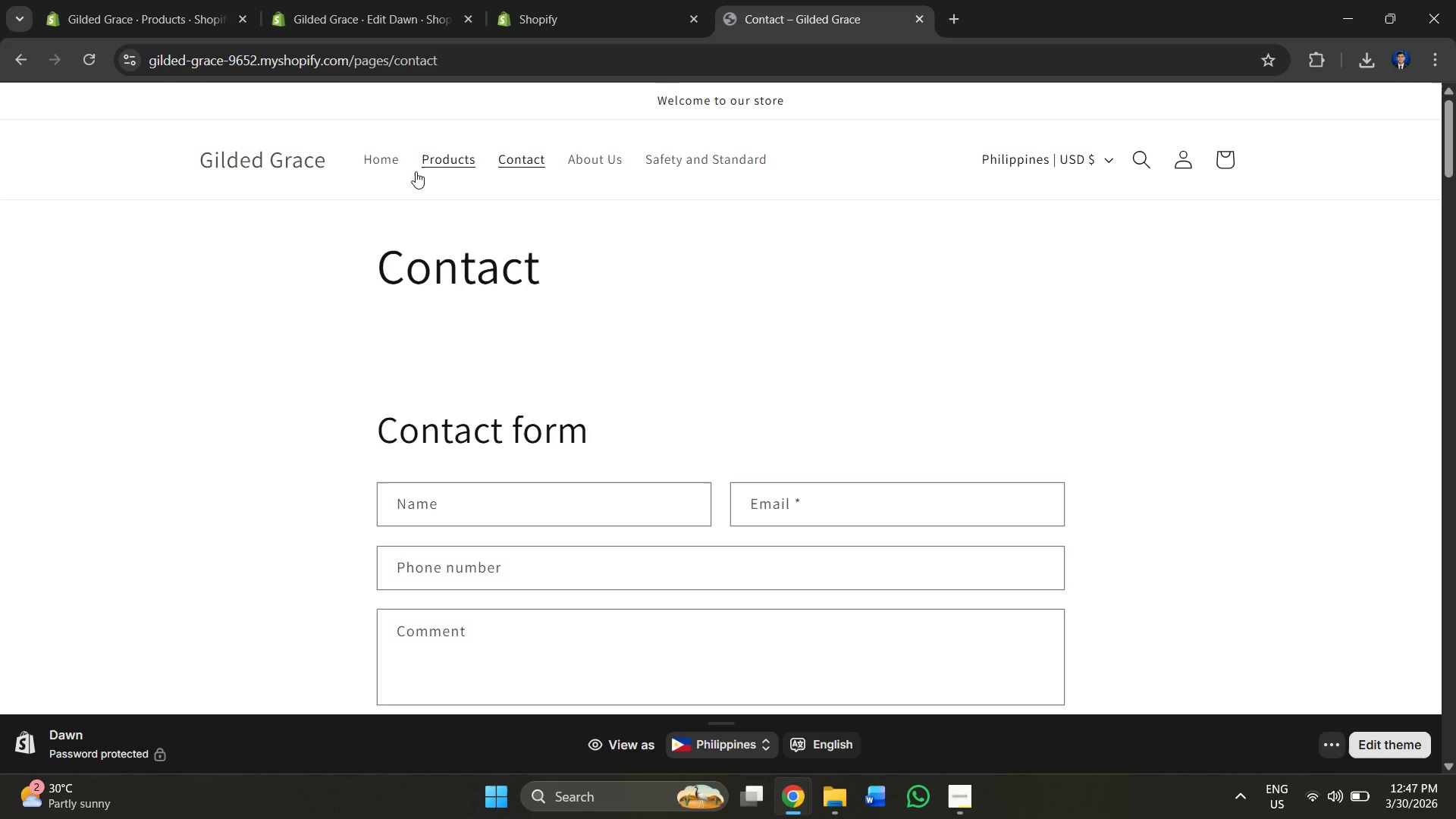 
left_click([384, 152])
 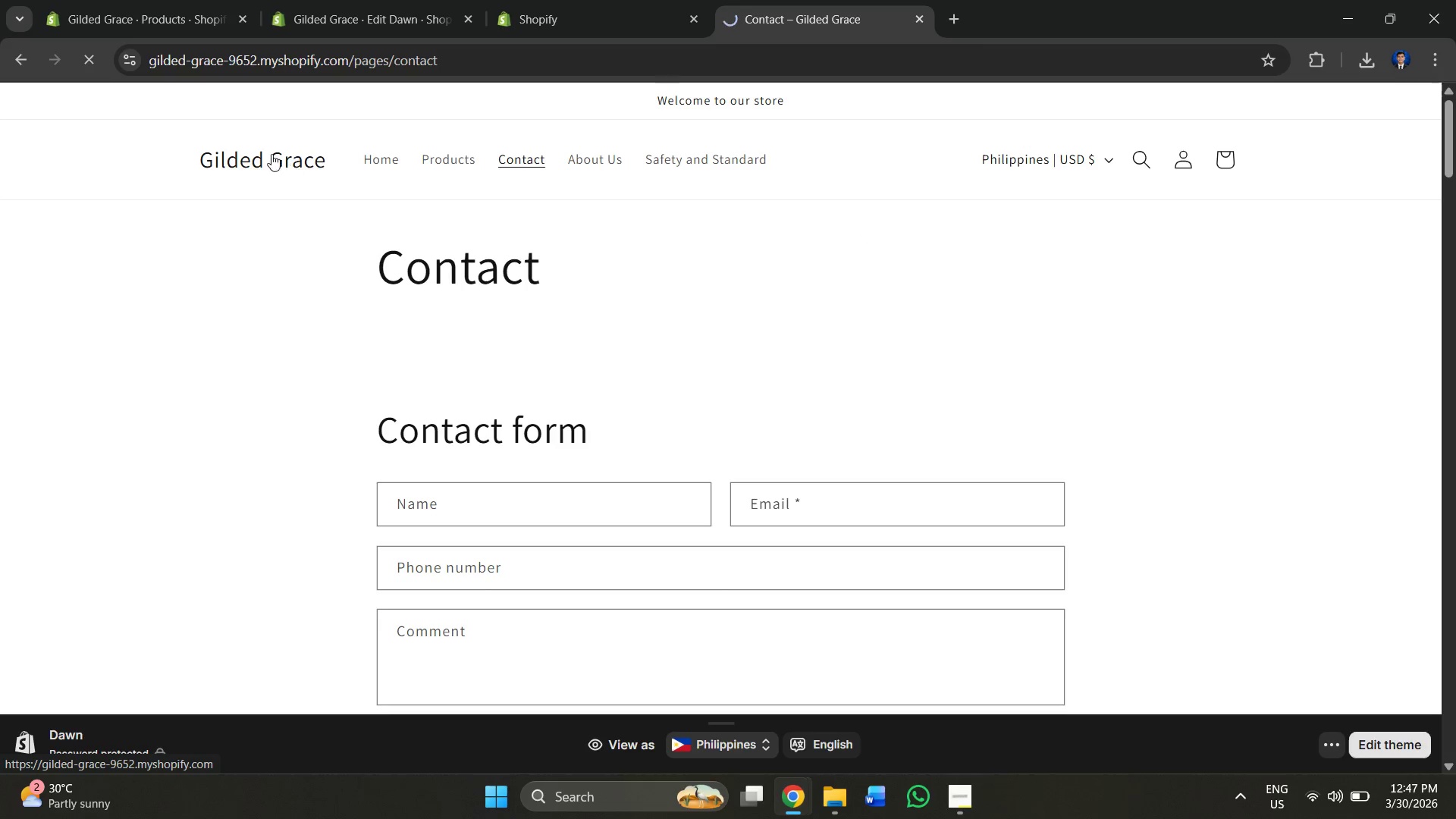 
left_click([261, 155])
 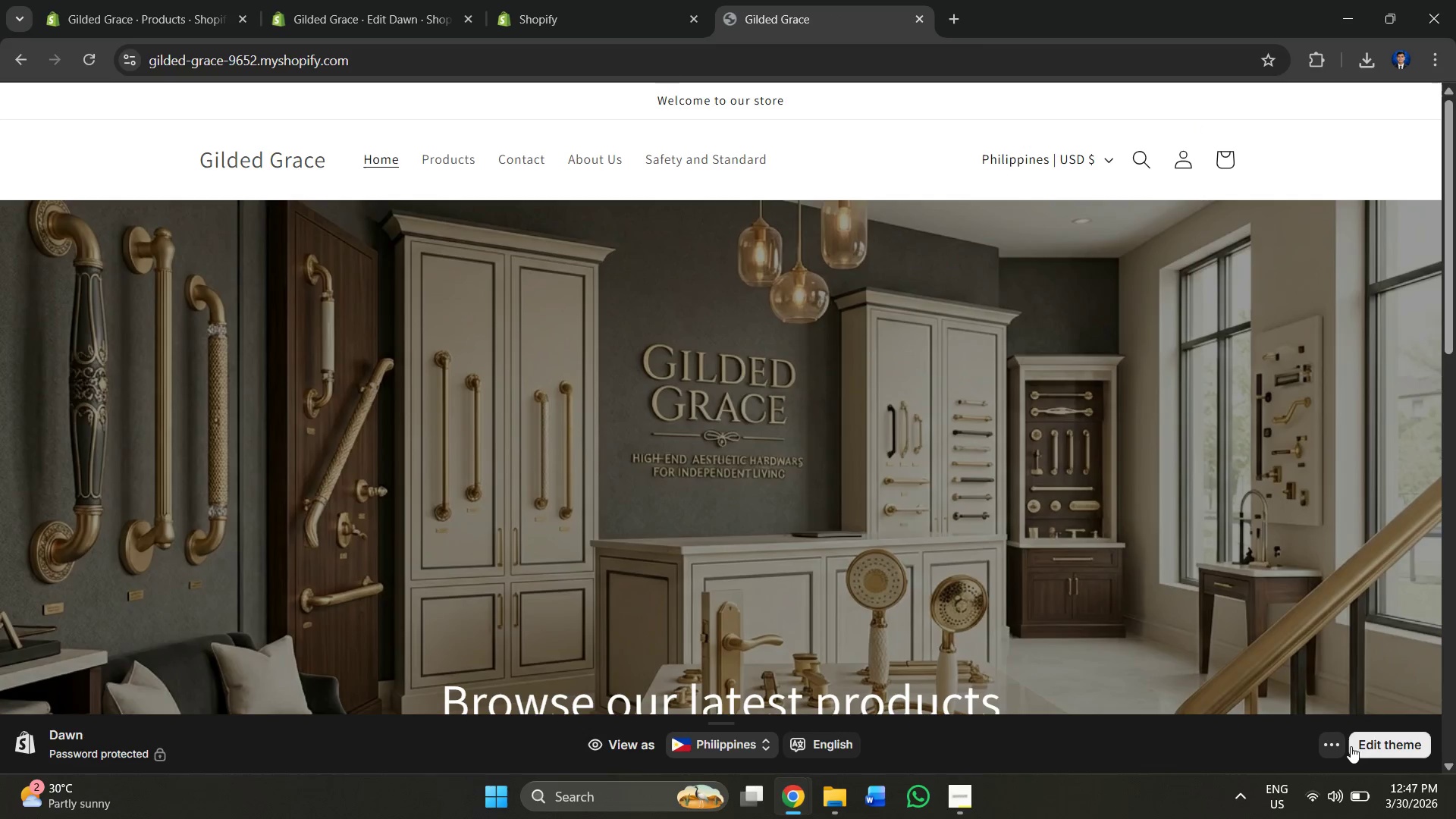 
left_click([1338, 745])
 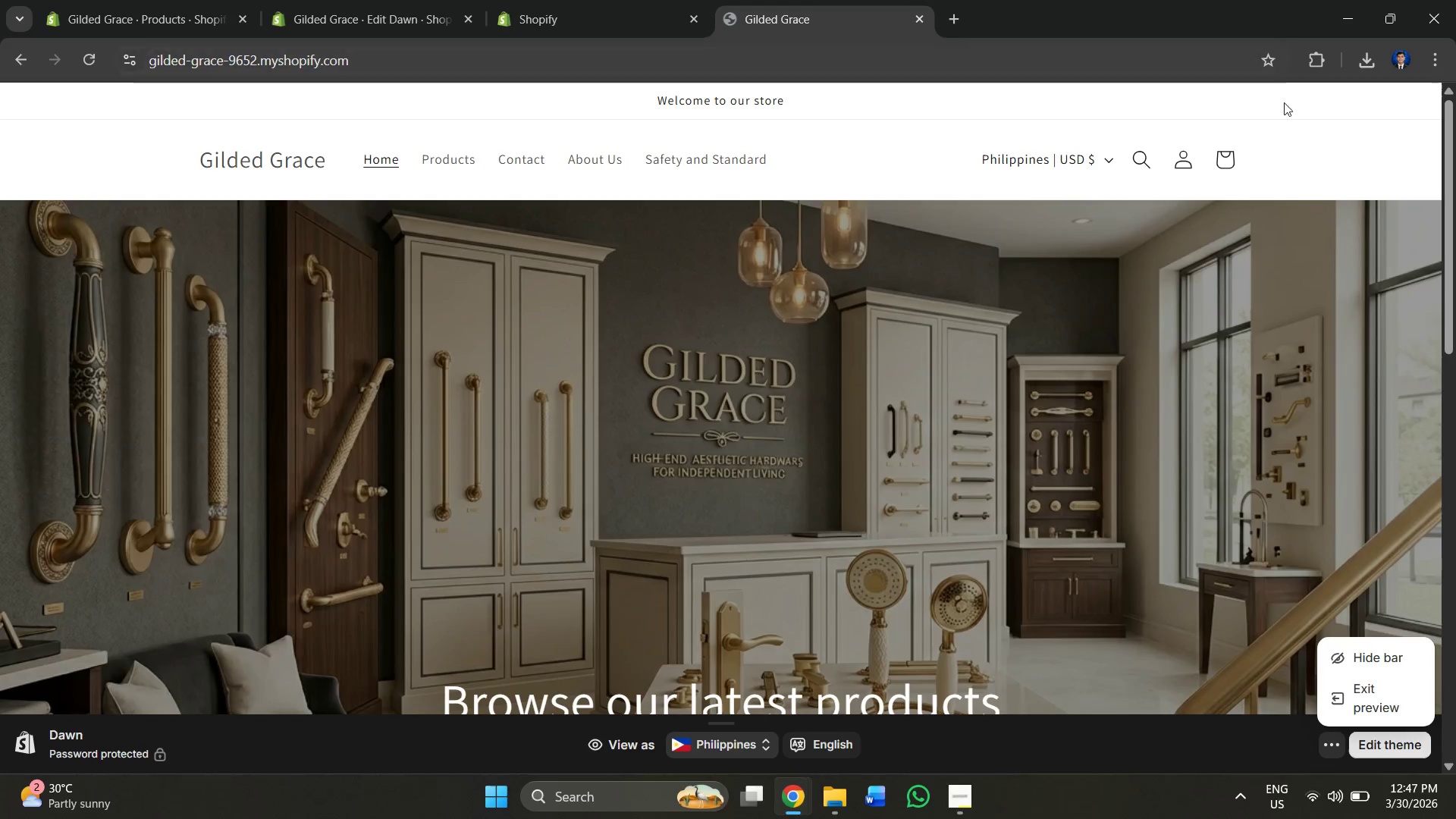 
double_click([1331, 109])
 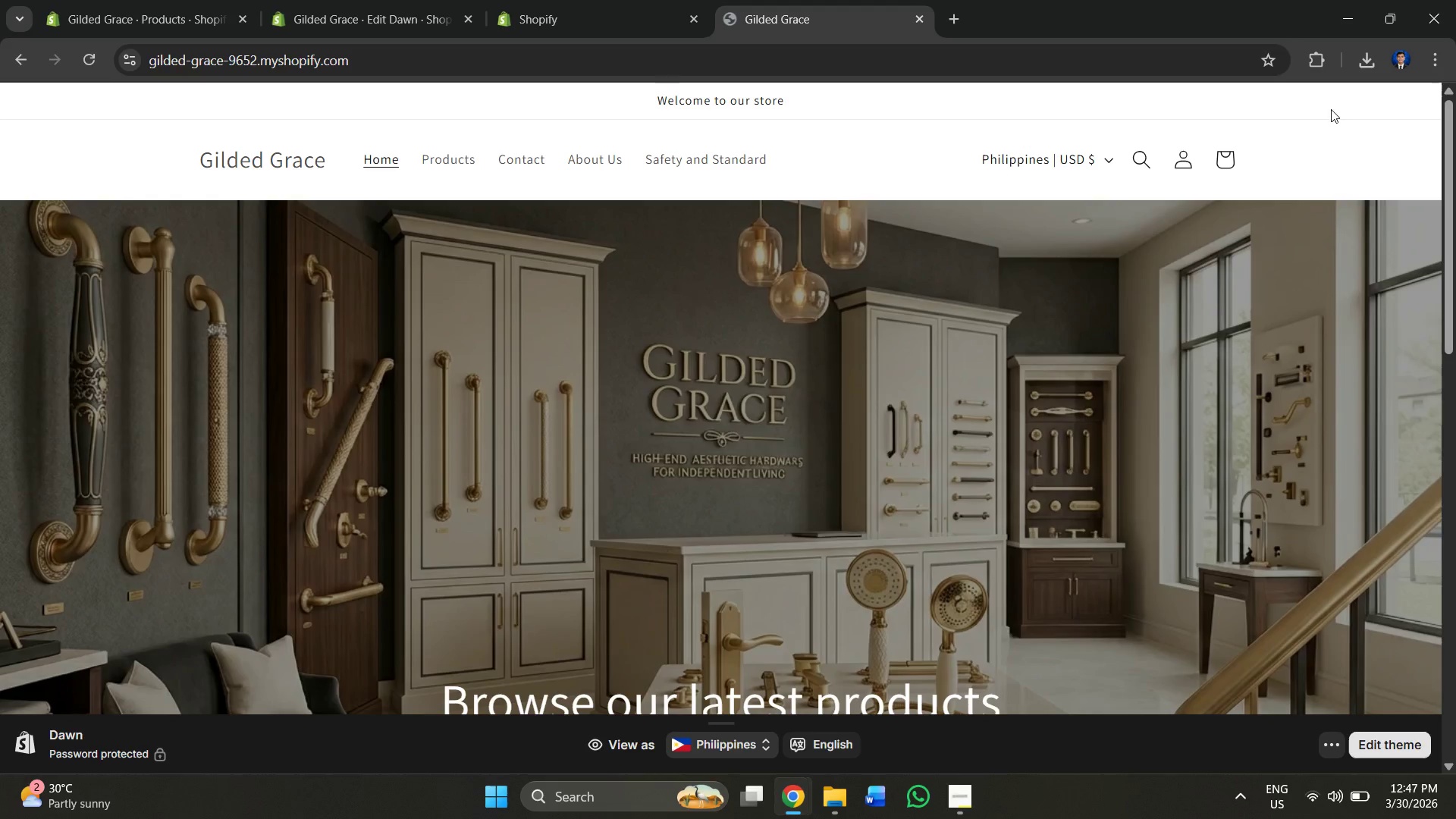 
right_click([1331, 109])
 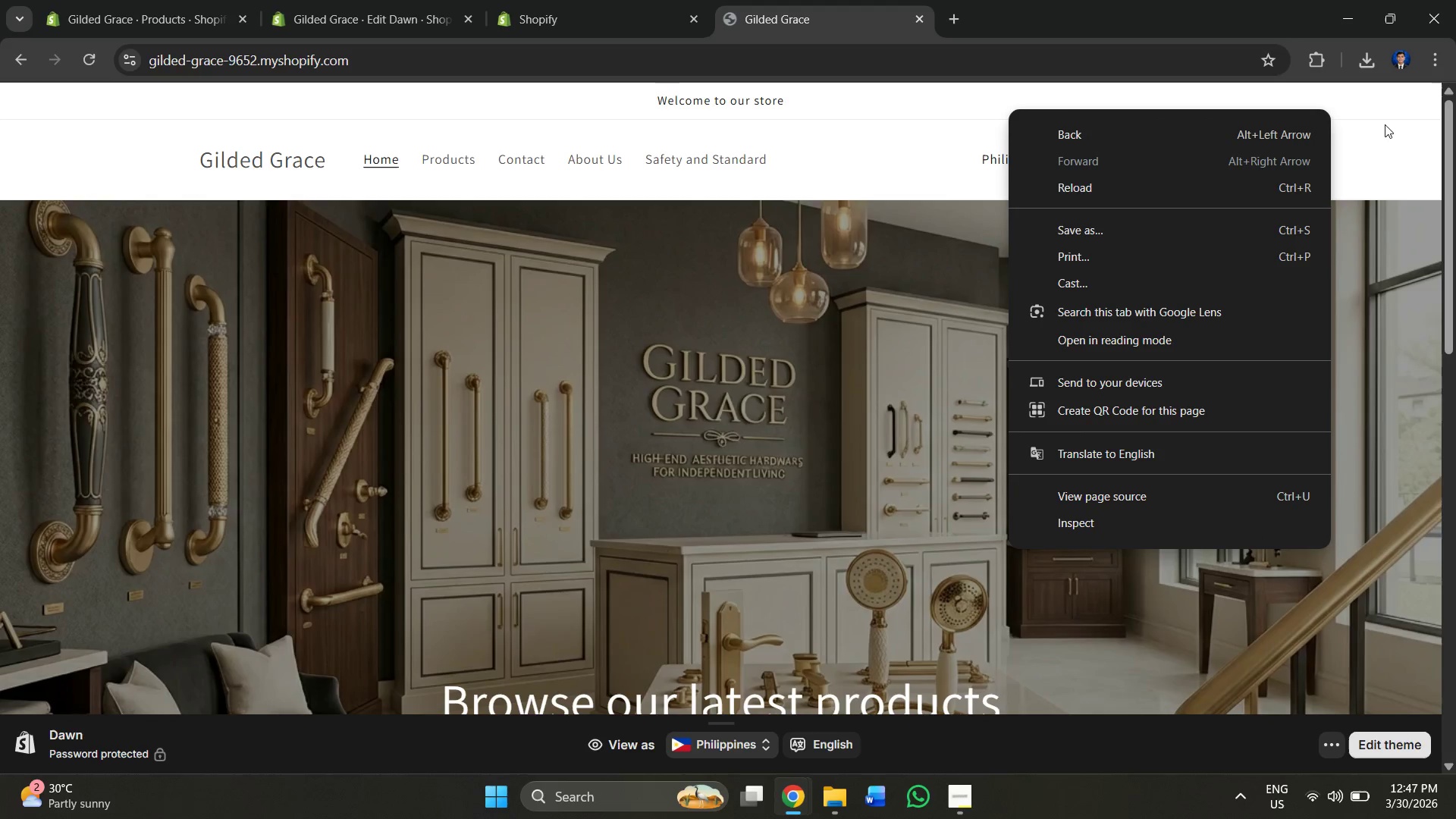 
left_click([1385, 125])
 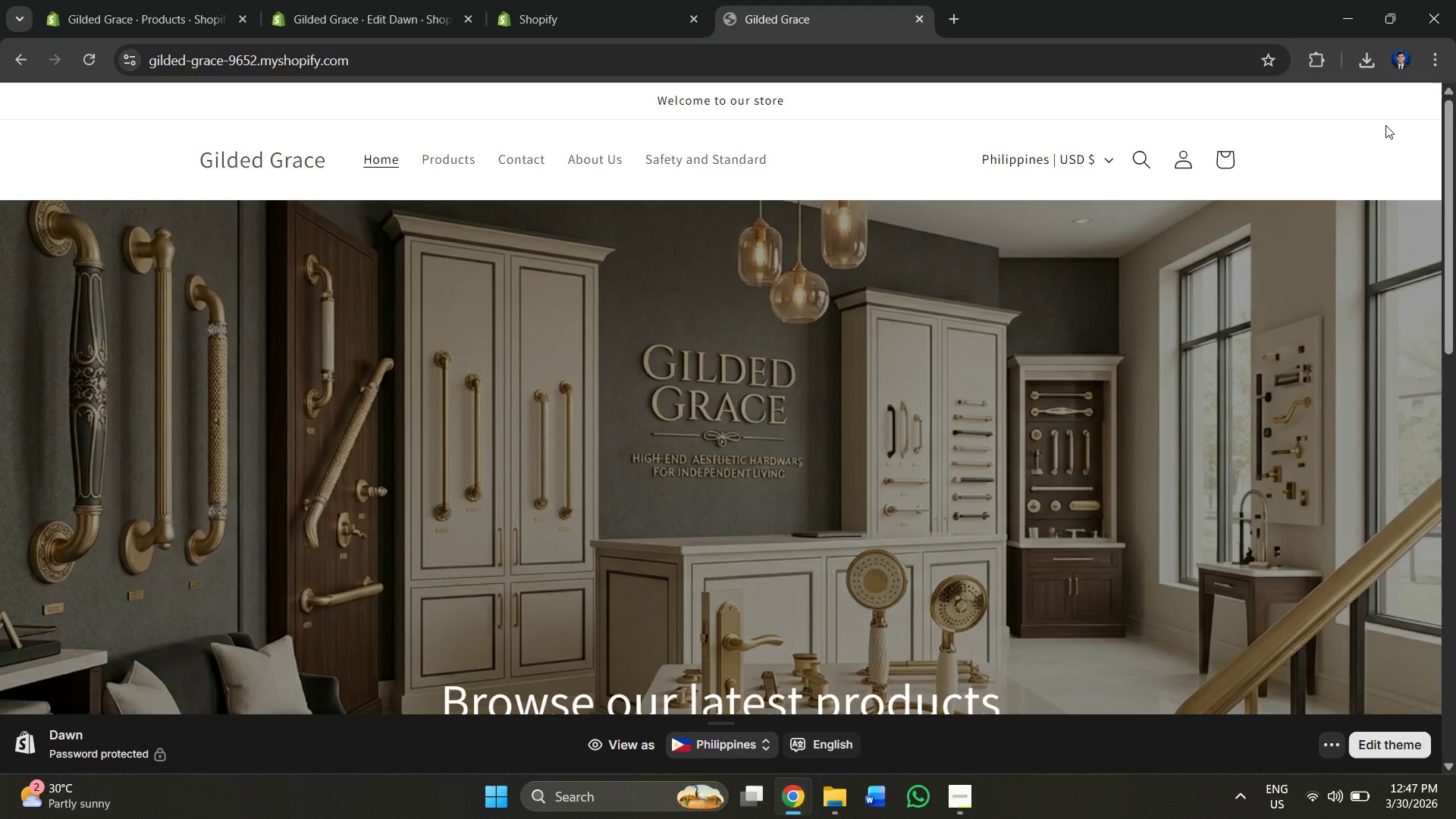 
right_click([1385, 125])
 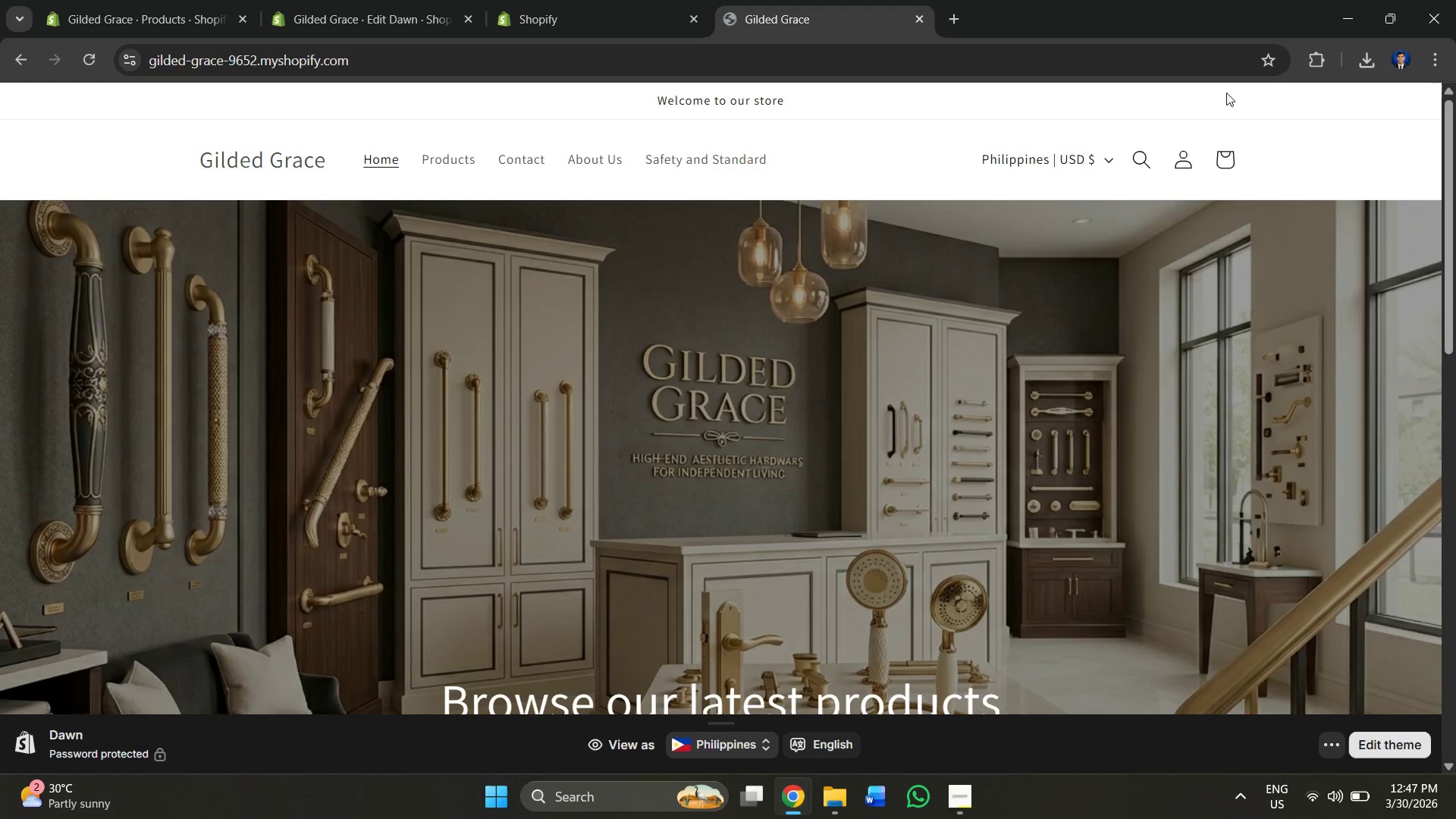 
double_click([1226, 93])
 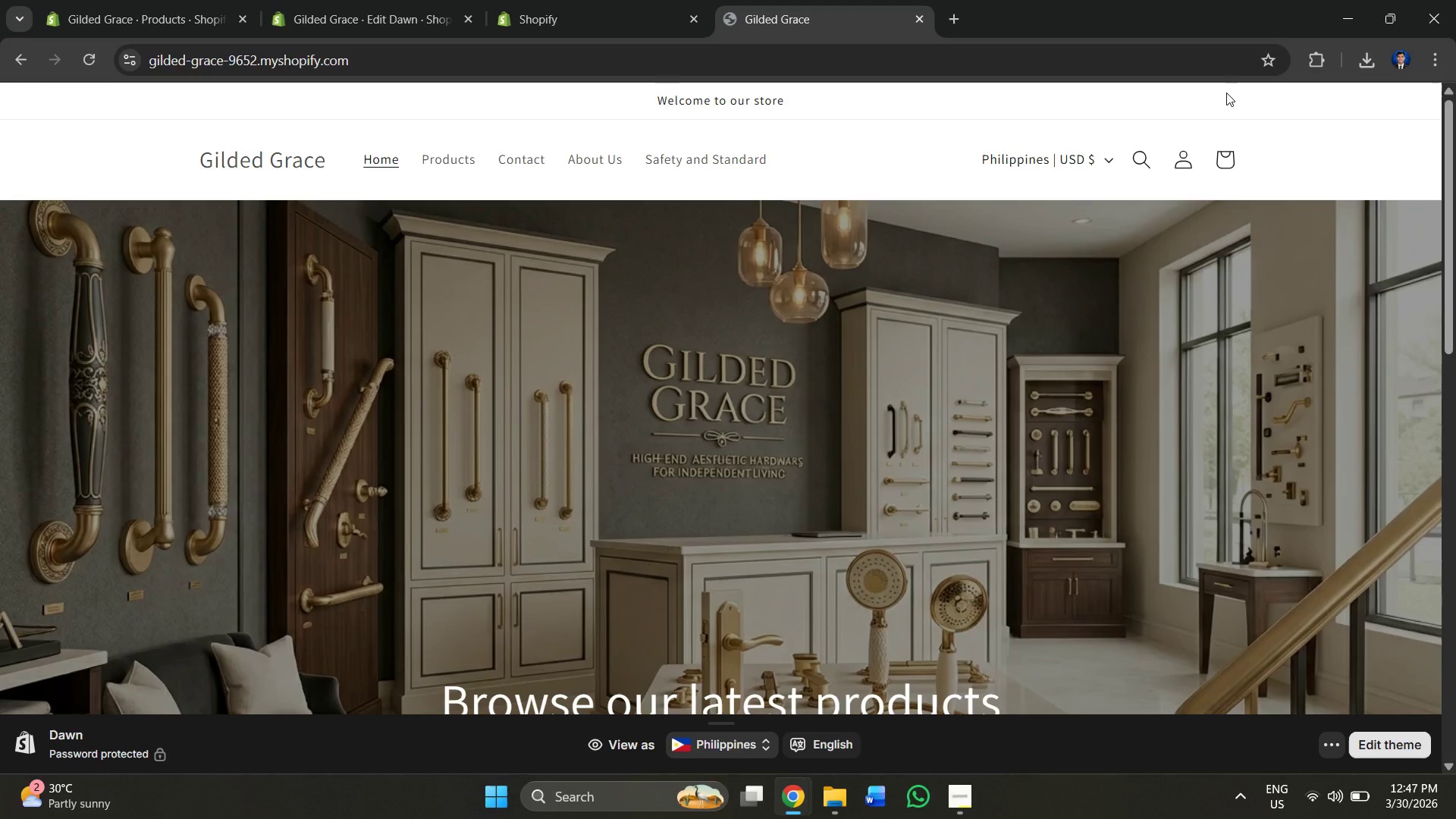 
right_click([1226, 93])
 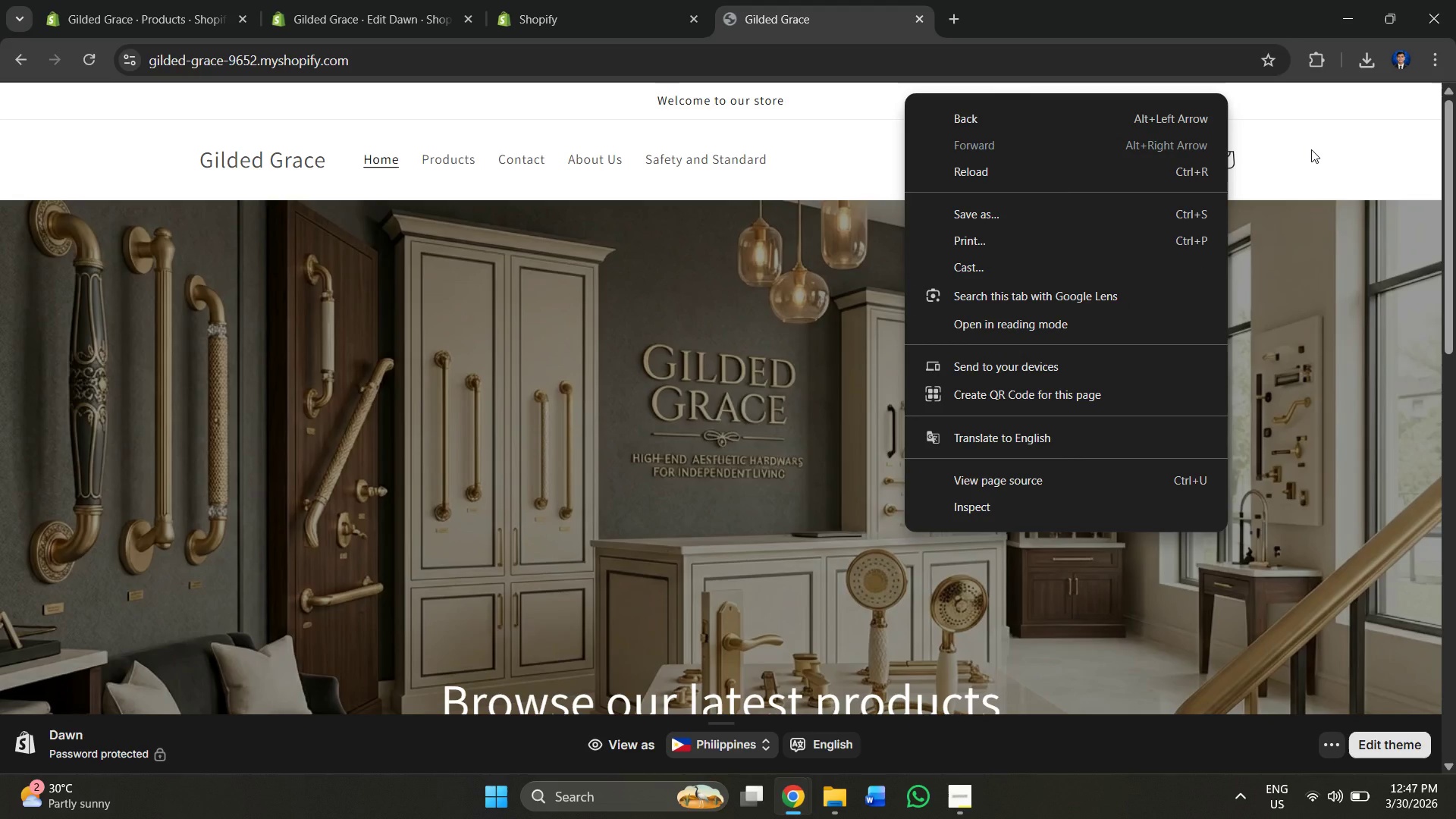 
left_click([1311, 149])
 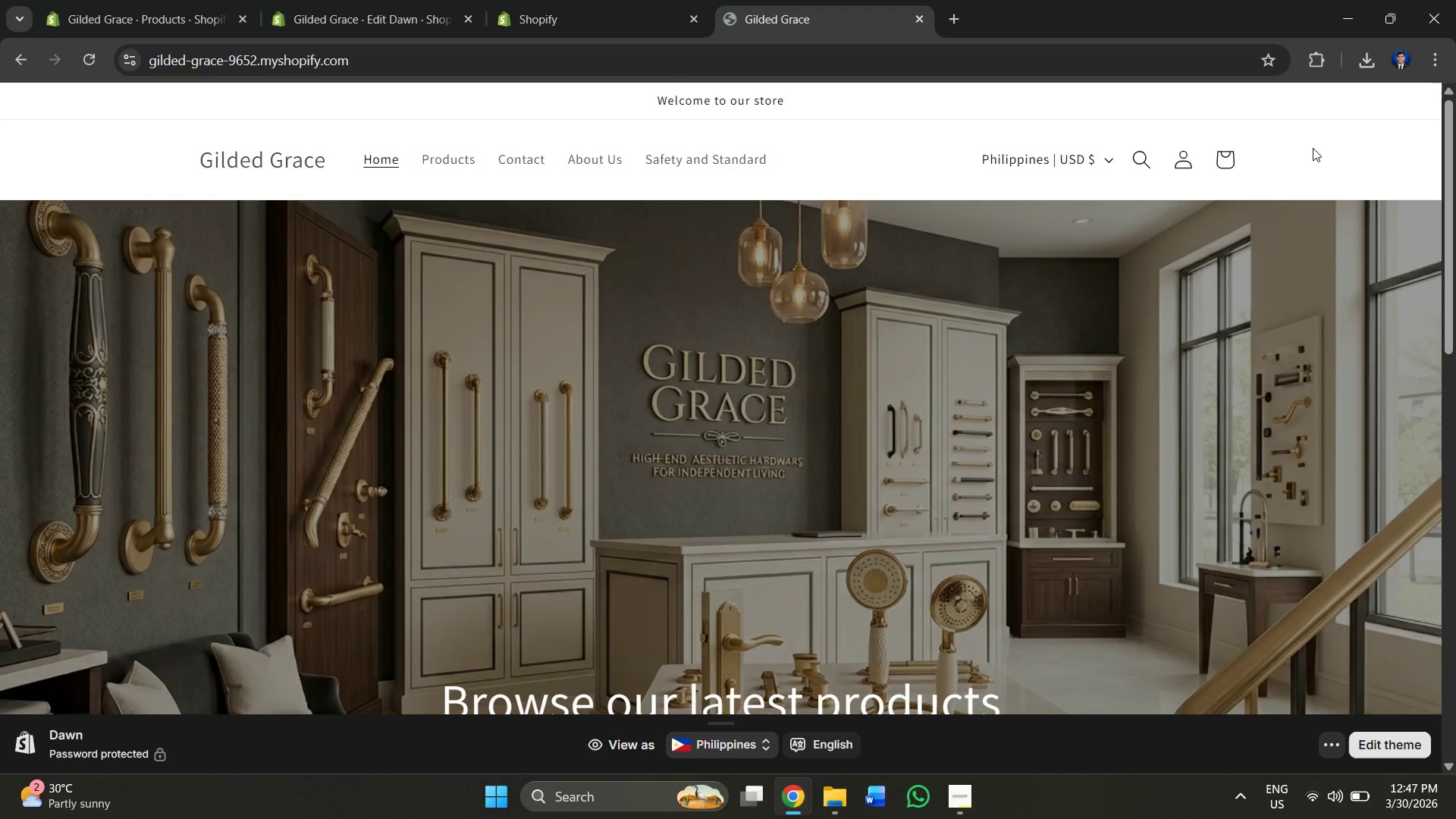 
right_click([1313, 148])
 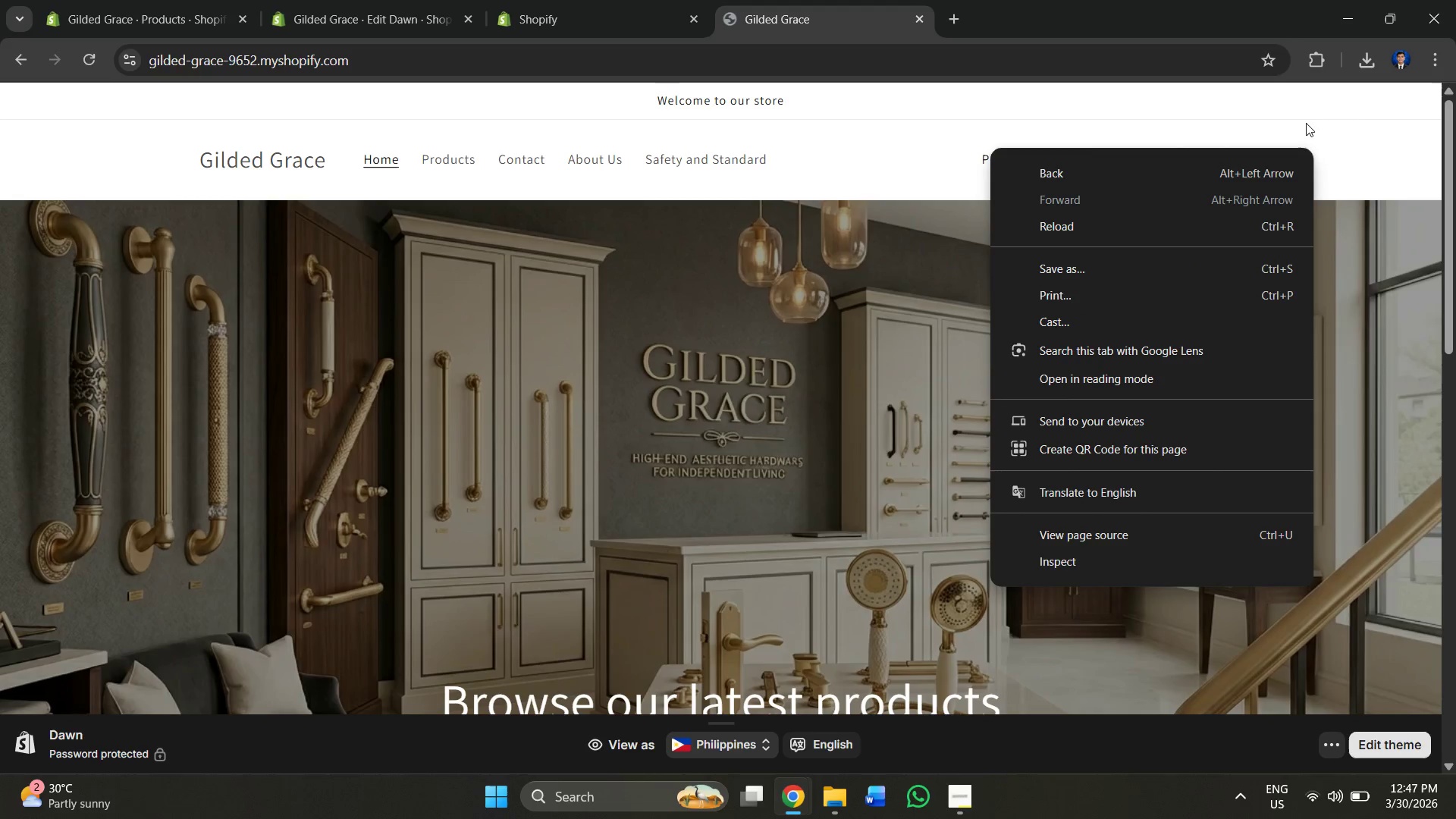 
left_click([1306, 119])
 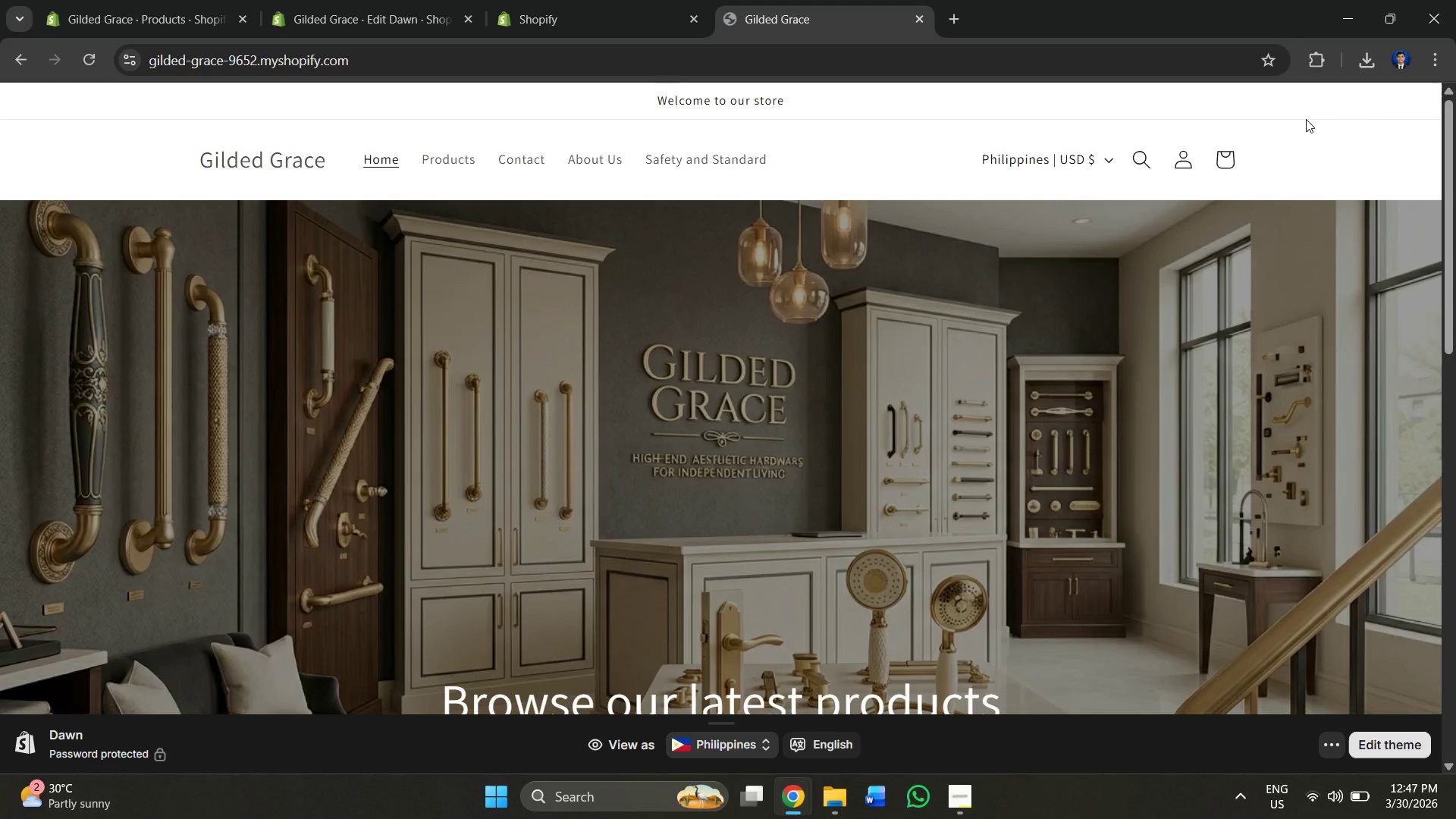 
right_click([1306, 119])
 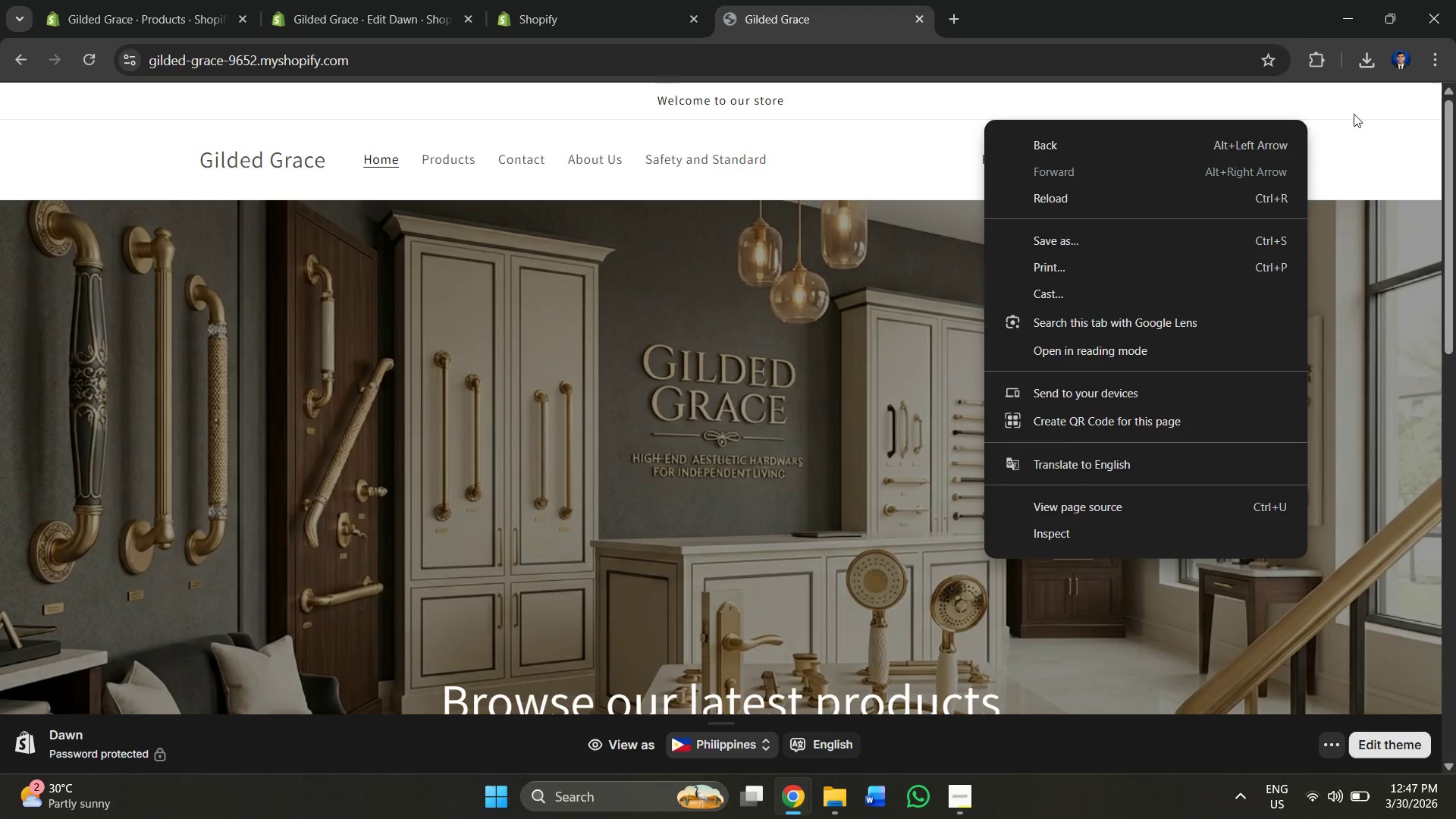 
left_click([1364, 111])
 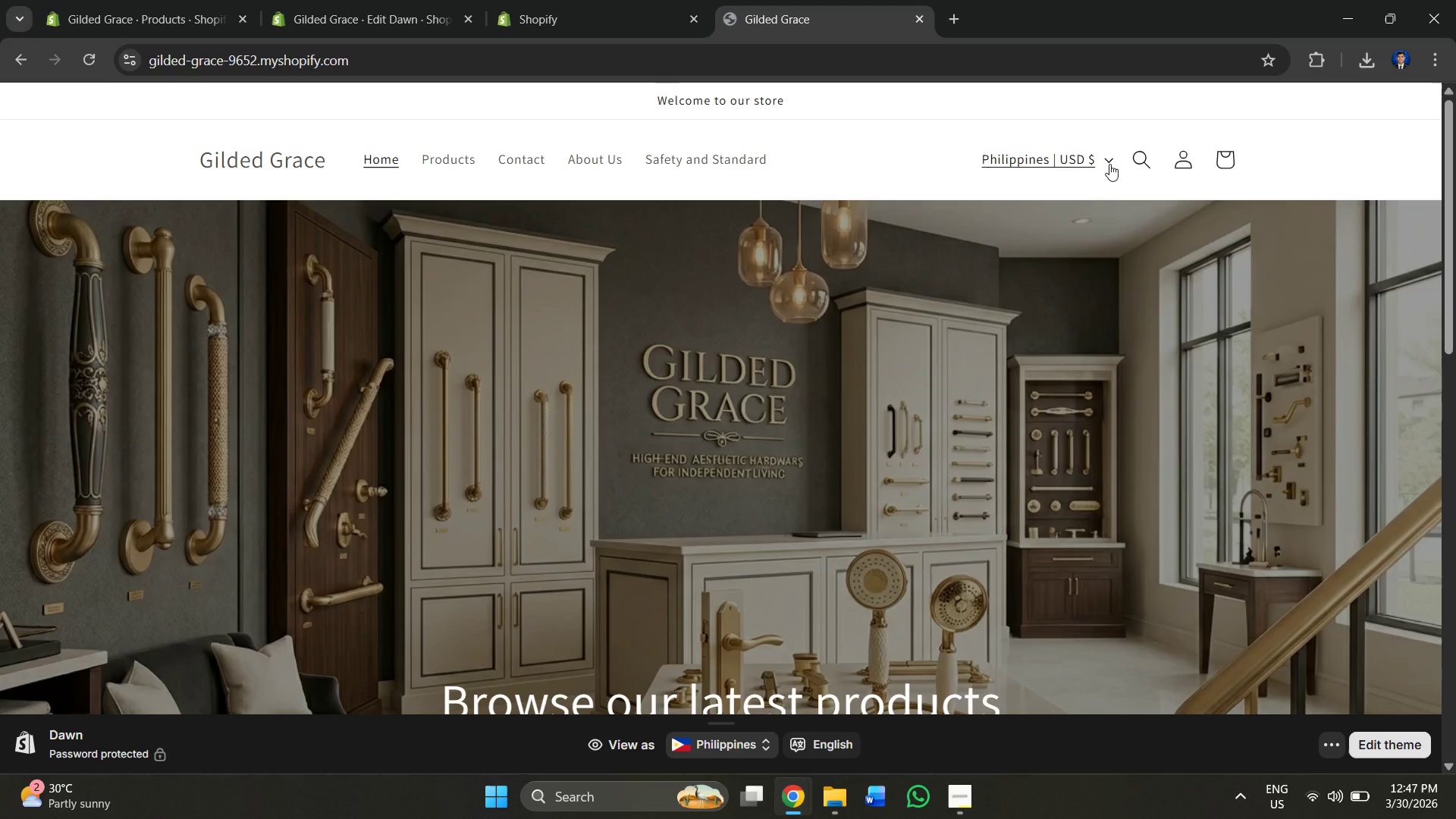 
left_click([1109, 164])
 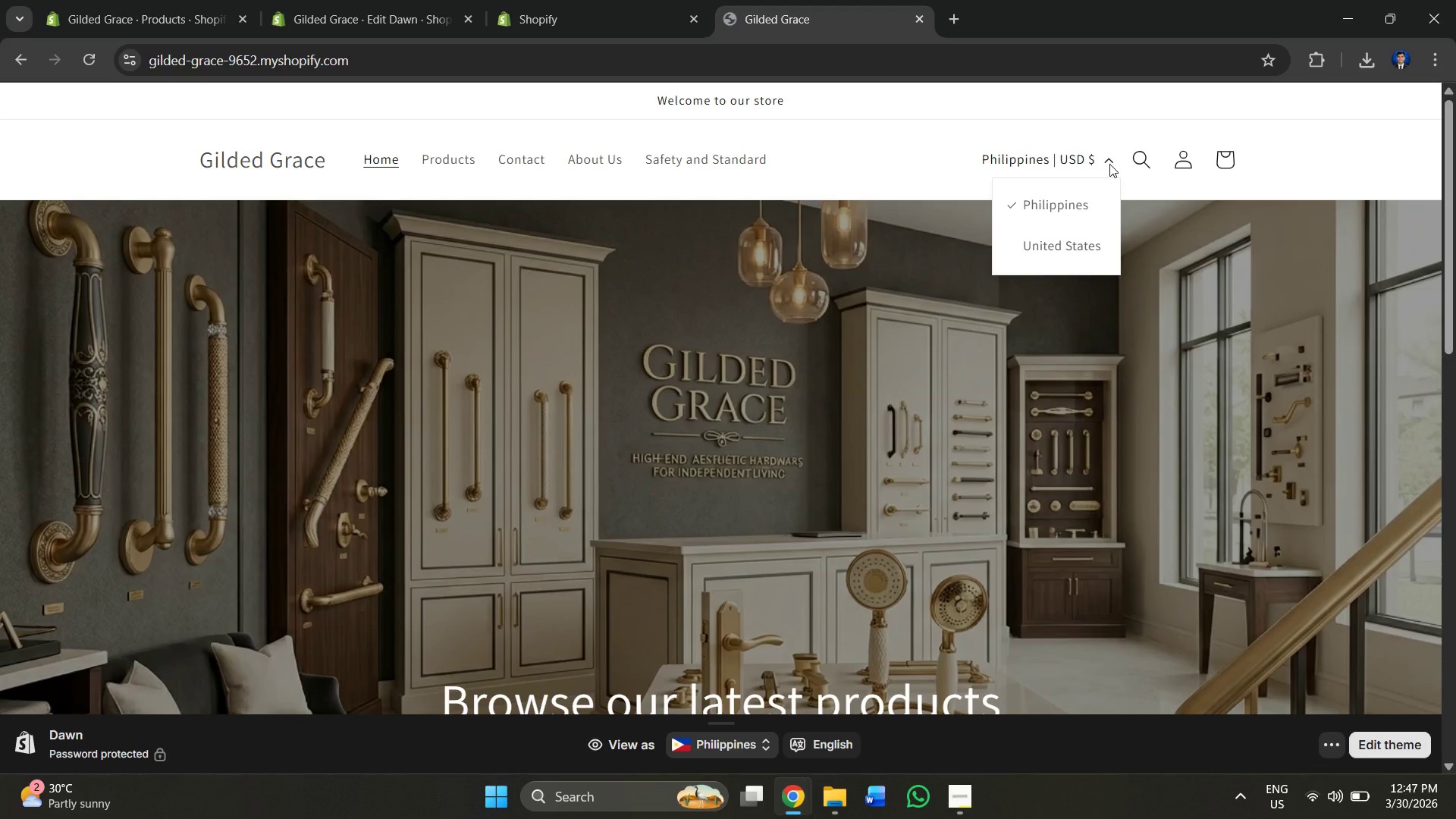 
left_click([1109, 164])
 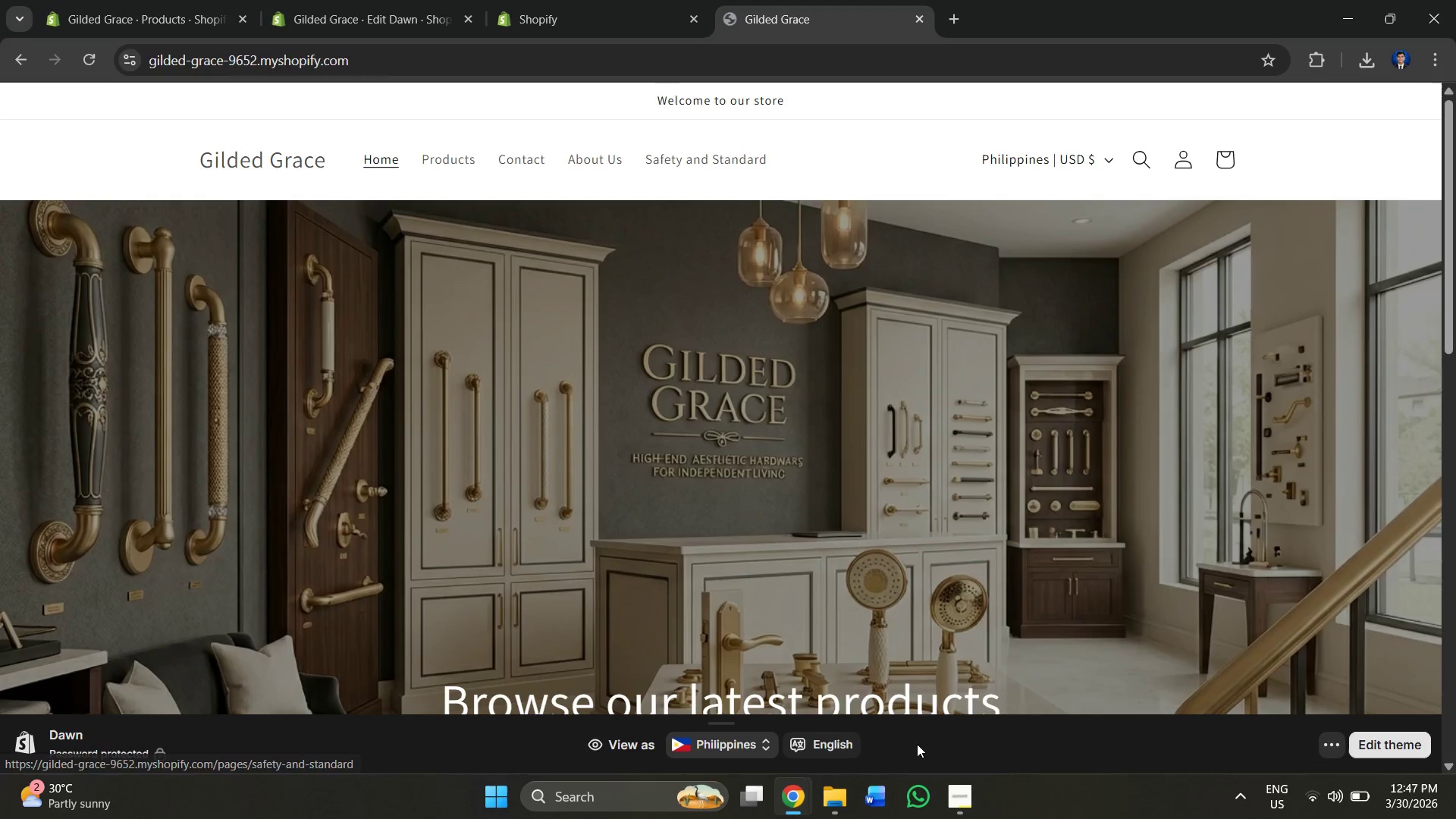 
wait(5.41)
 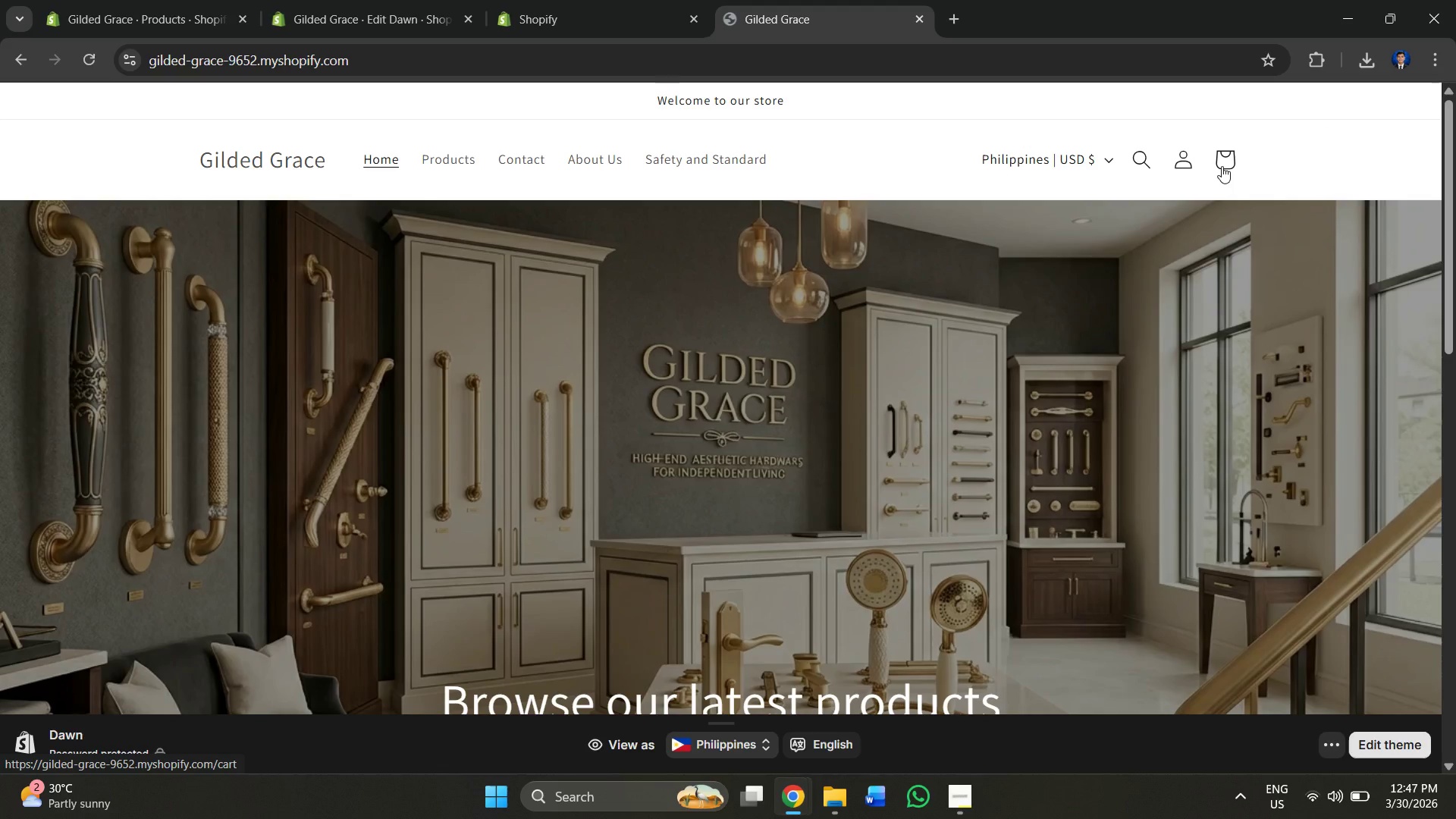 
left_click([761, 744])
 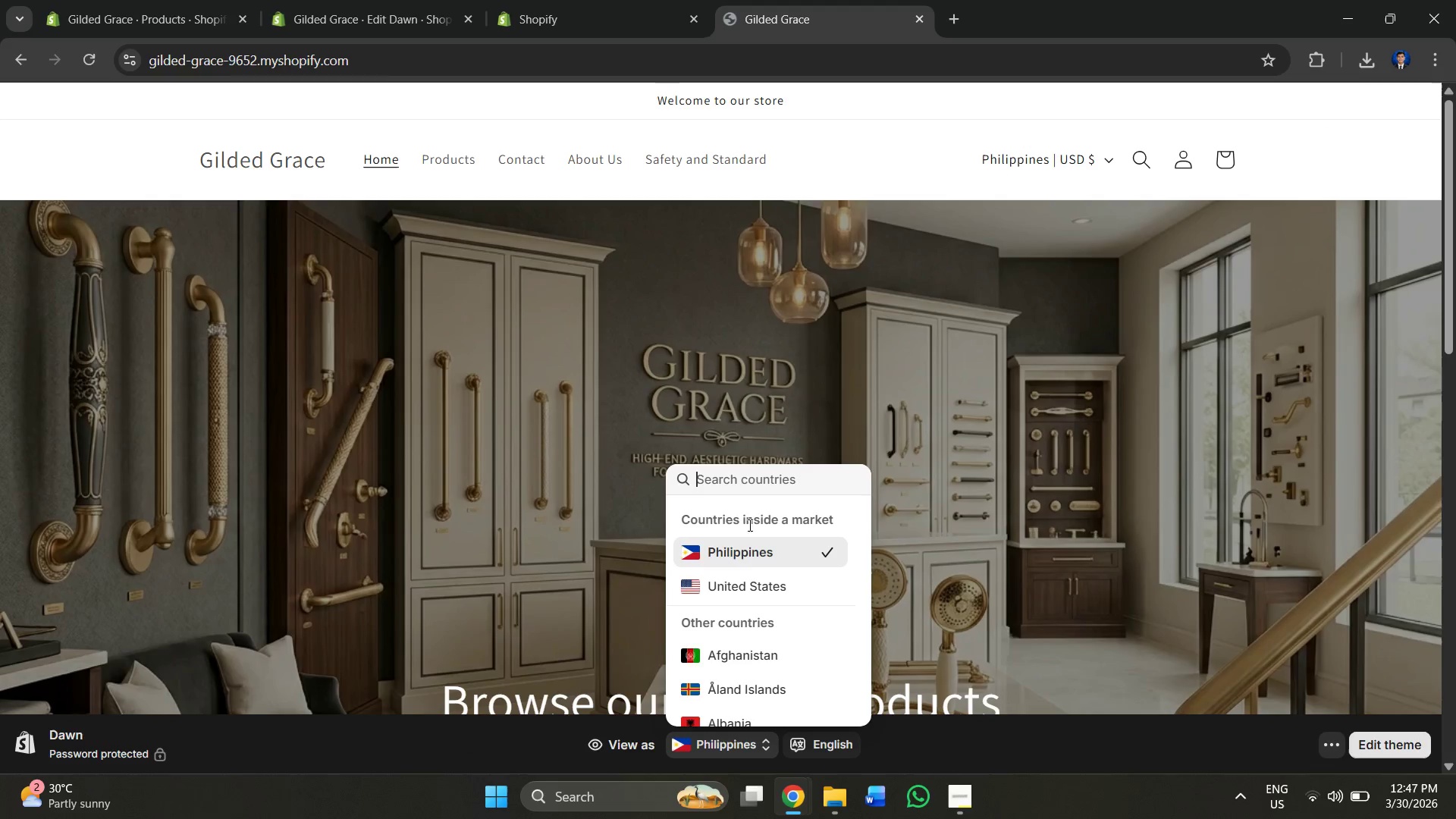 
left_click([762, 592])
 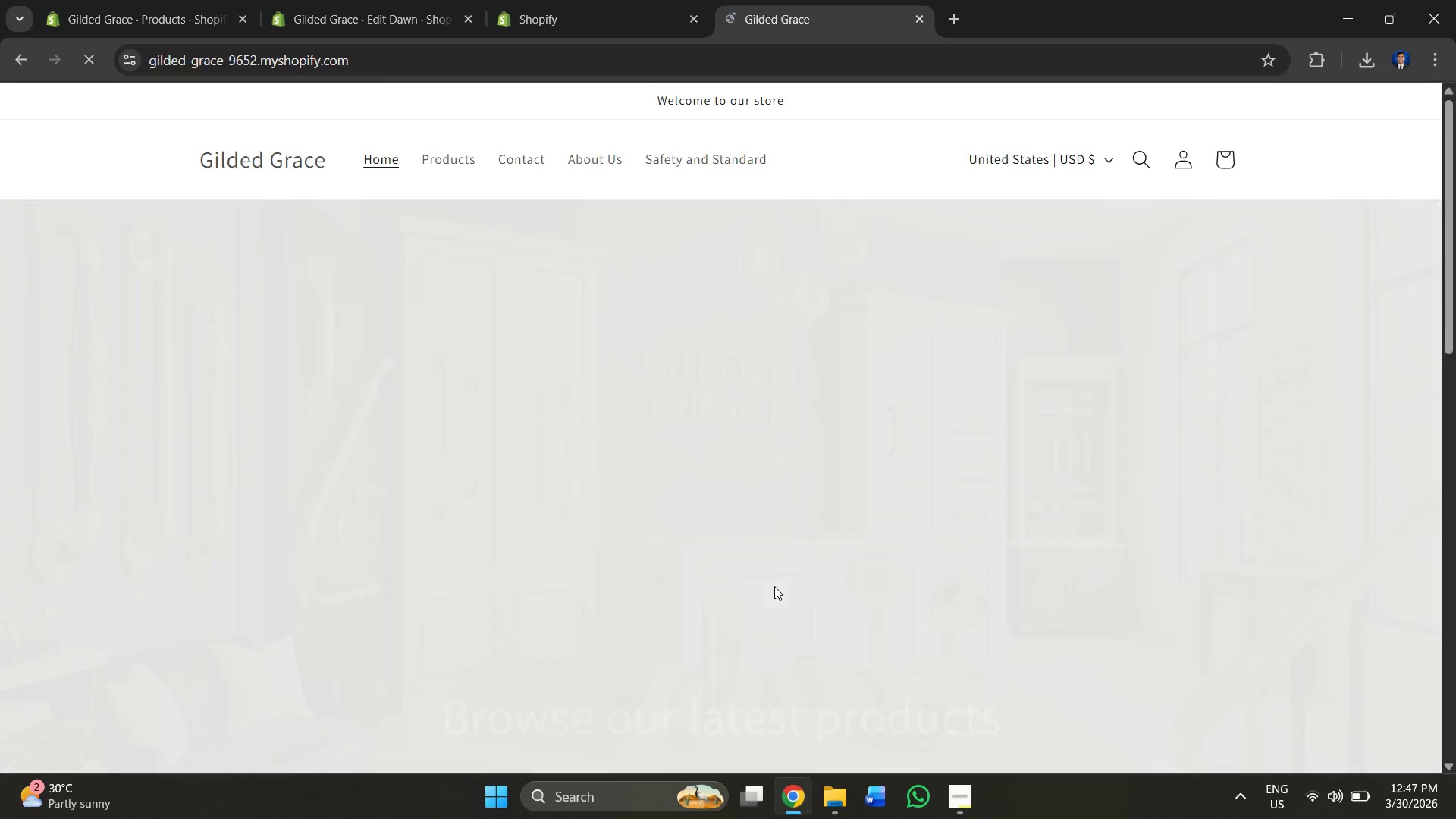 
scroll: coordinate [726, 431], scroll_direction: down, amount: 3.0
 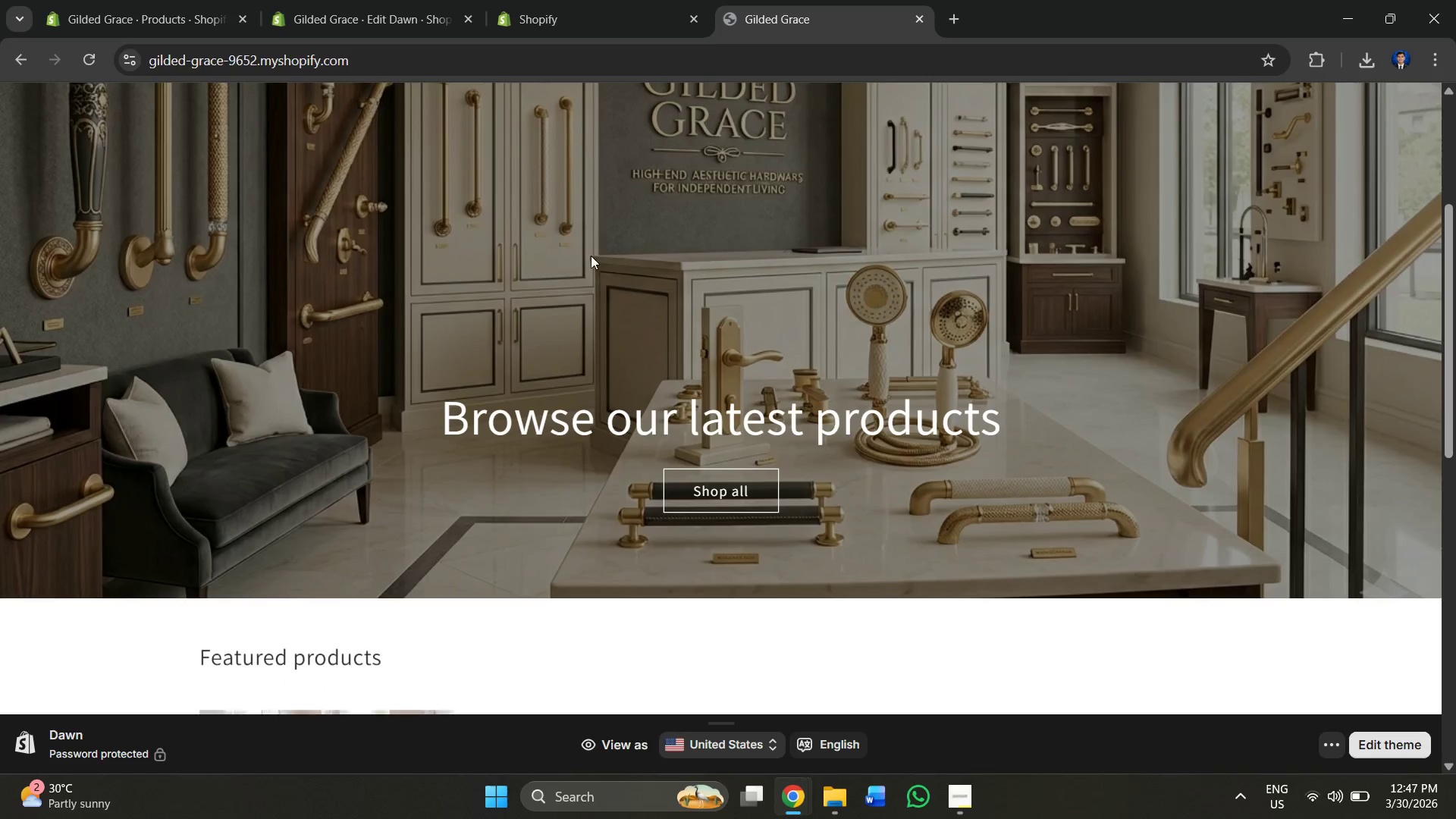 
scroll: coordinate [532, 243], scroll_direction: up, amount: 3.0
 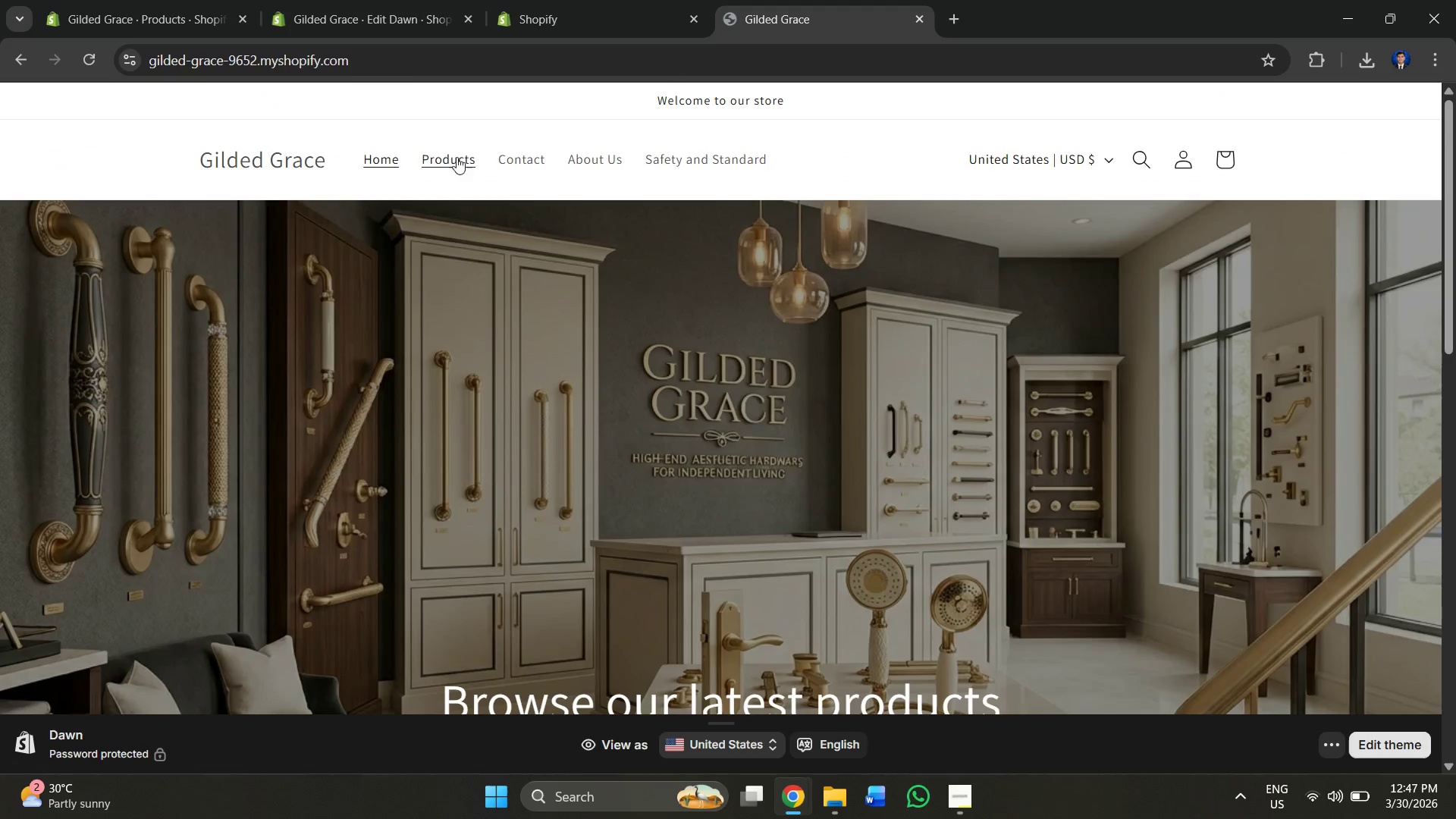 
left_click([454, 153])
 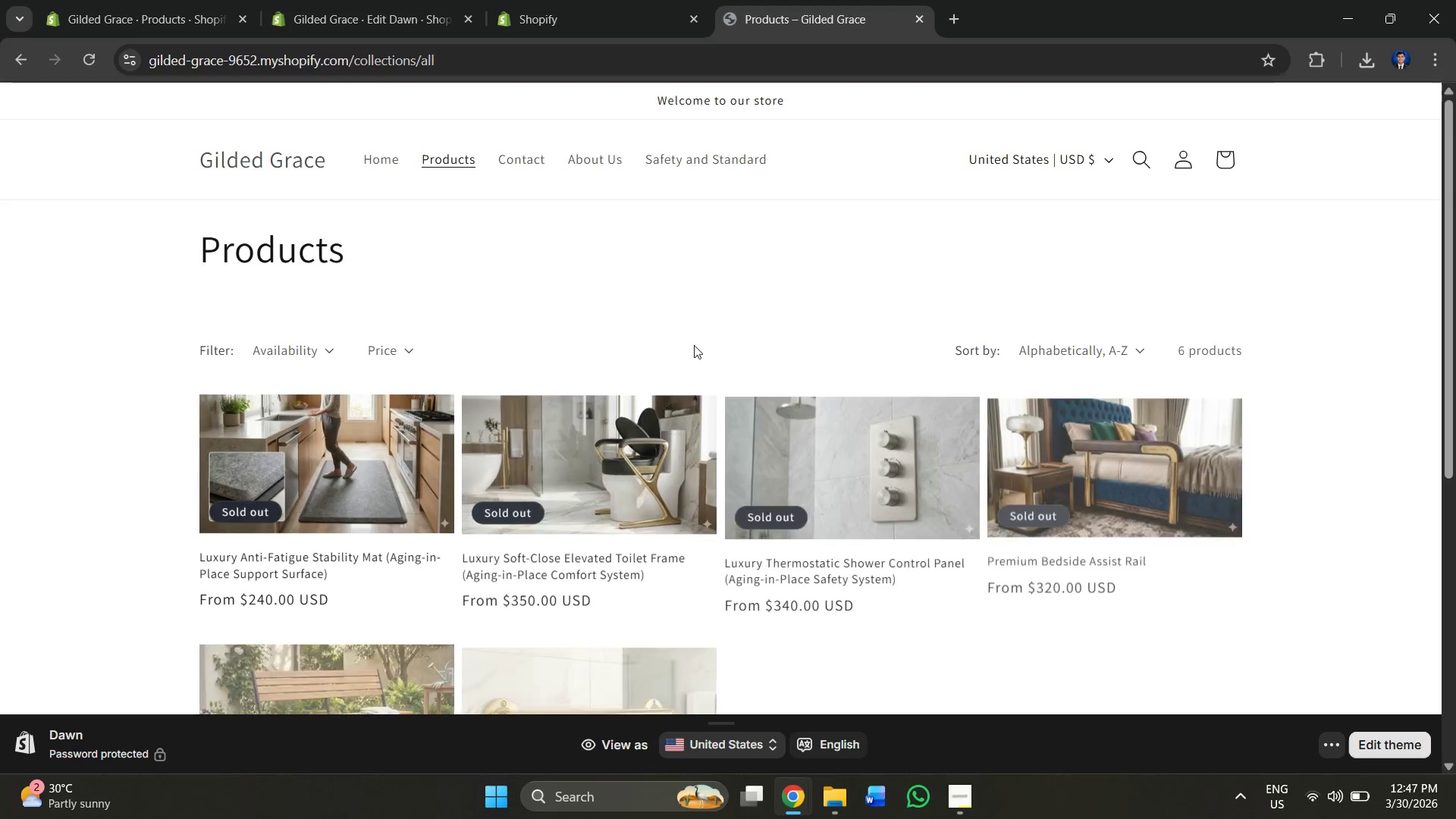 
scroll: coordinate [664, 371], scroll_direction: down, amount: 4.0
 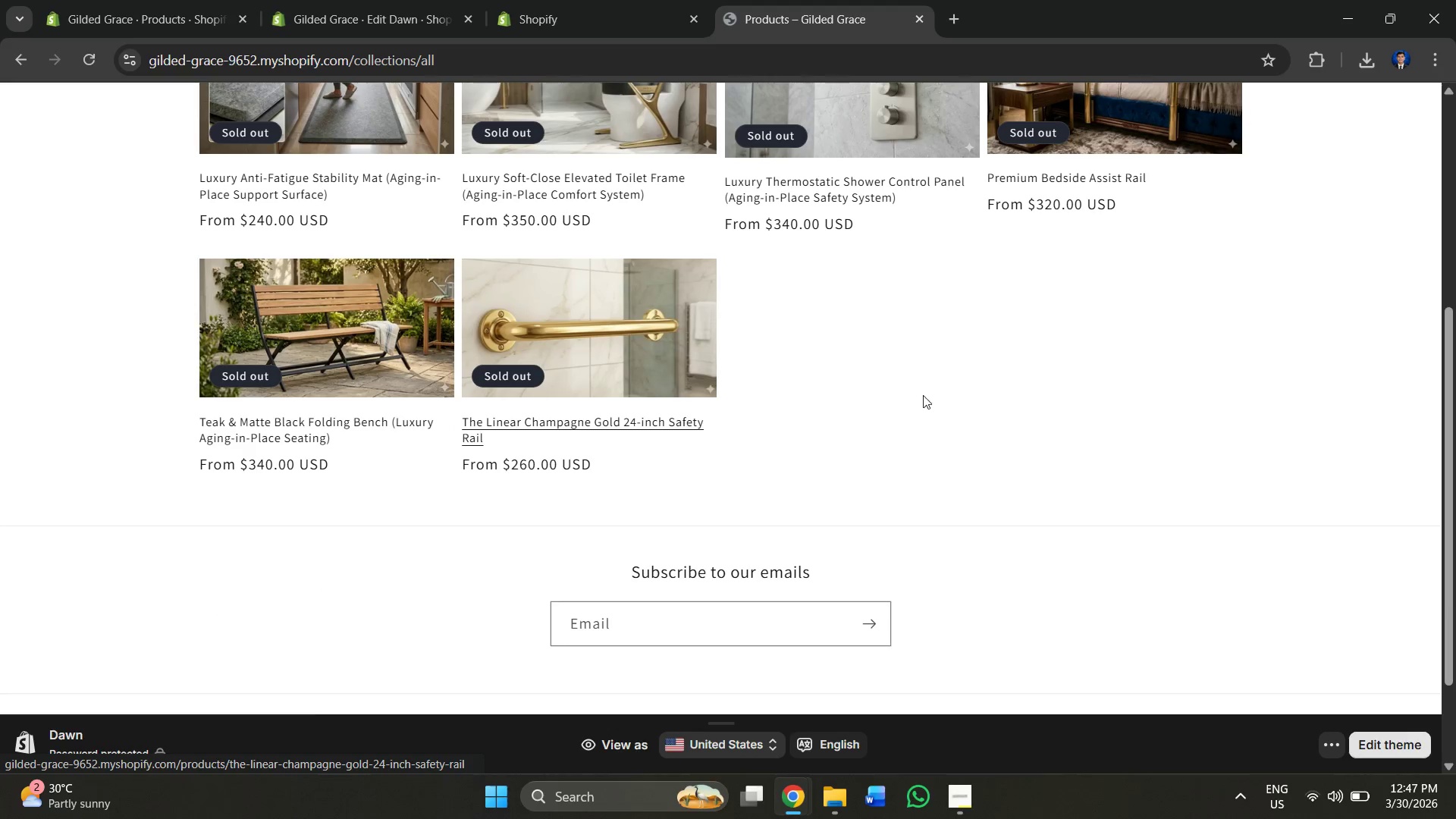 
scroll: coordinate [962, 394], scroll_direction: up, amount: 7.0
 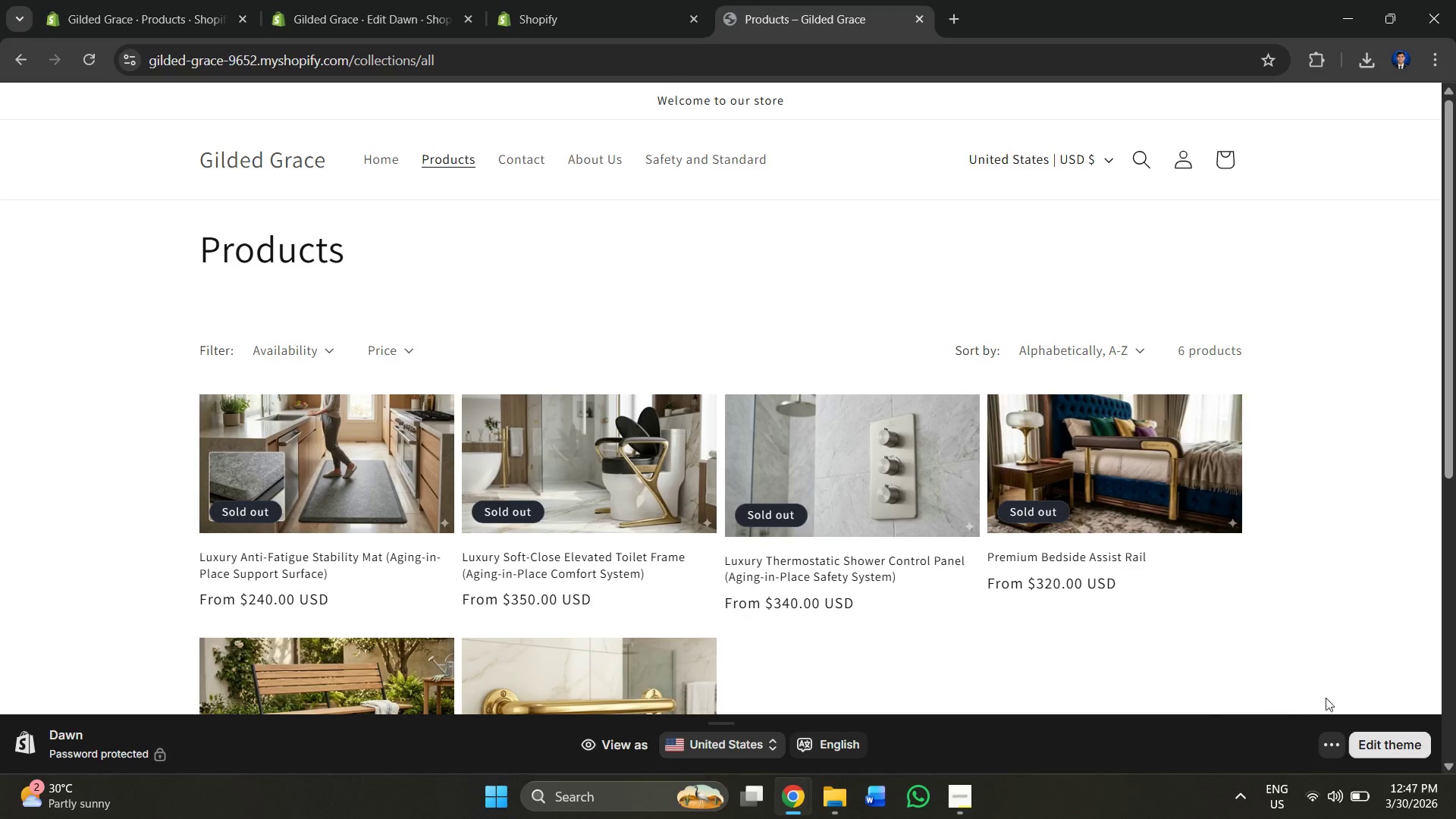 
left_click([1330, 745])
 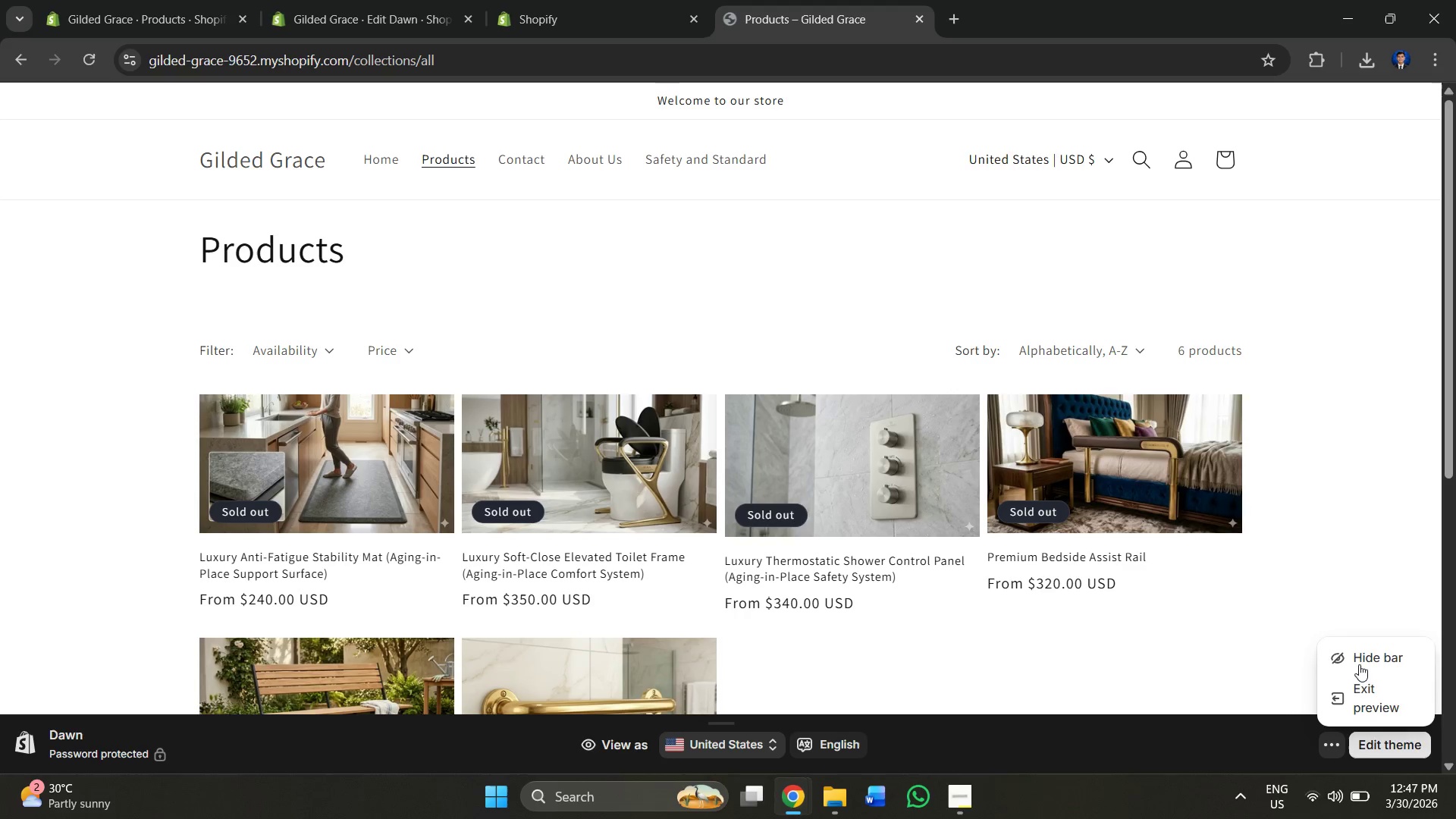 
left_click([1360, 659])
 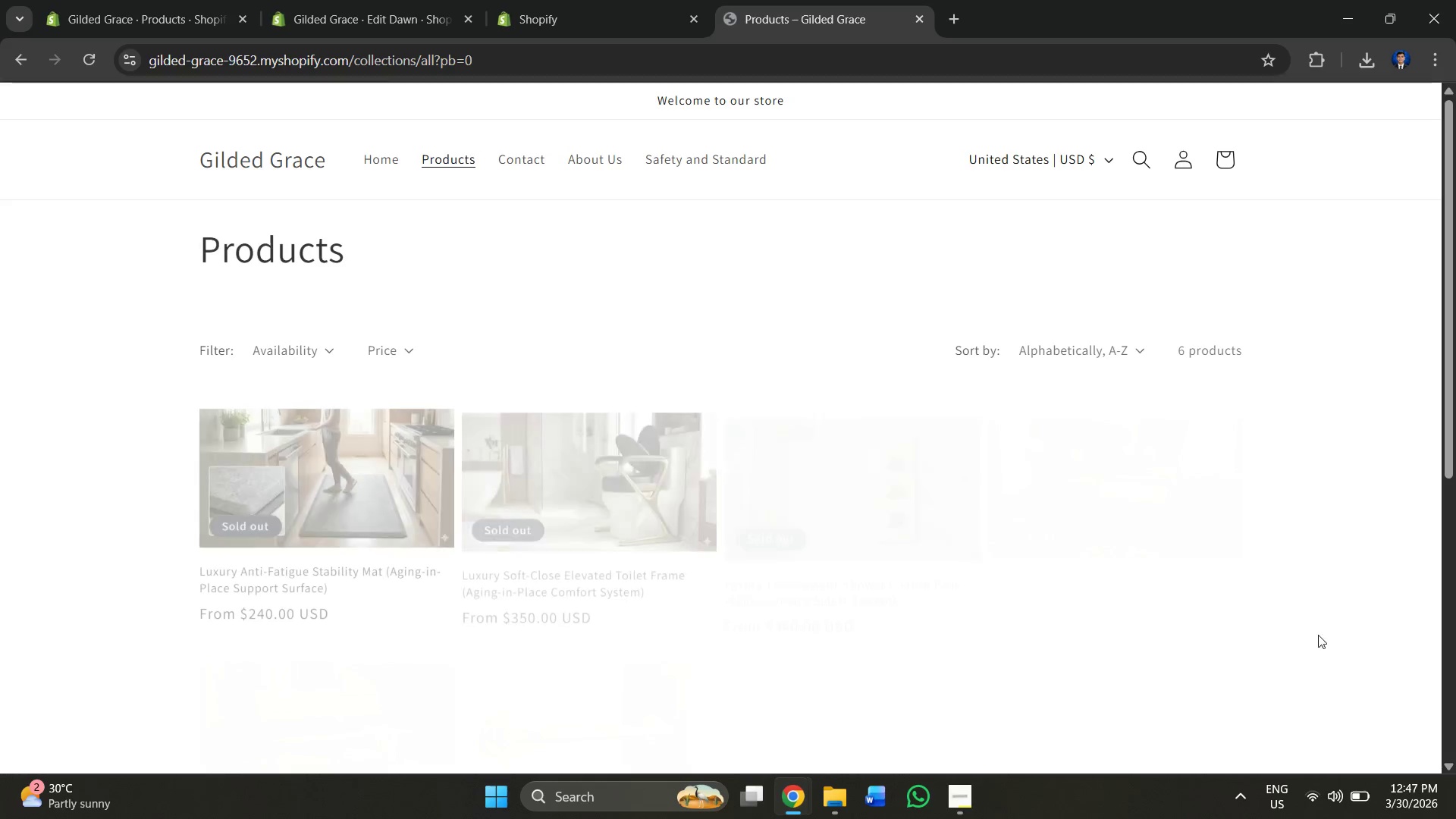 
scroll: coordinate [1091, 376], scroll_direction: up, amount: 2.0
 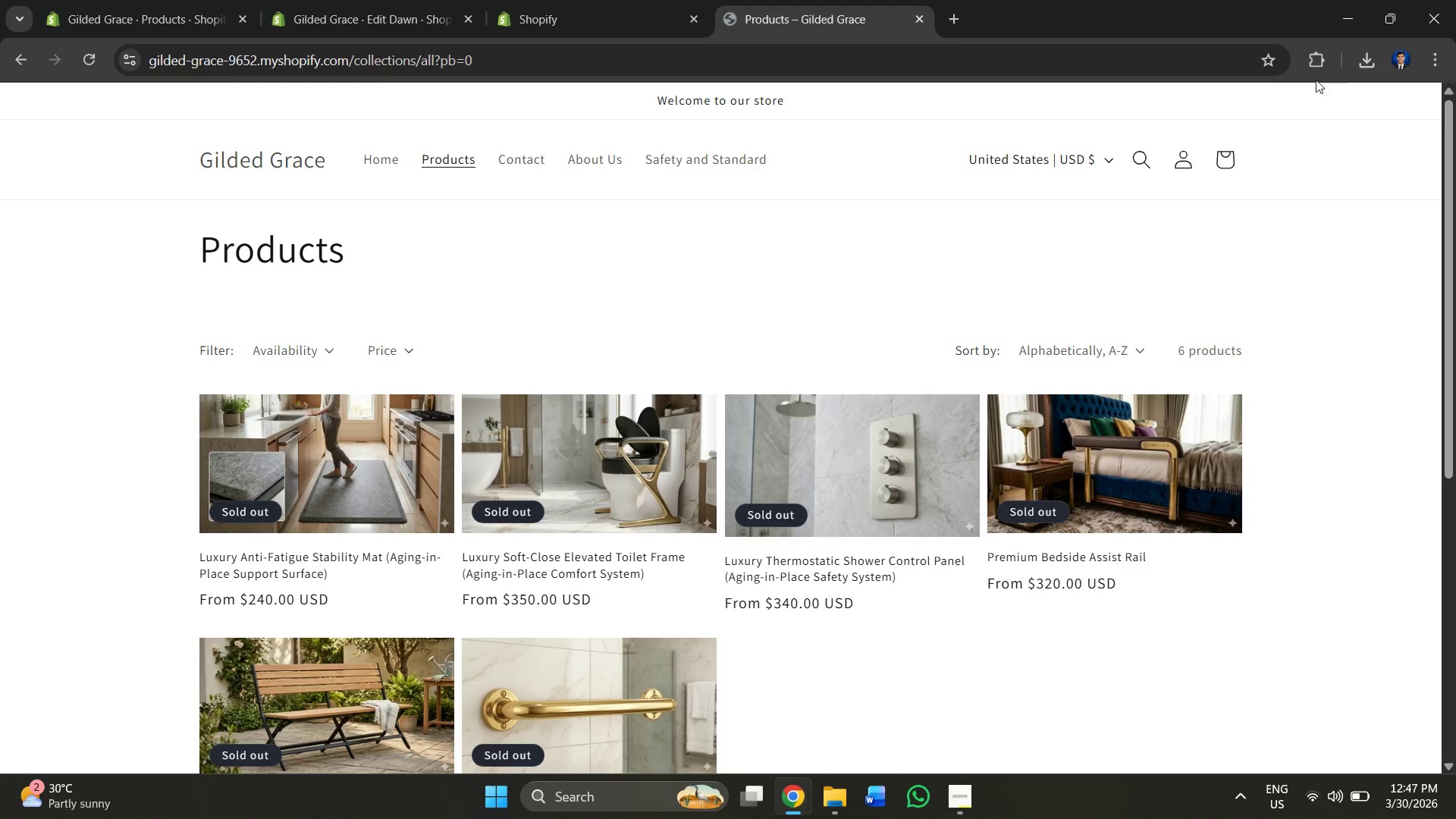 
left_click([1316, 59])
 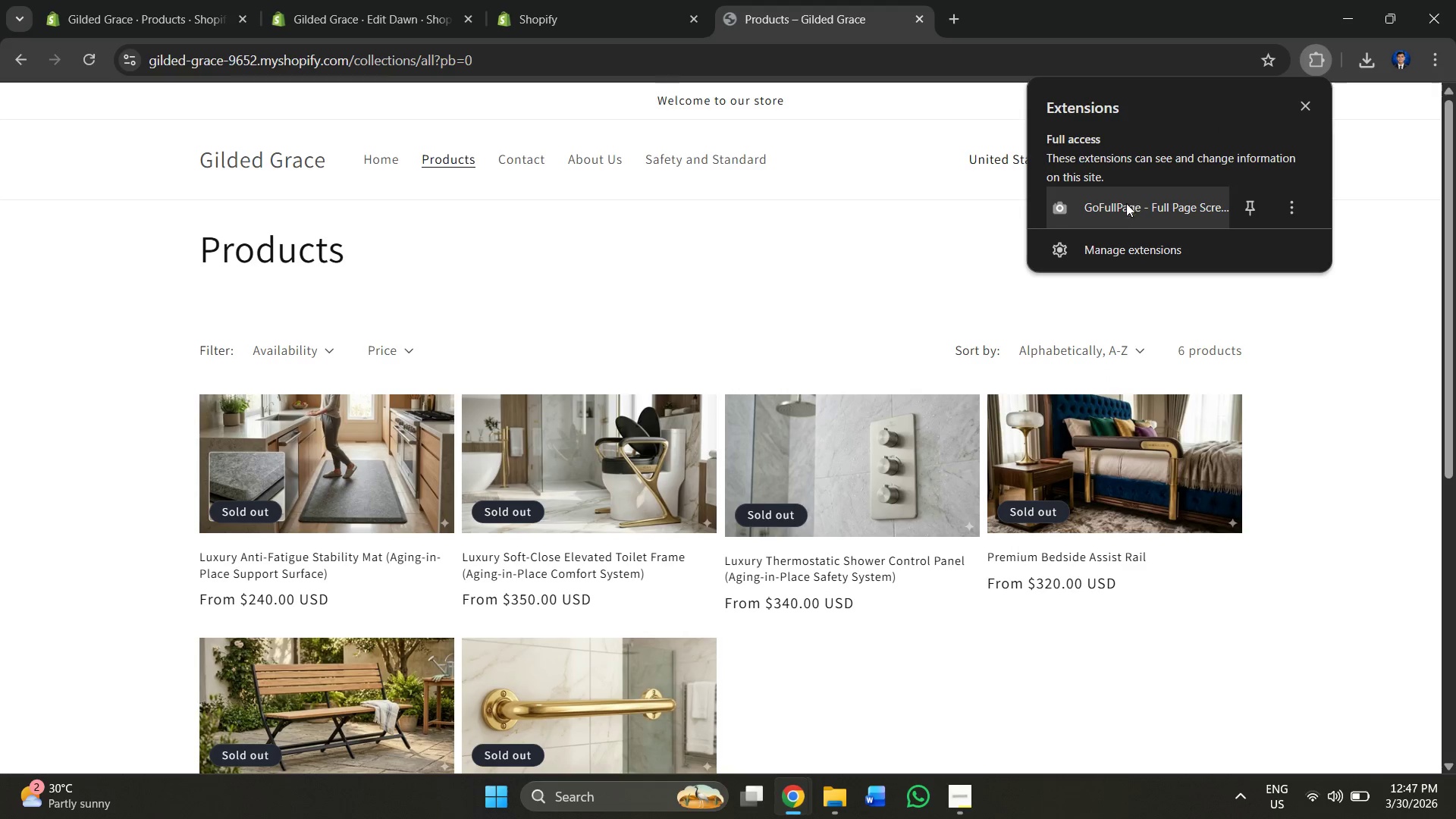 
left_click([1119, 217])
 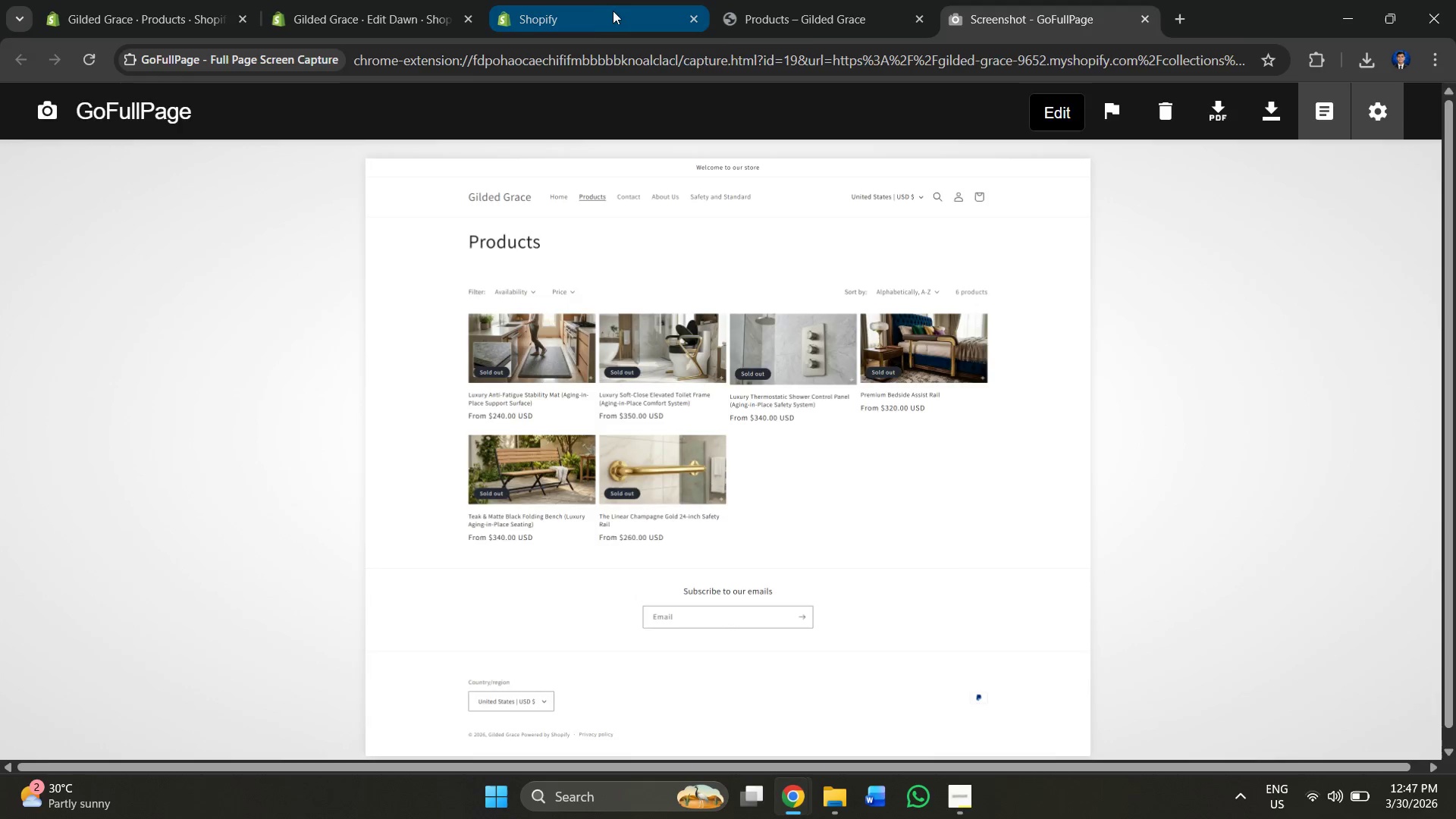 
wait(5.17)
 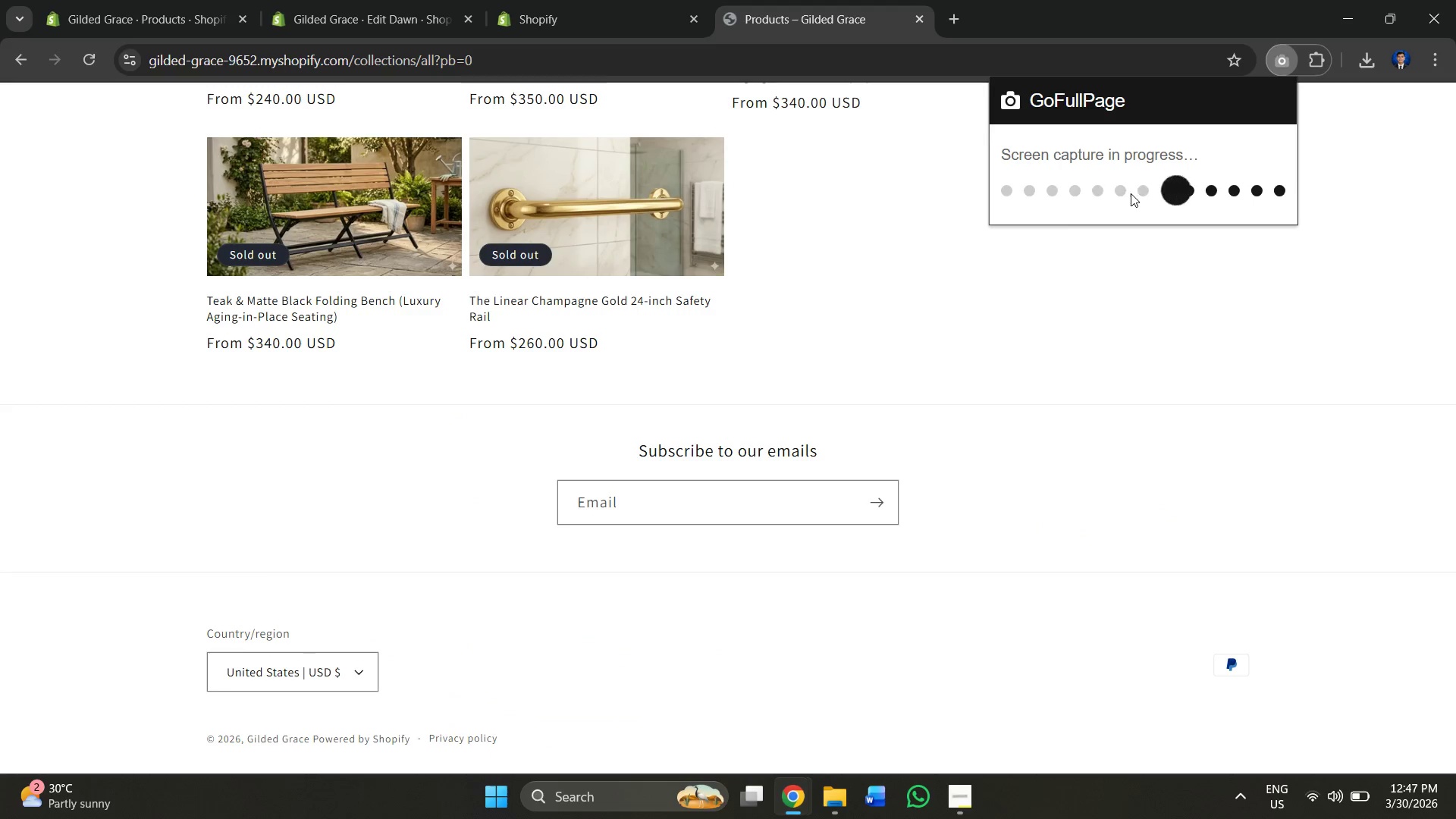 
left_click([856, 2])
 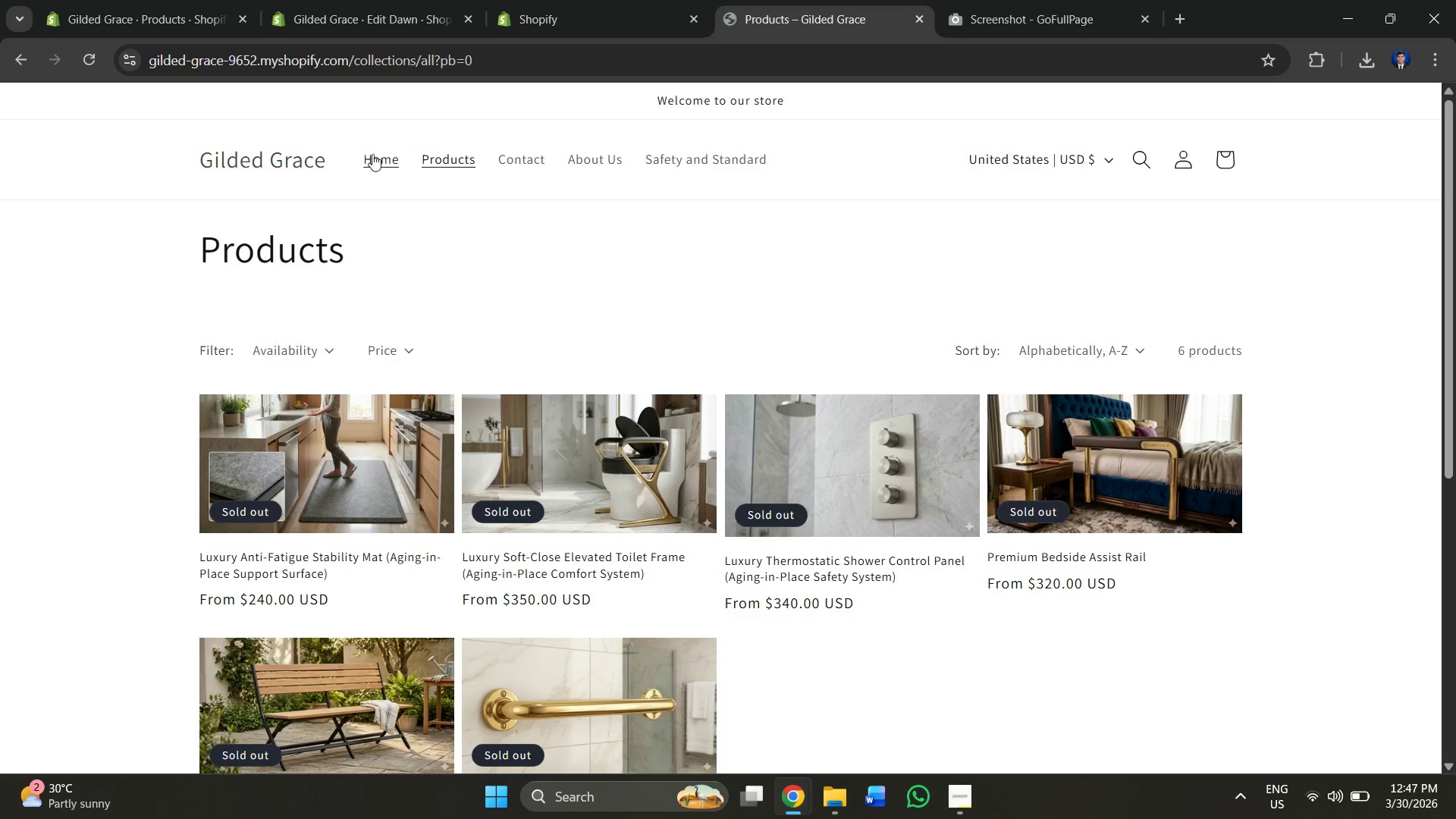 
left_click([376, 152])
 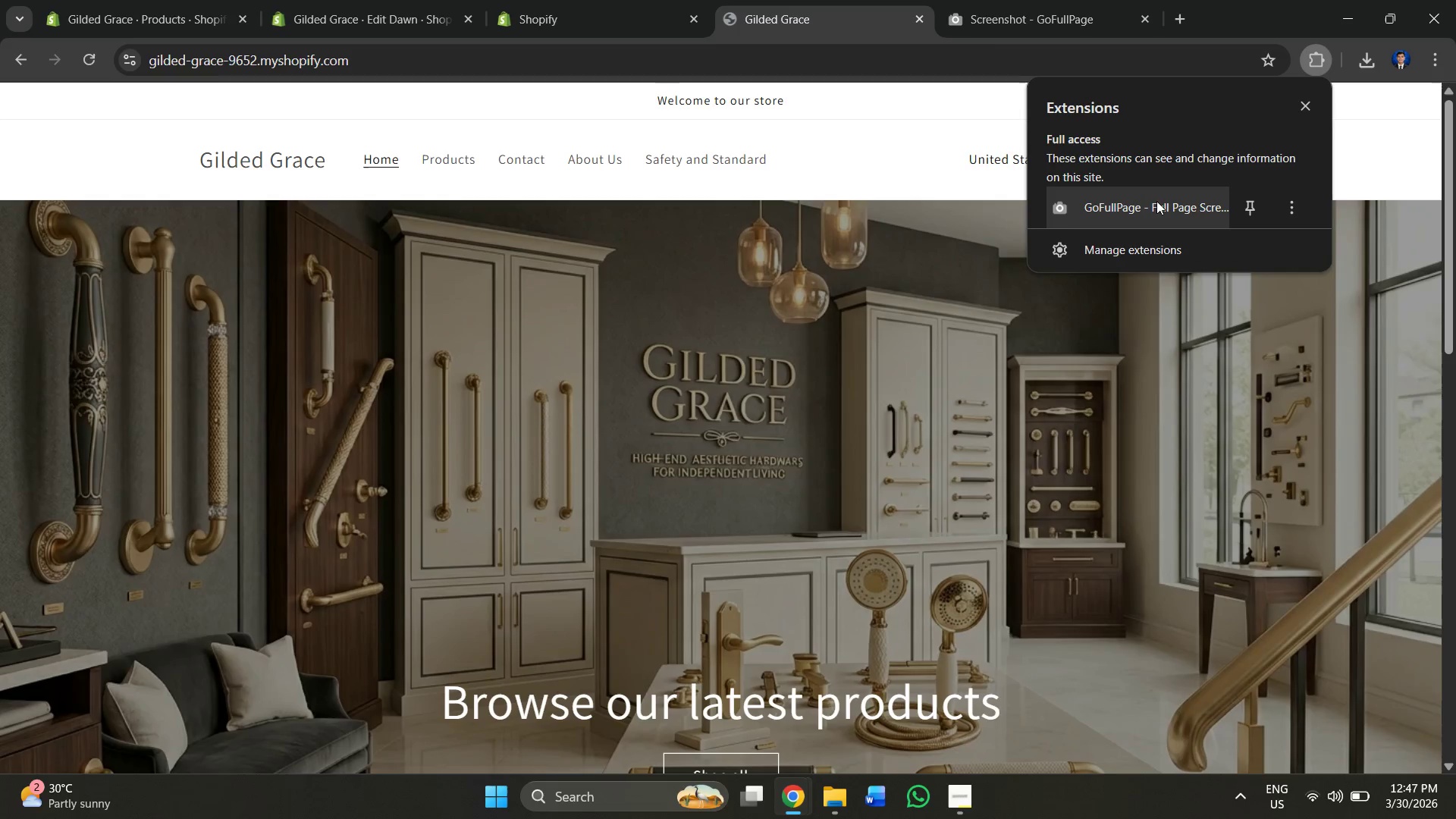 
left_click([836, 799])
 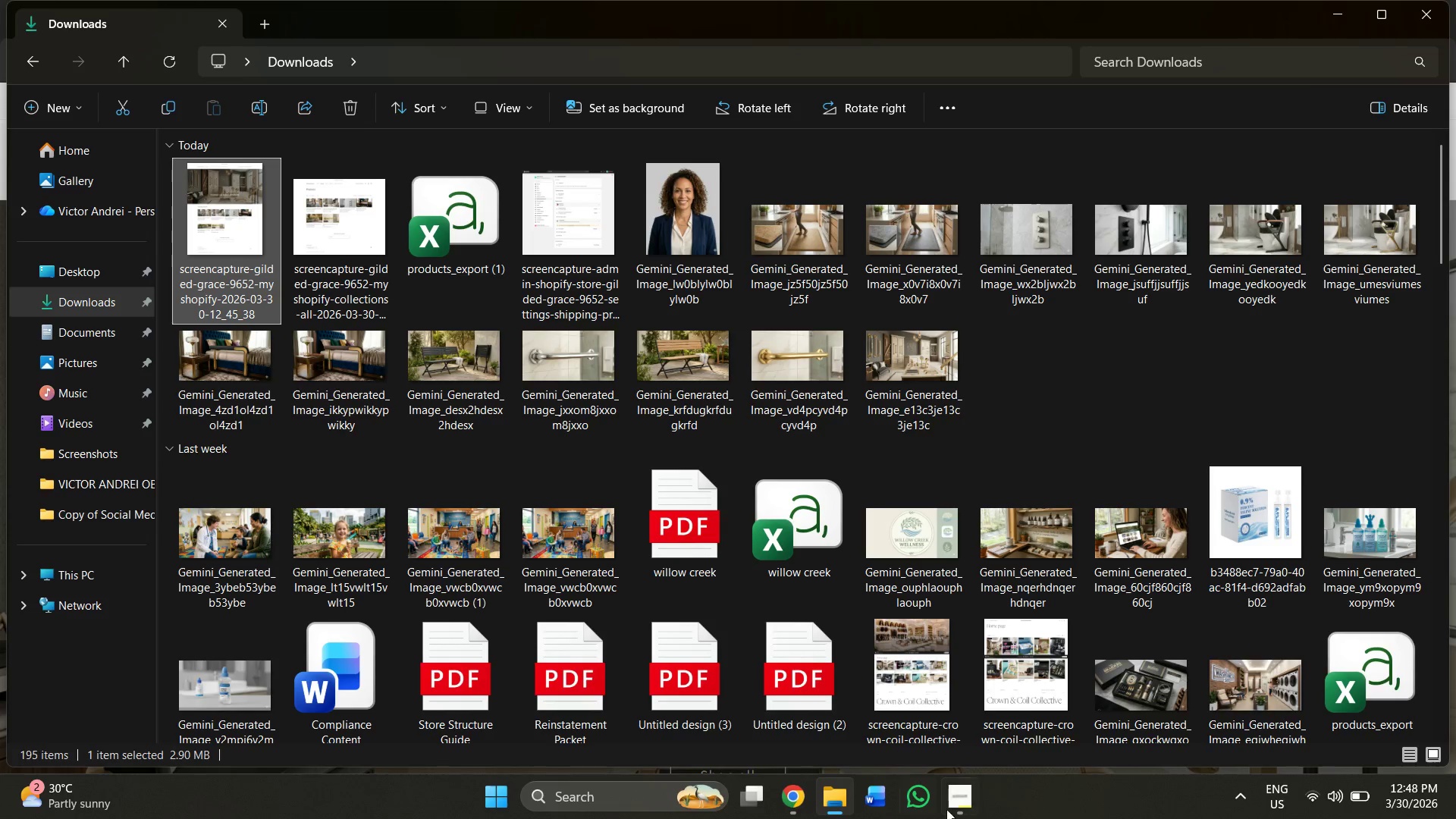 
left_click([949, 801])
 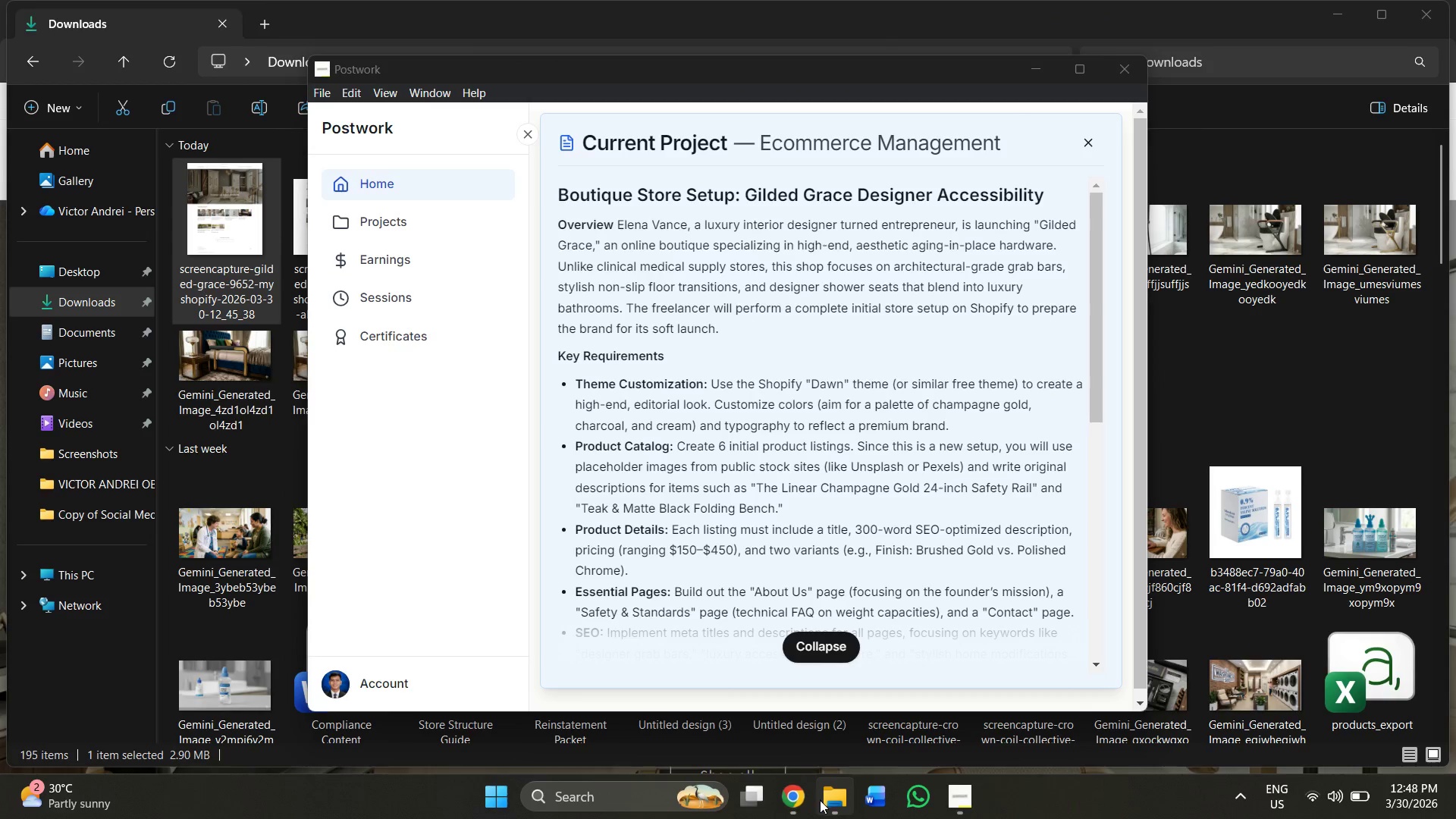 
left_click([800, 801])
 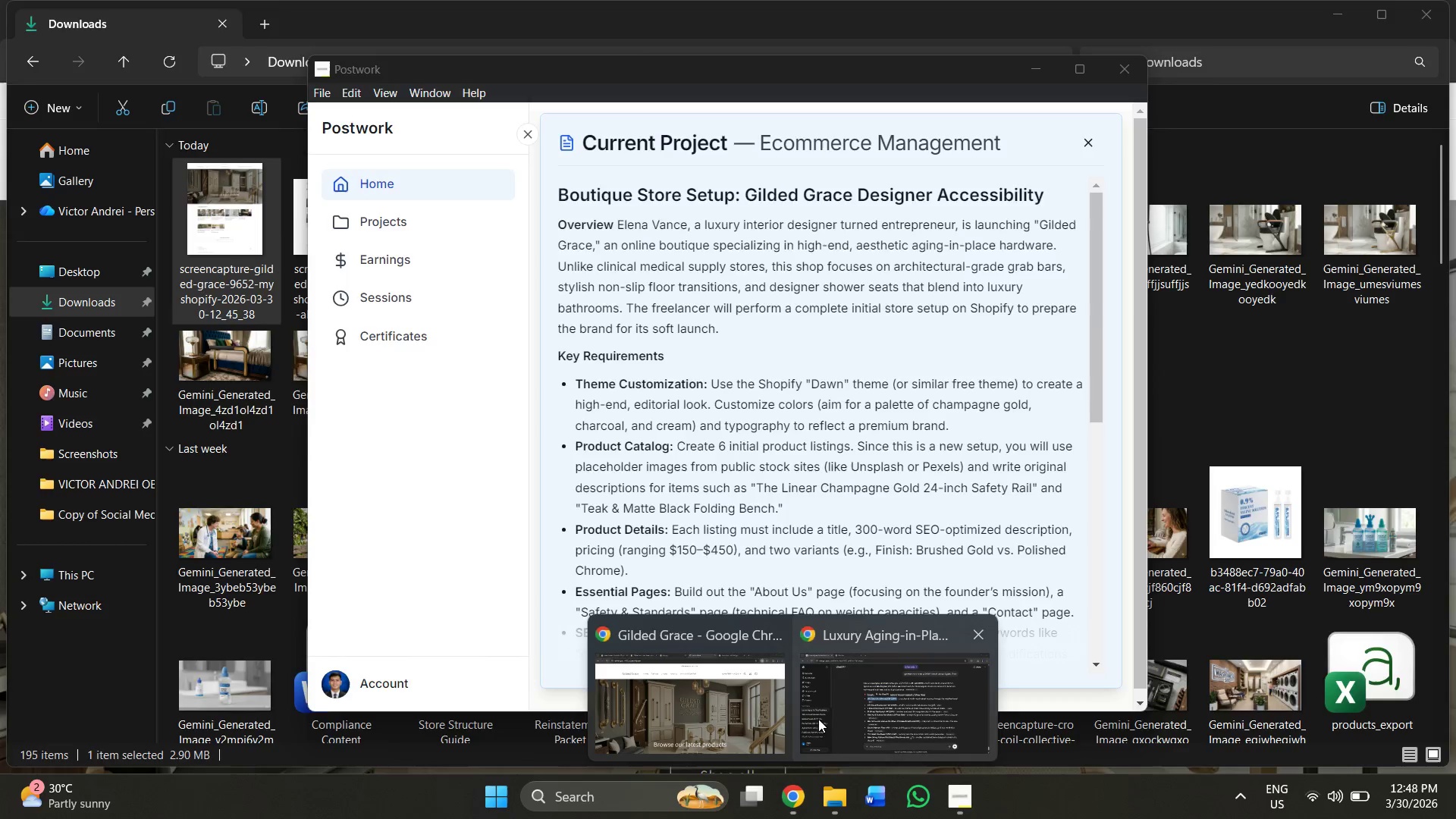 
left_click([821, 713])
 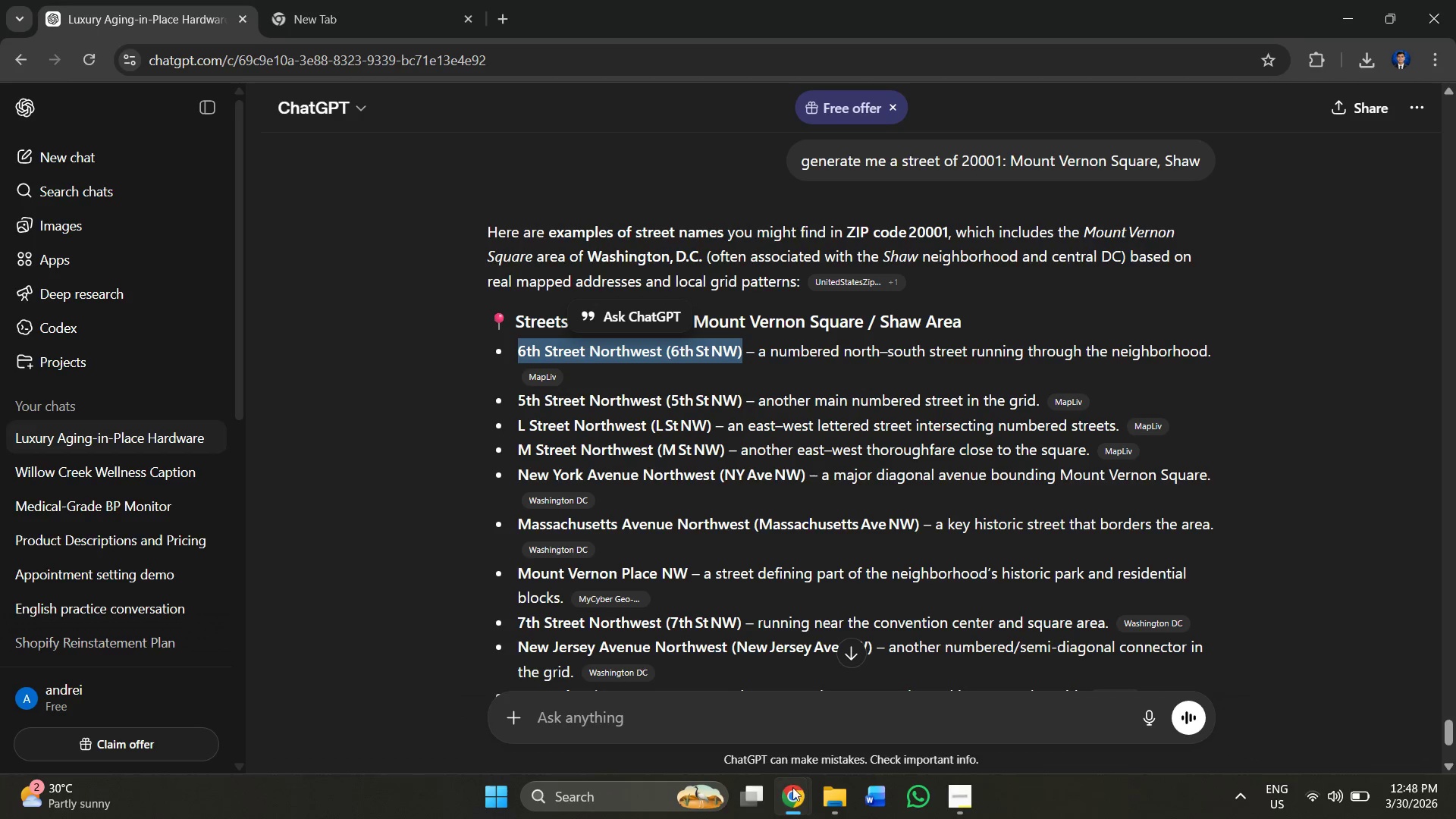 
left_click([787, 798])
 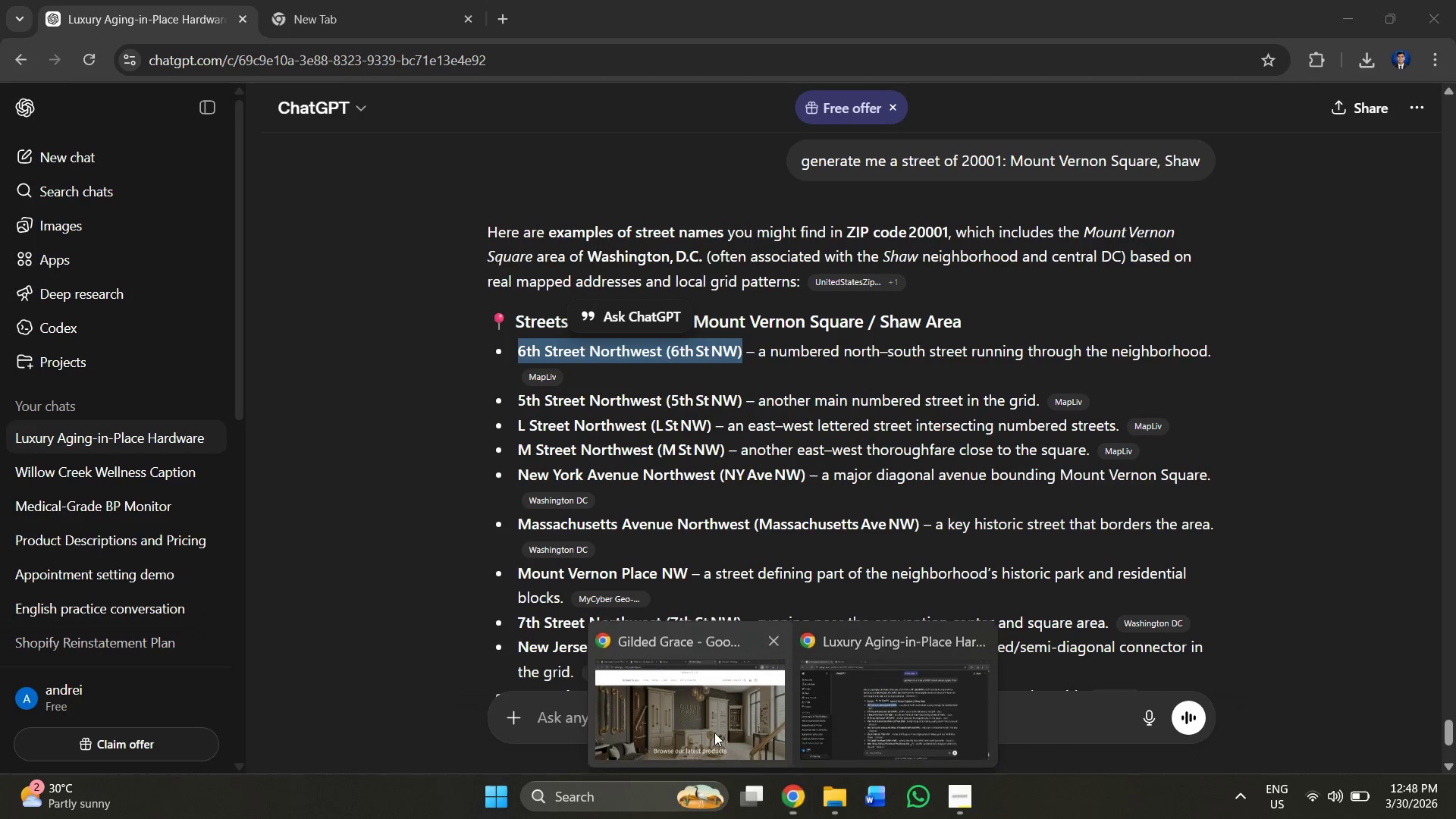 
left_click([712, 730])
 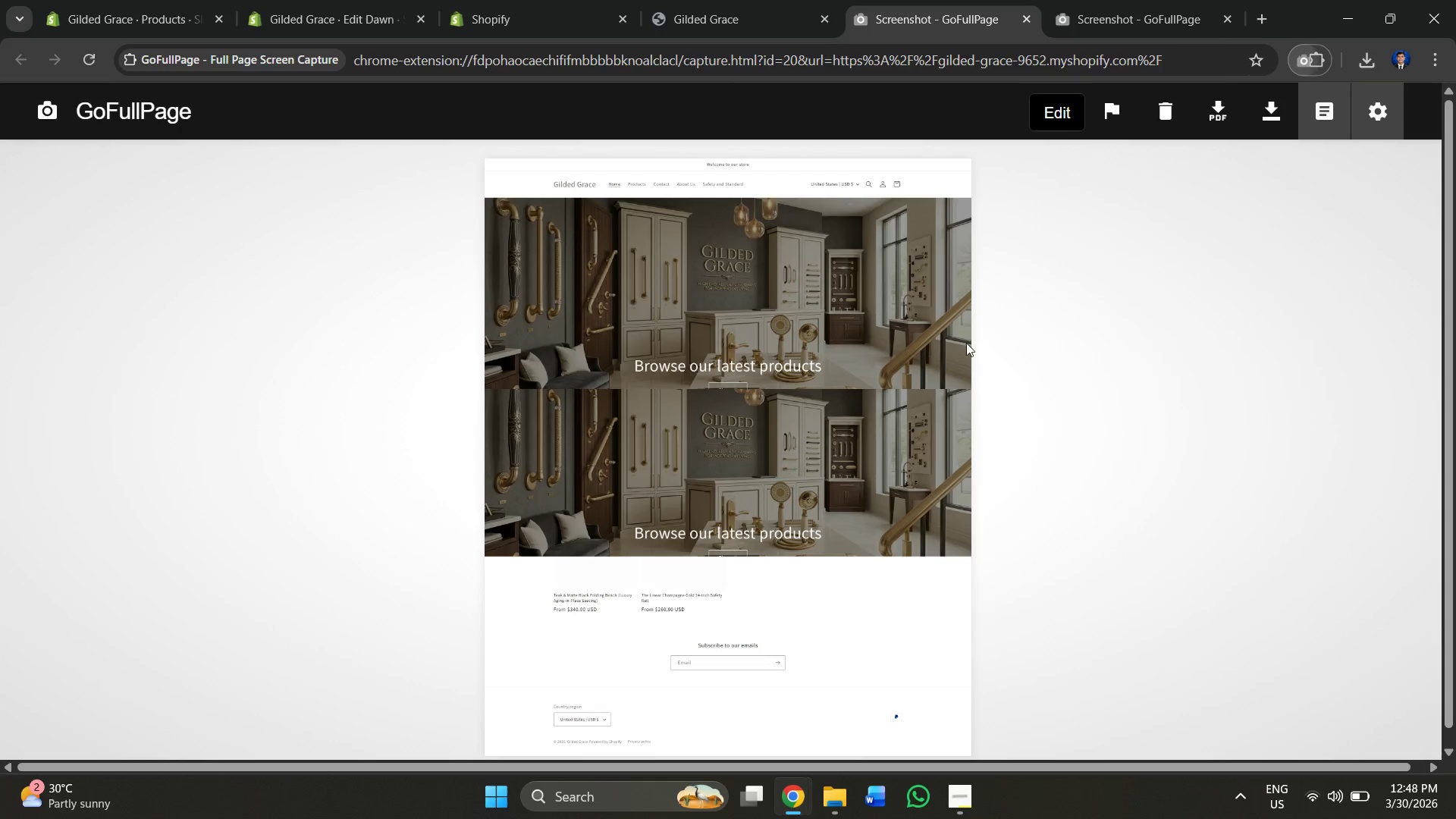 
scroll: coordinate [857, 352], scroll_direction: down, amount: 2.0
 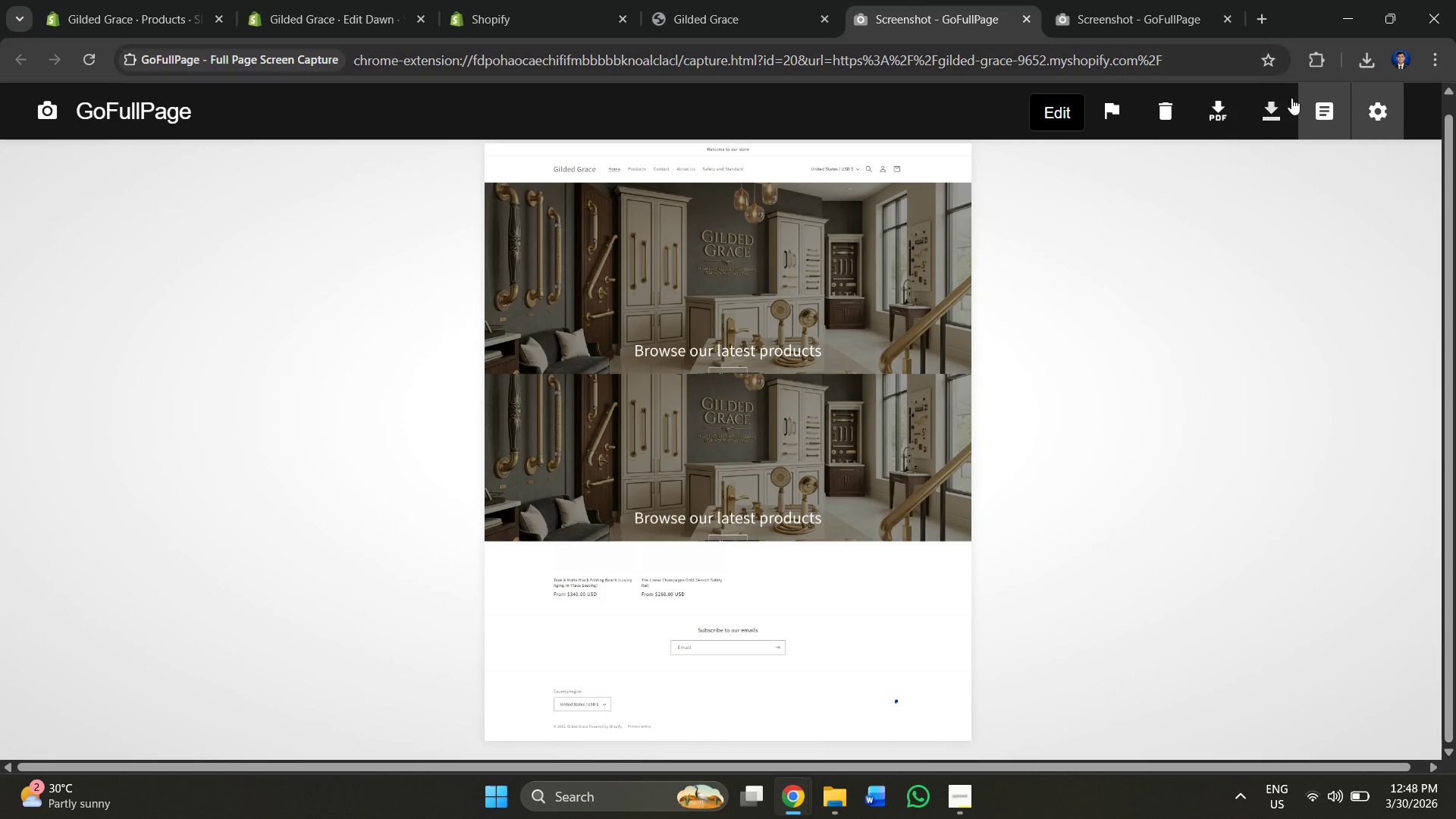 
left_click([1275, 109])
 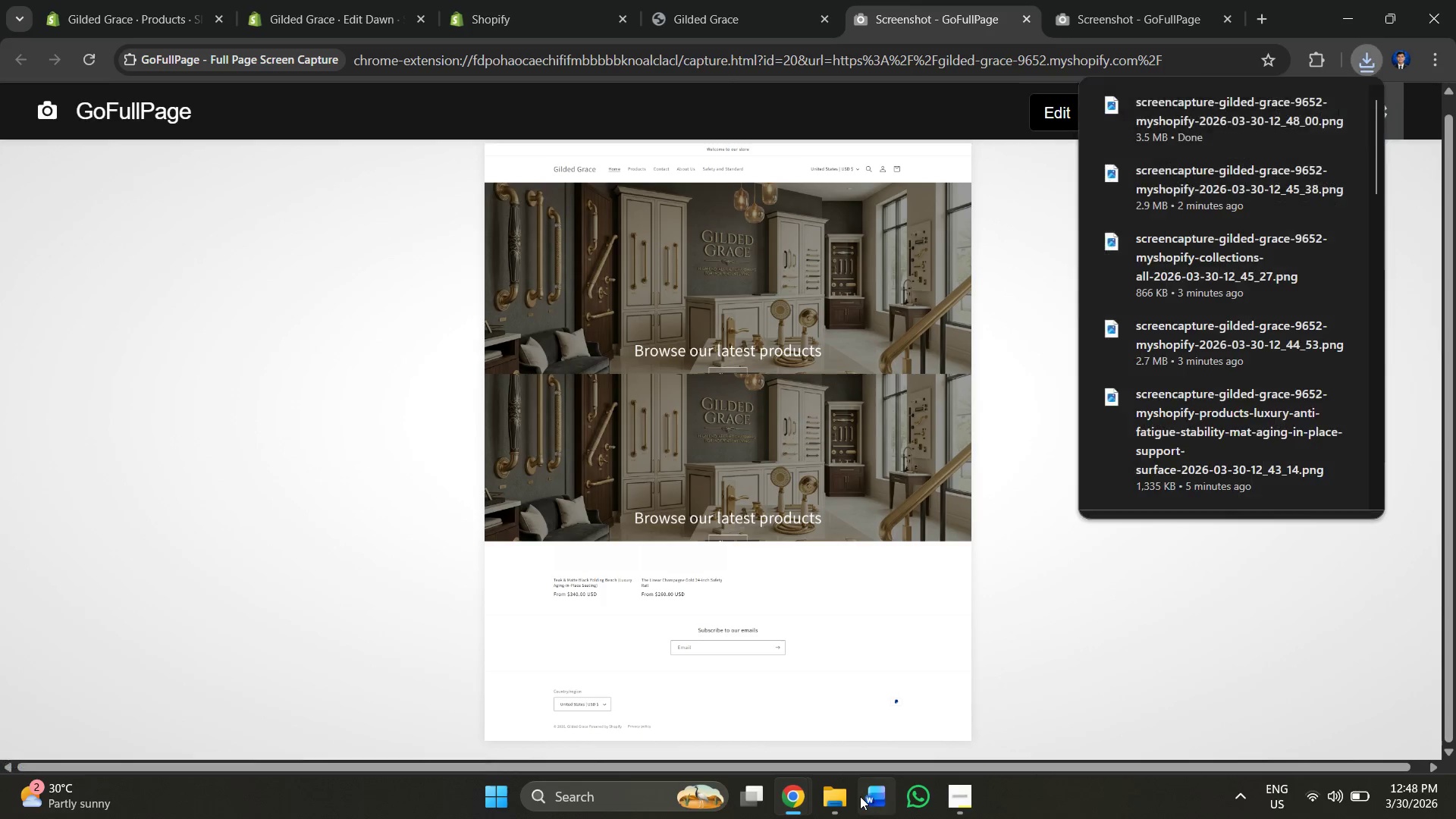 
left_click([844, 799])
 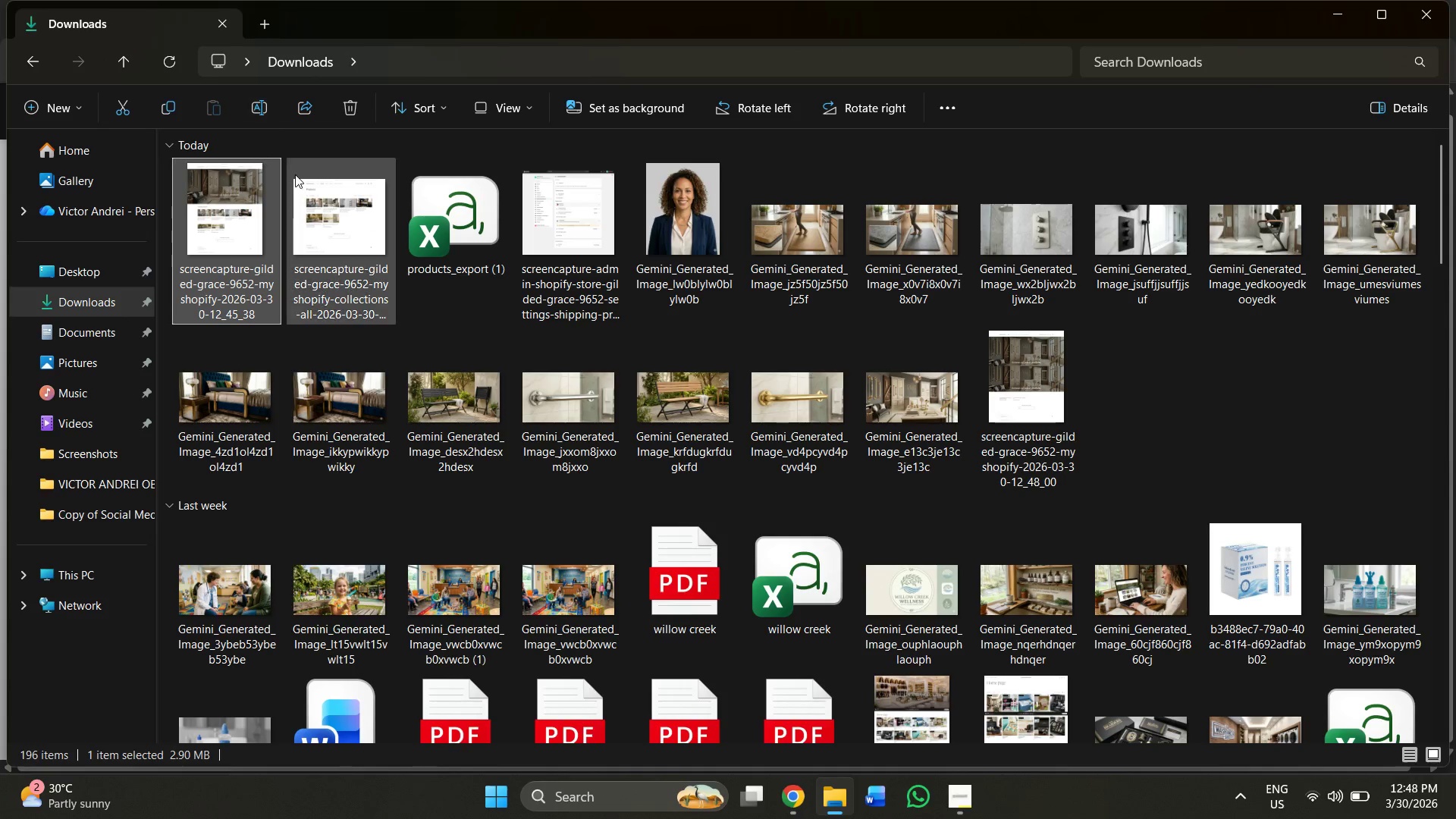 
left_click([311, 214])
 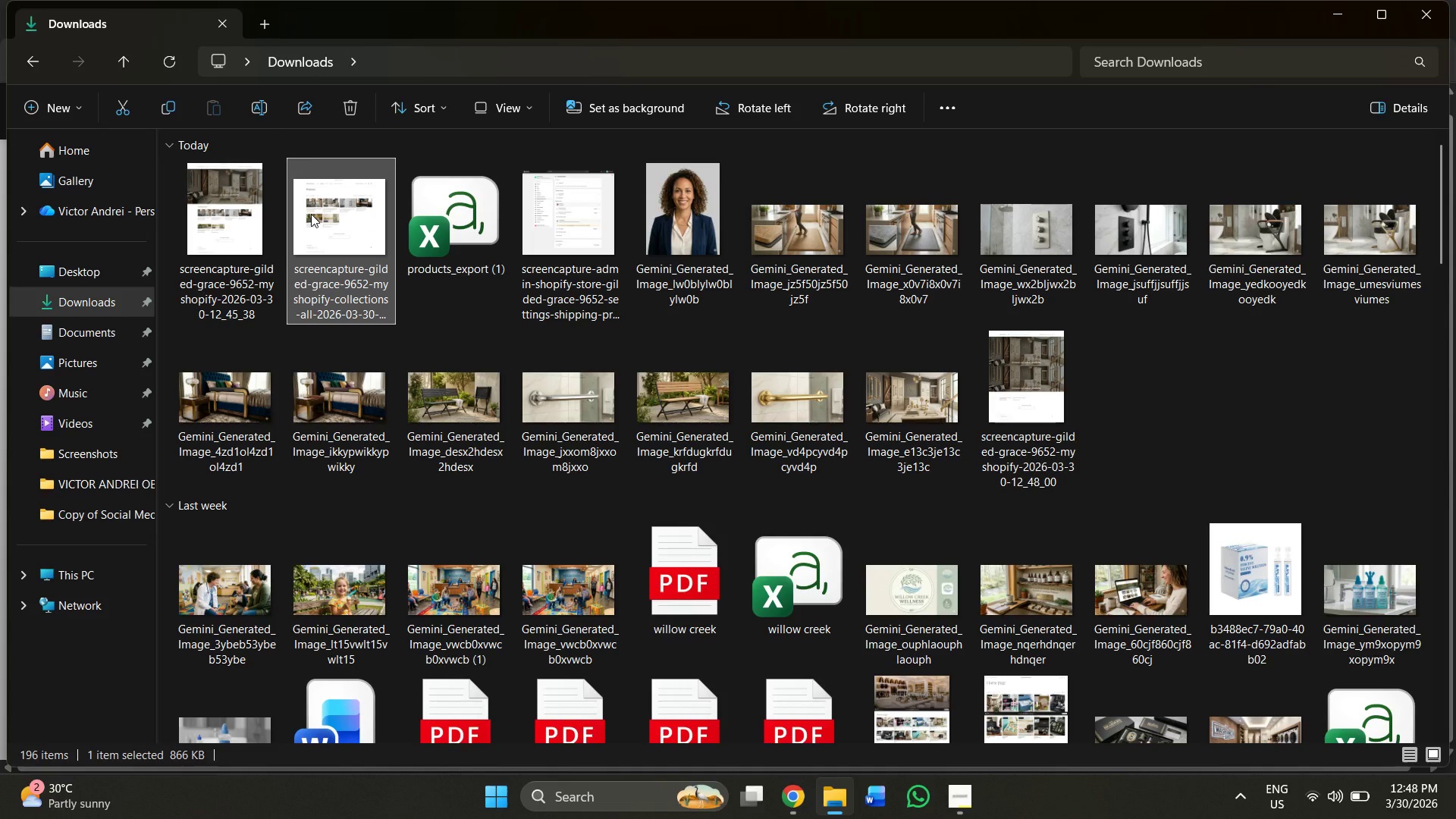 
double_click([311, 214])
 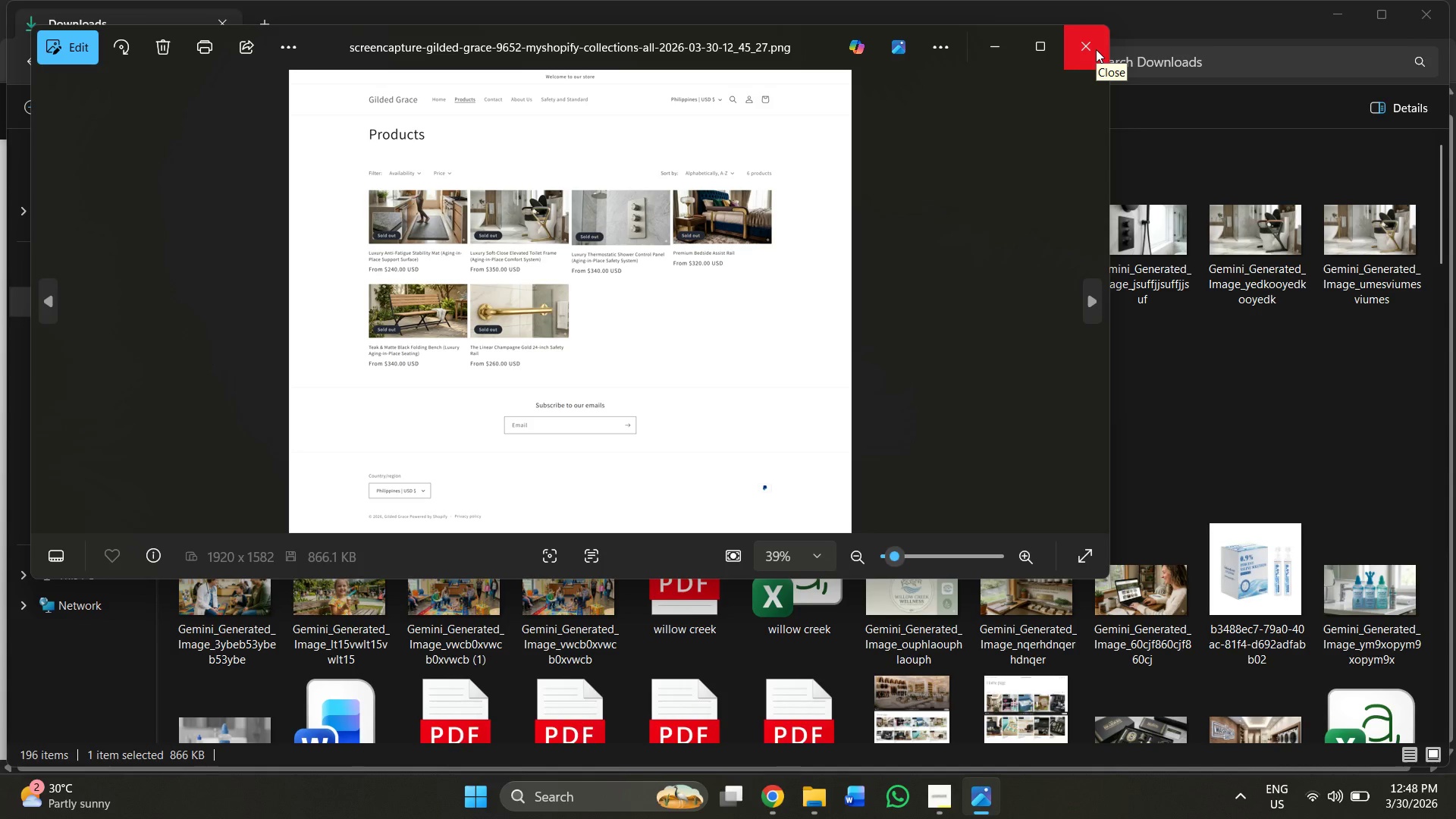 
wait(5.17)
 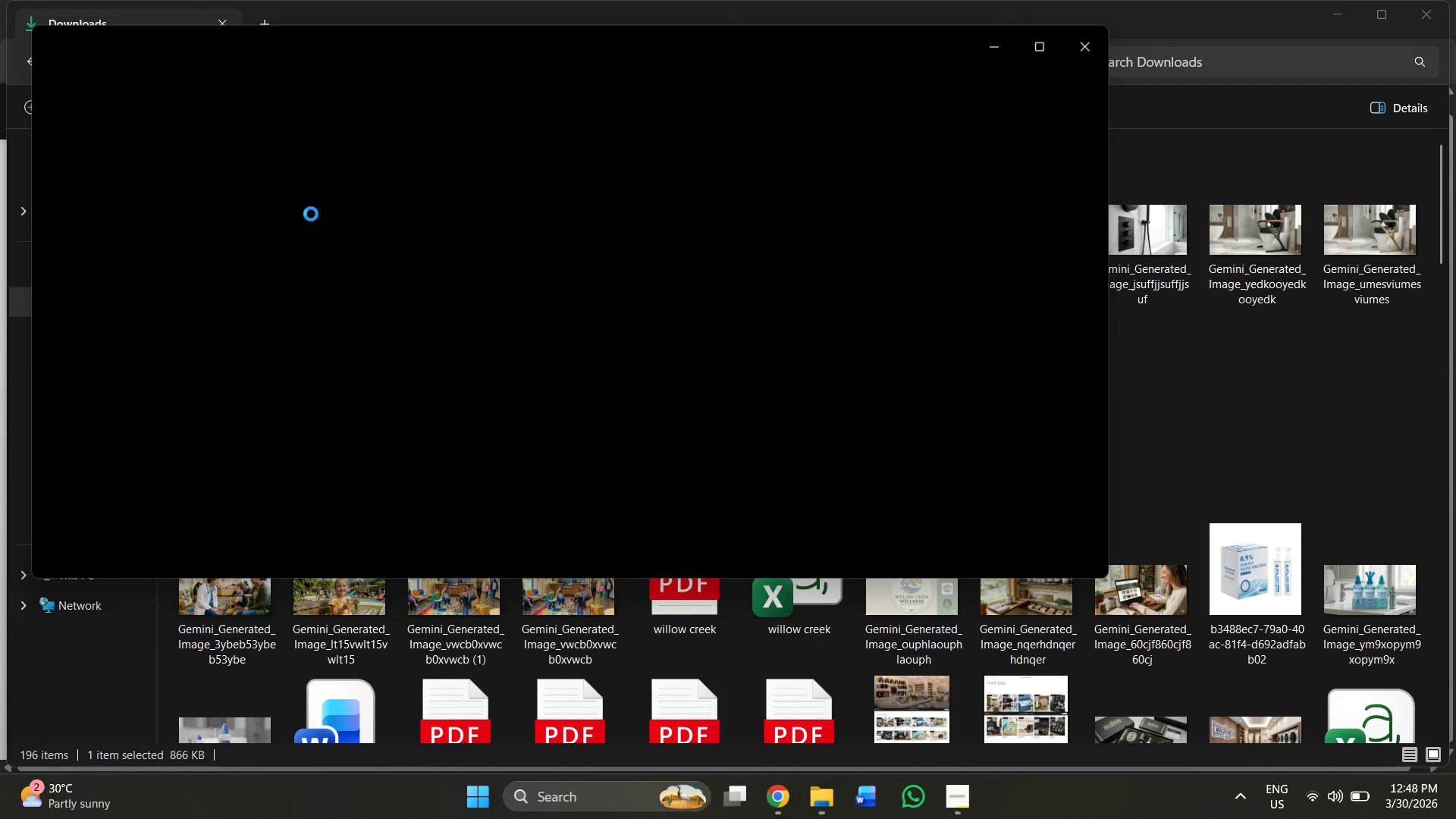 
left_click([1096, 49])
 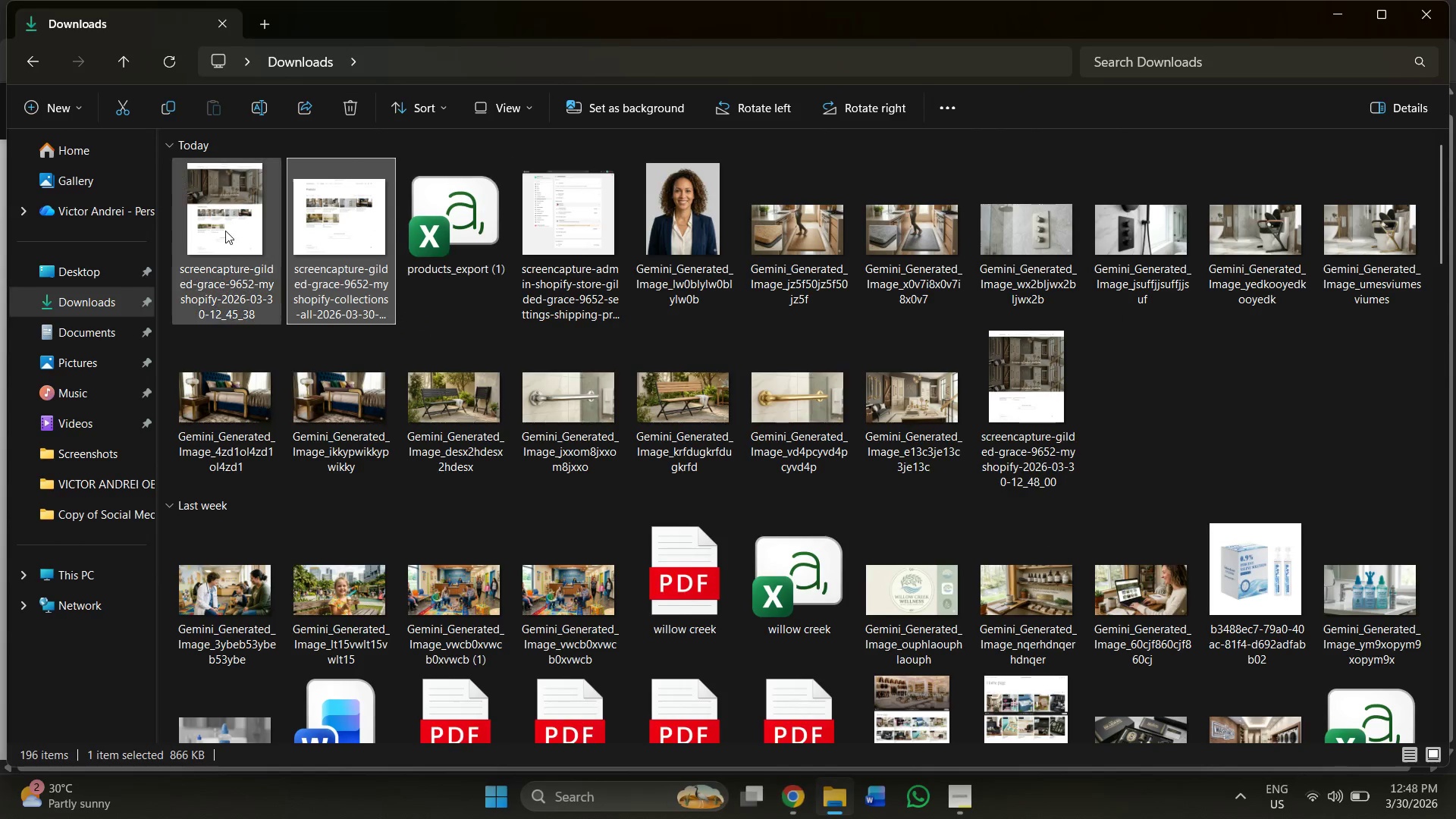 
double_click([225, 231])
 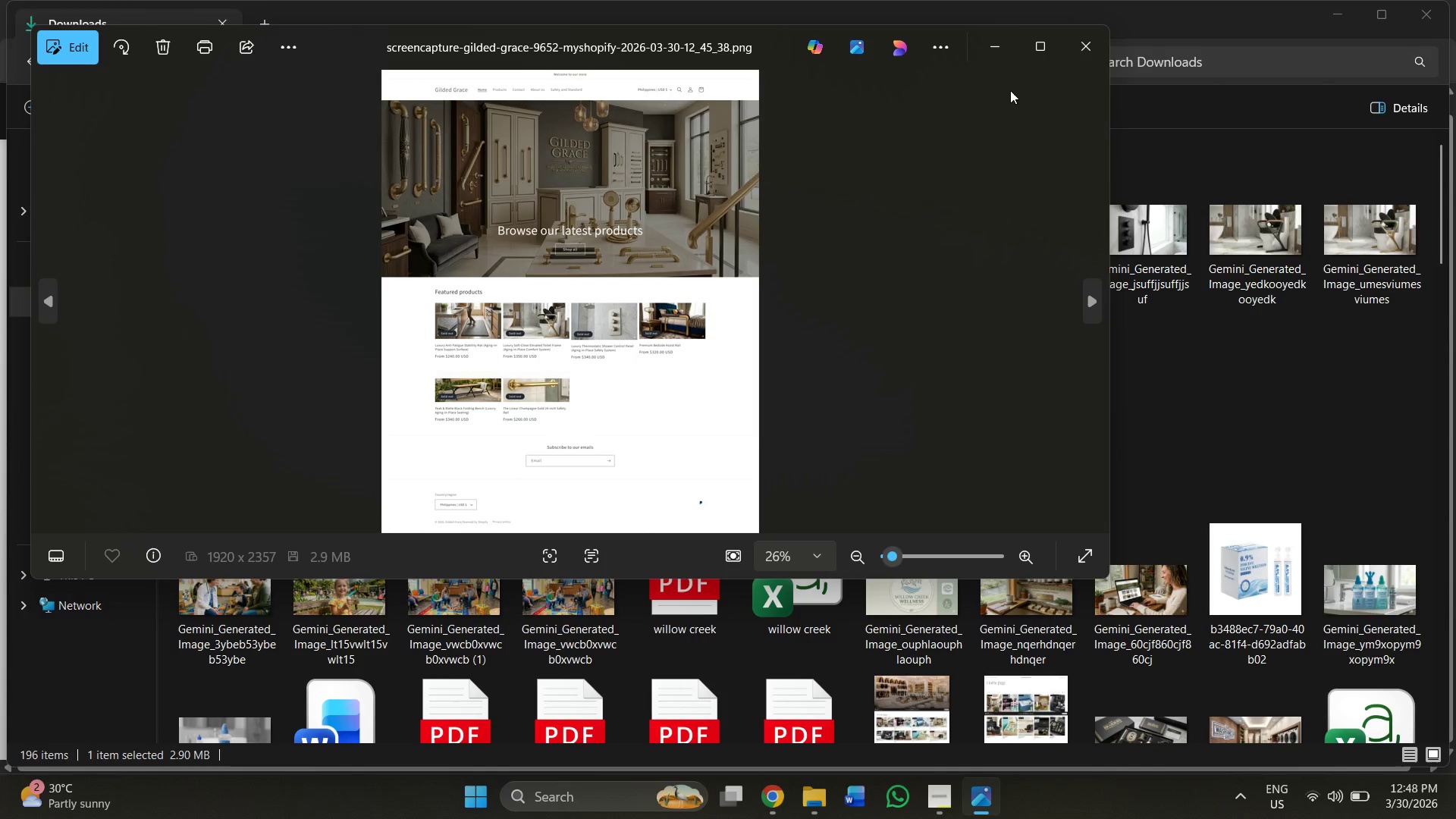 
left_click([1067, 39])
 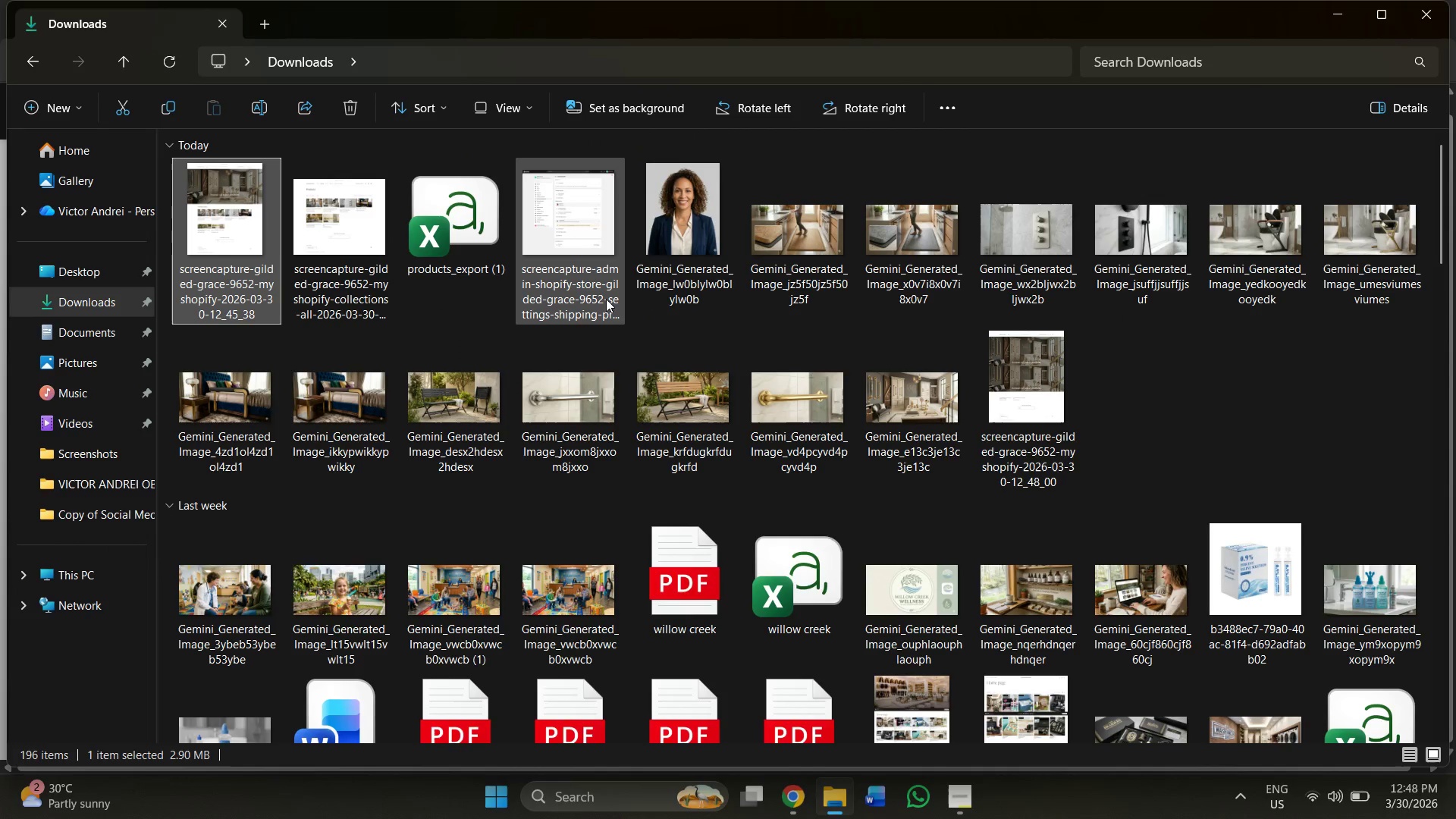 
key(Control+R)
 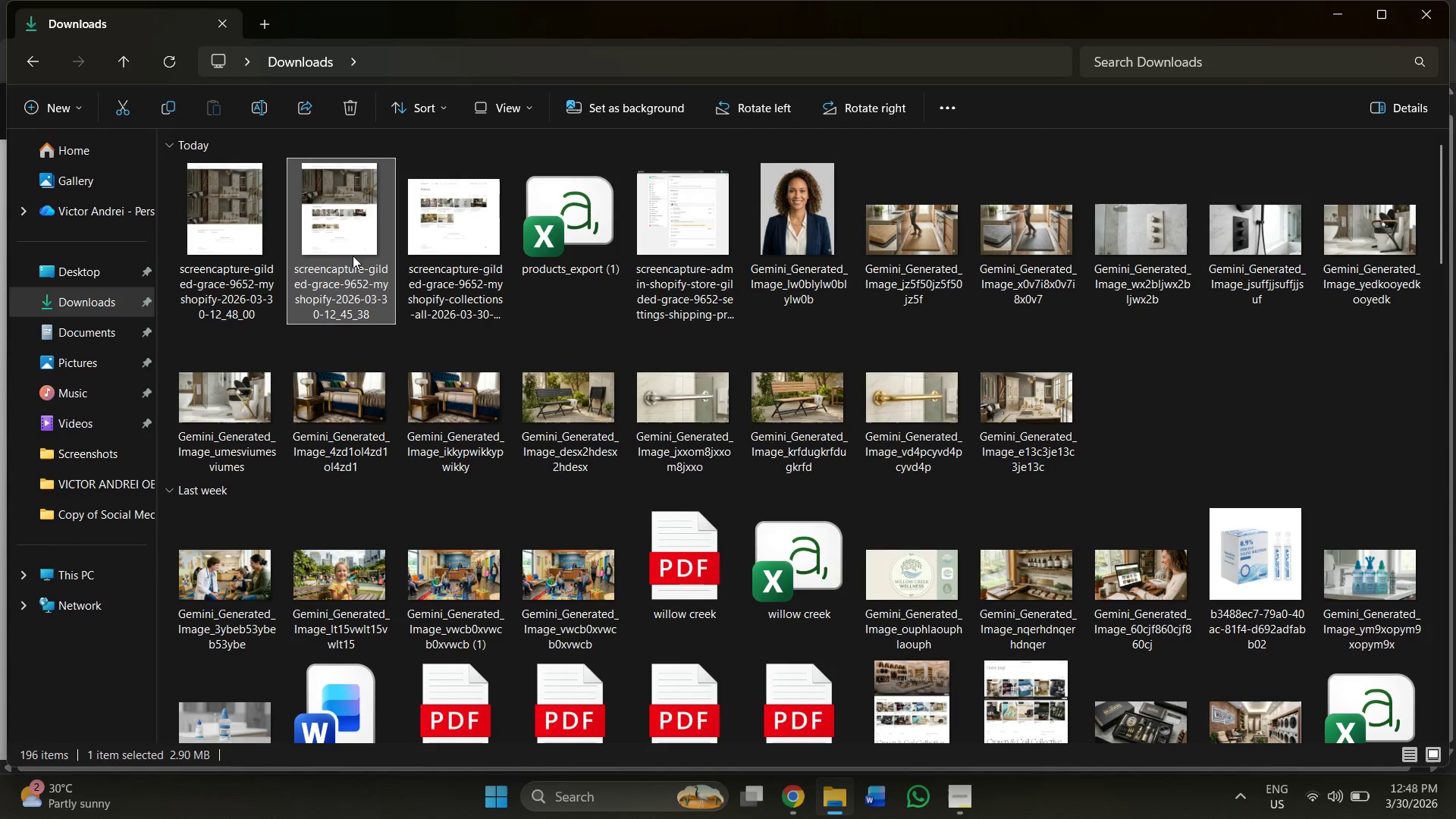 
double_click([231, 246])
 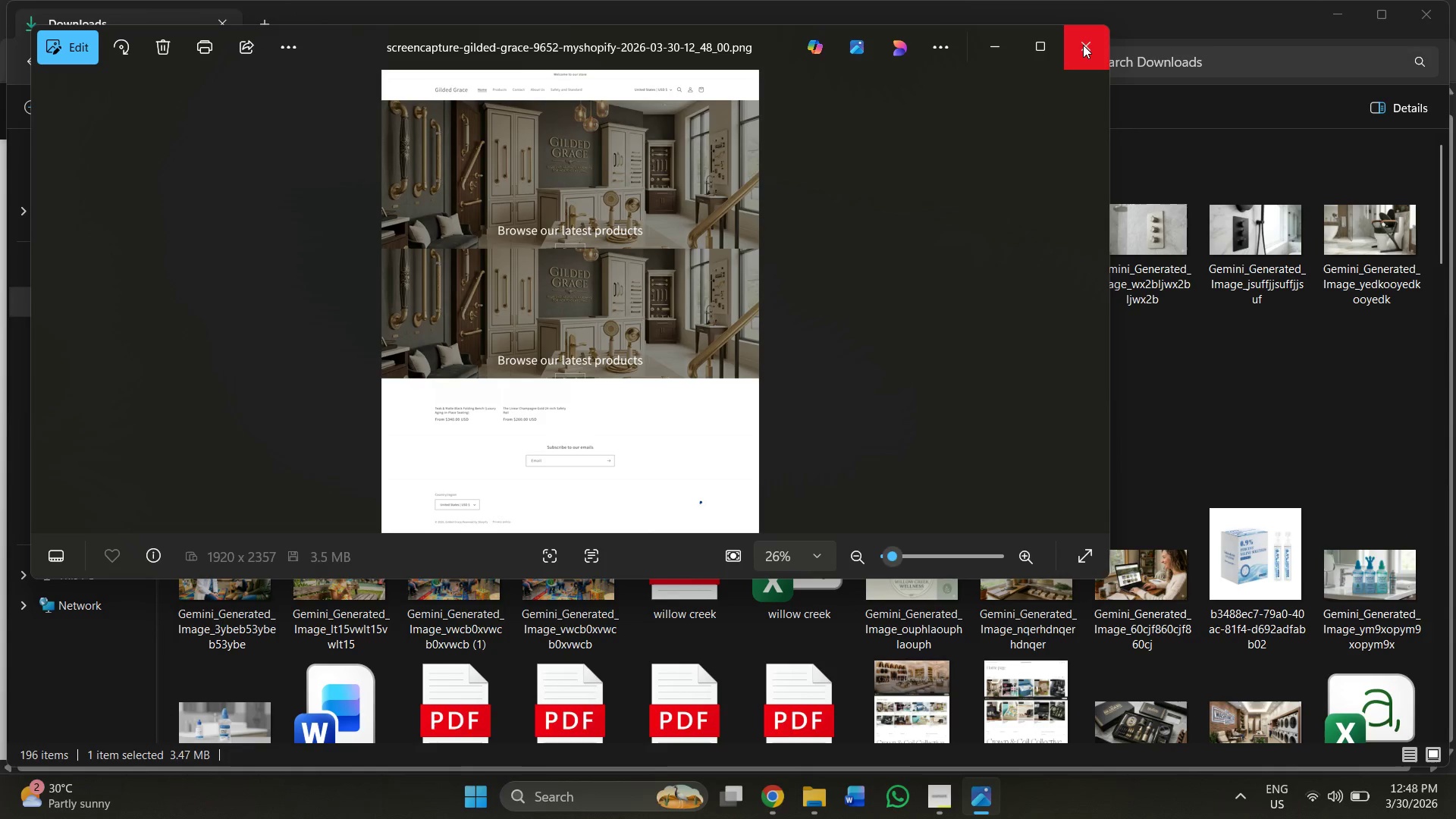 
left_click([1083, 45])
 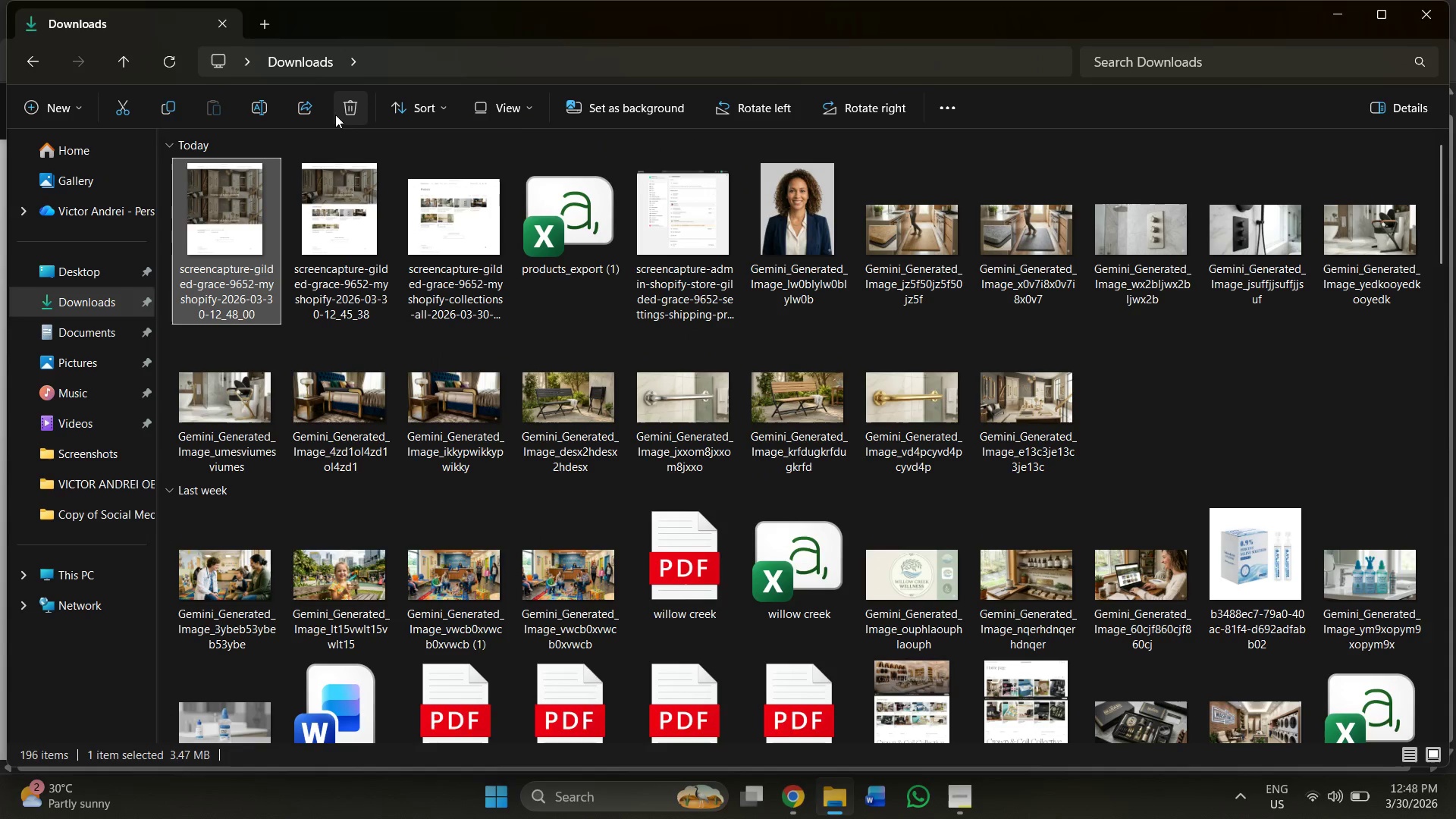 
left_click([347, 109])
 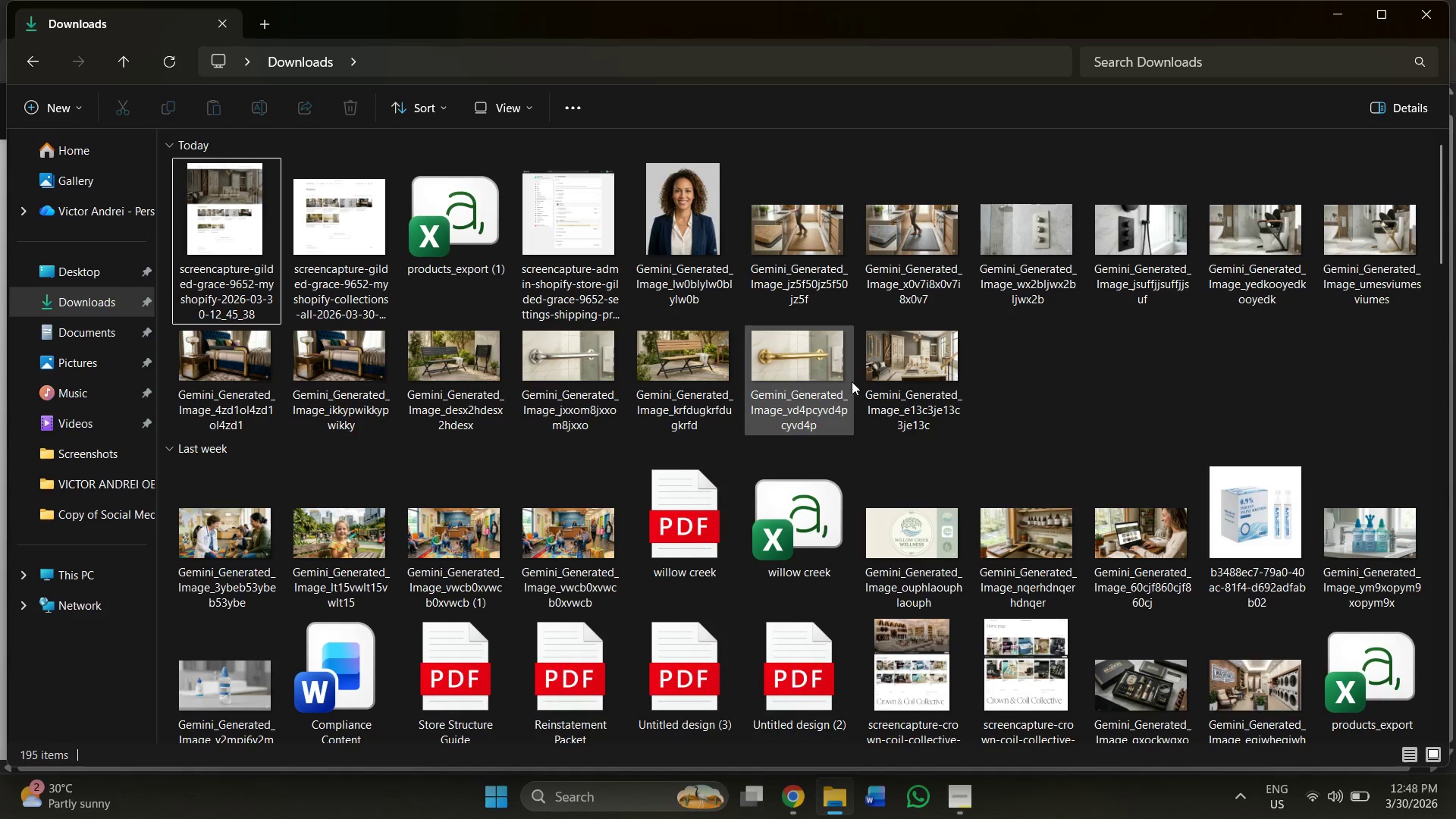 
key(Alt+AltLeft)
 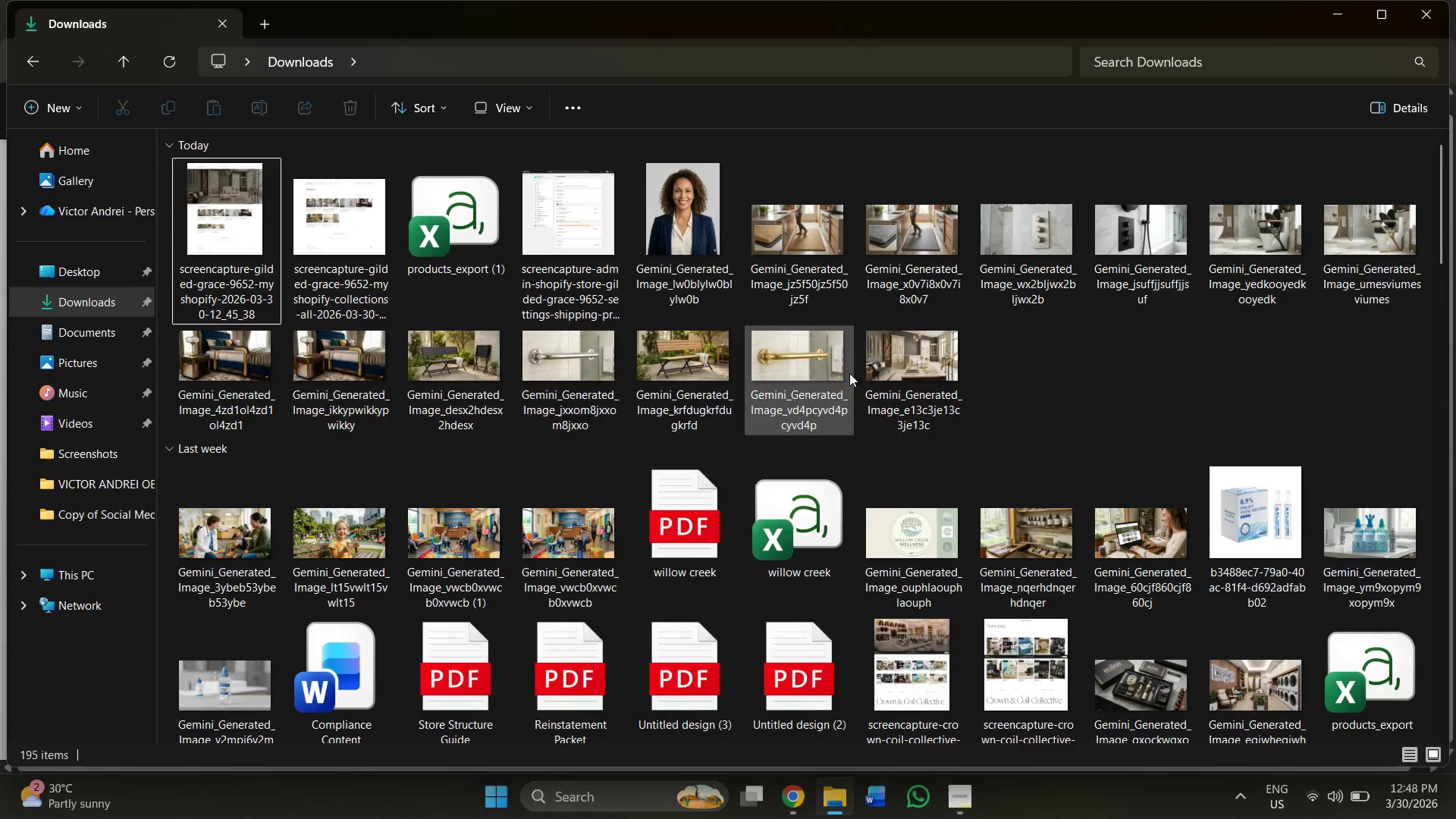 
key(Alt+Tab)
 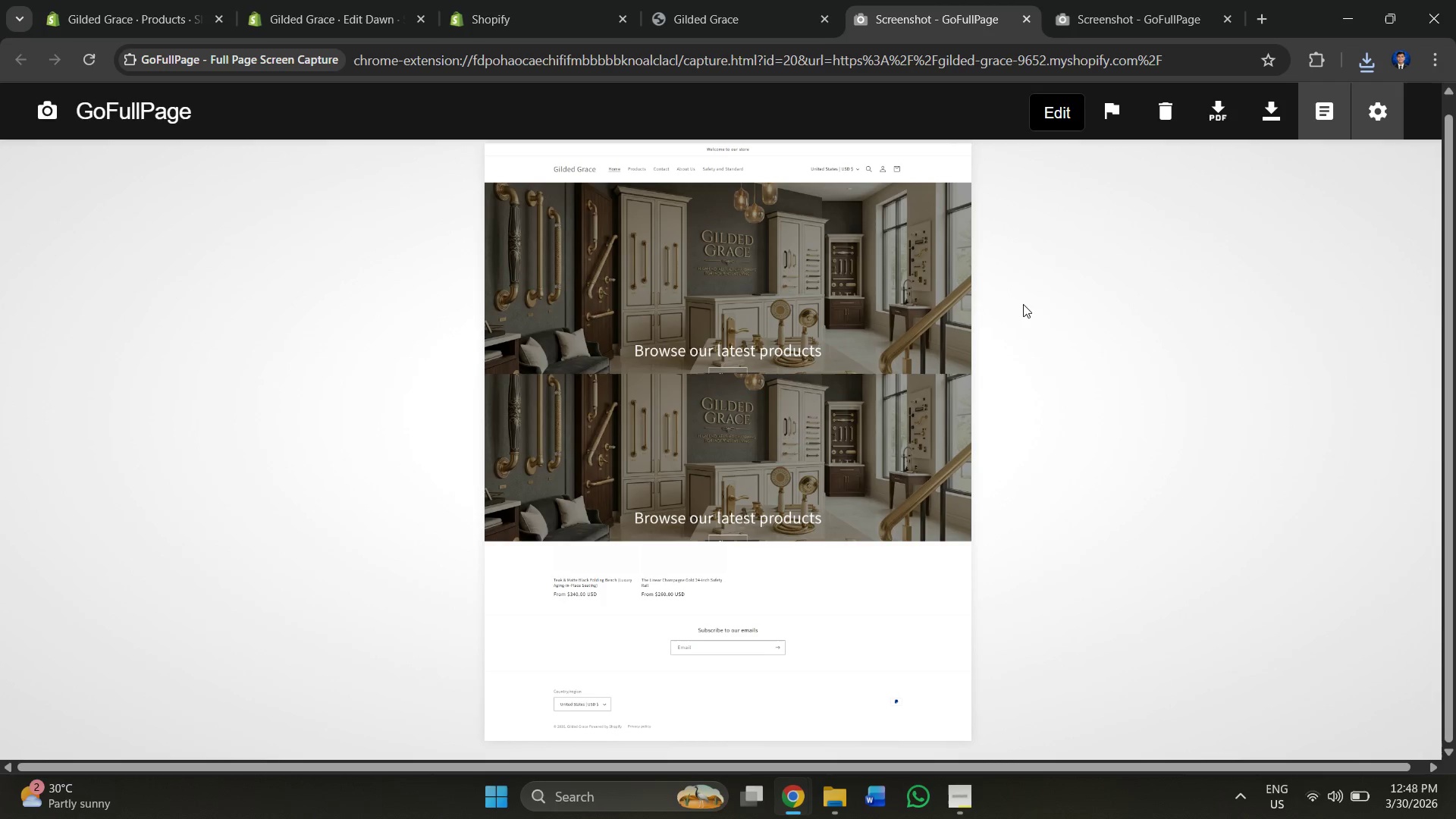 
left_click([1139, 431])
 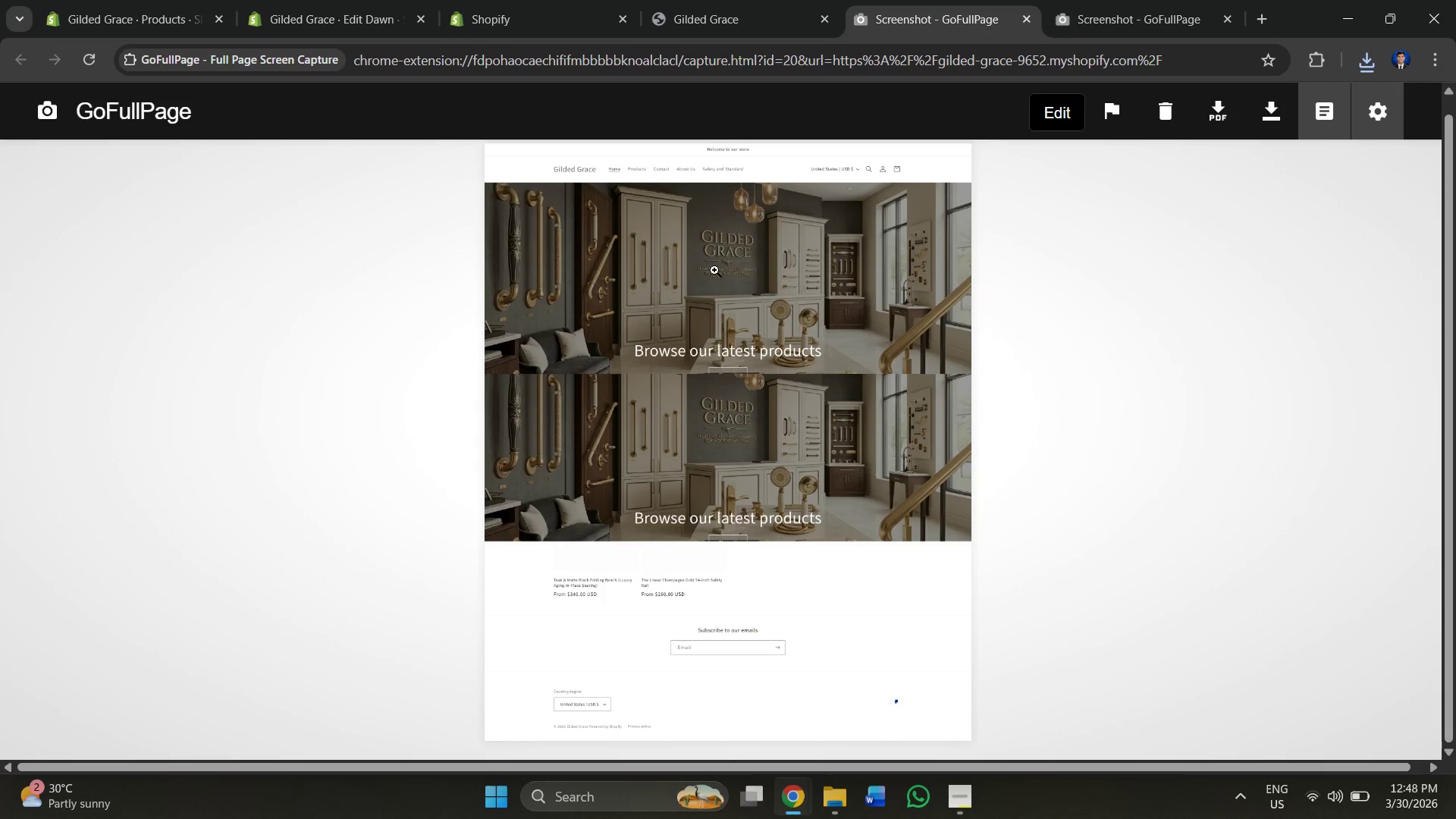 
scroll: coordinate [714, 270], scroll_direction: up, amount: 3.0
 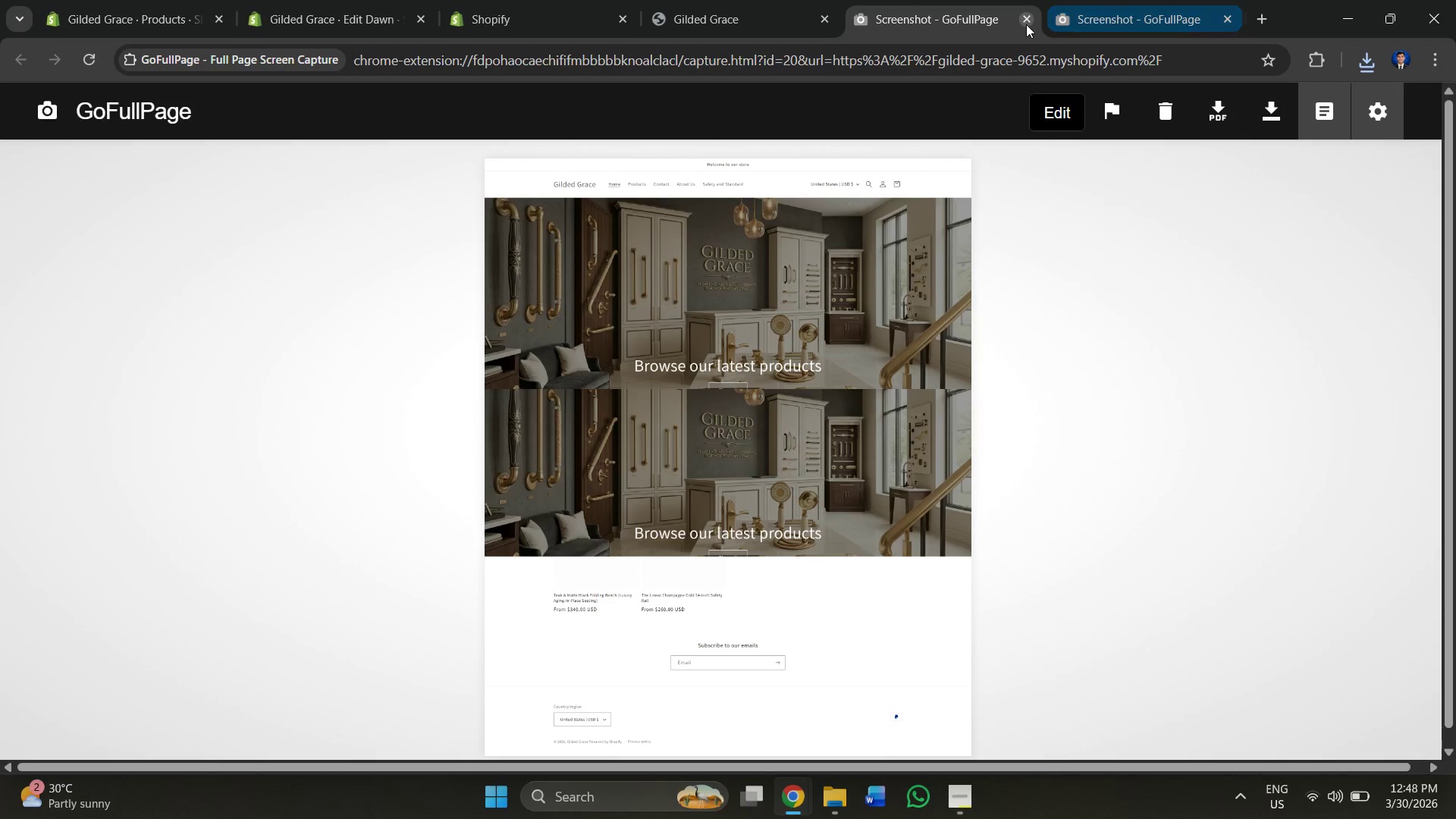 
left_click([1024, 13])
 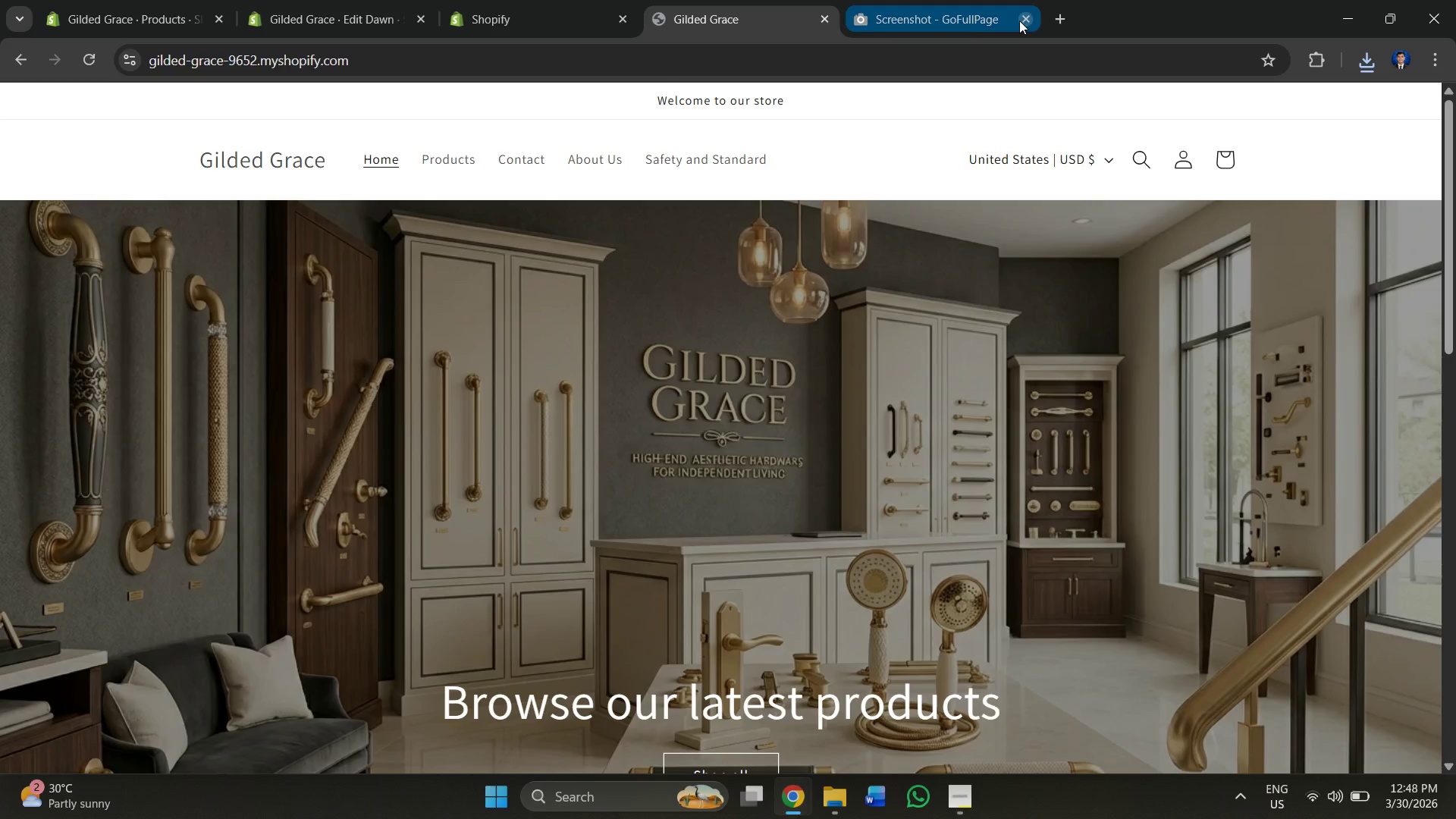 
left_click([707, 8])
 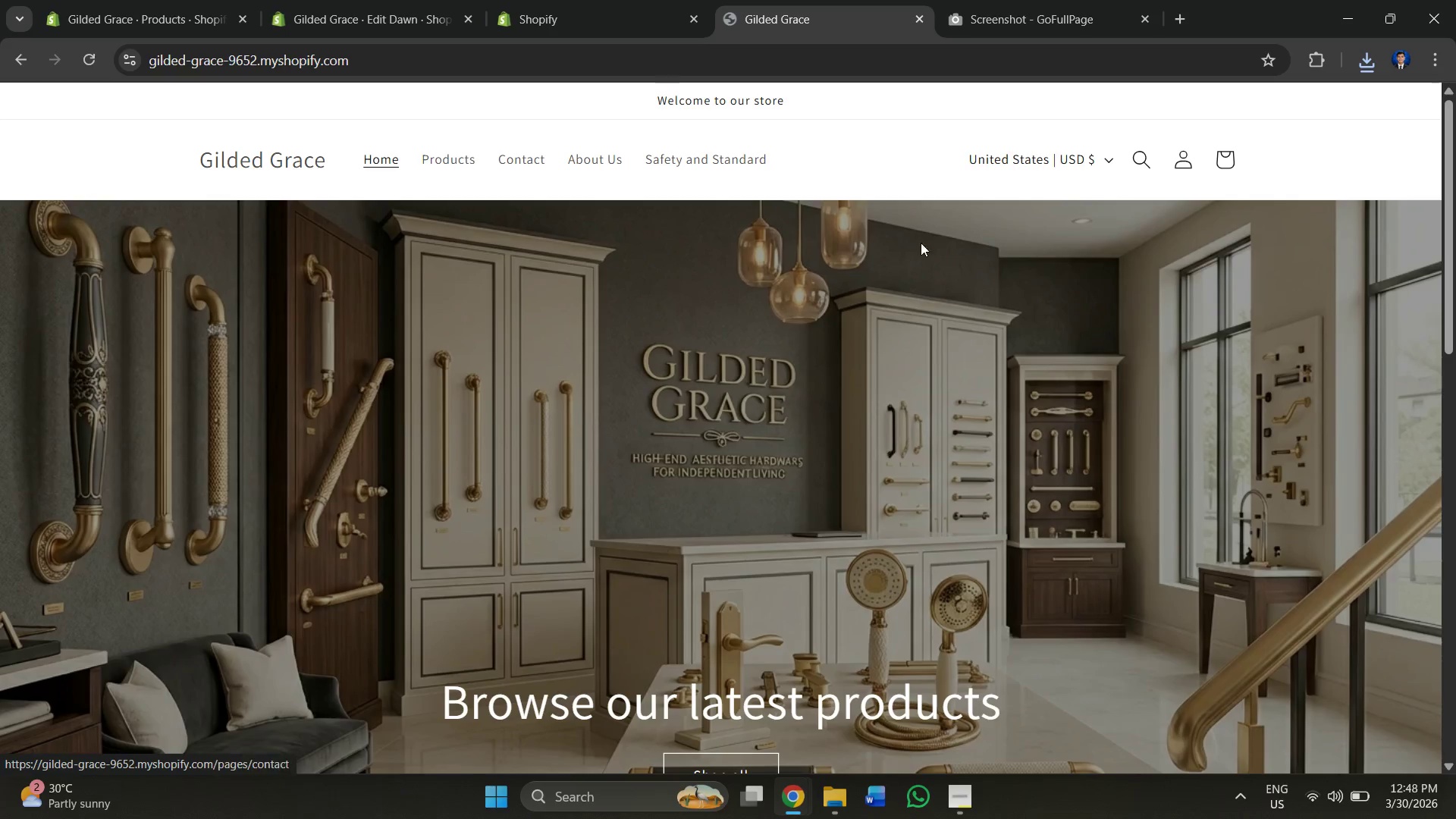 
scroll: coordinate [1222, 547], scroll_direction: down, amount: 3.0
 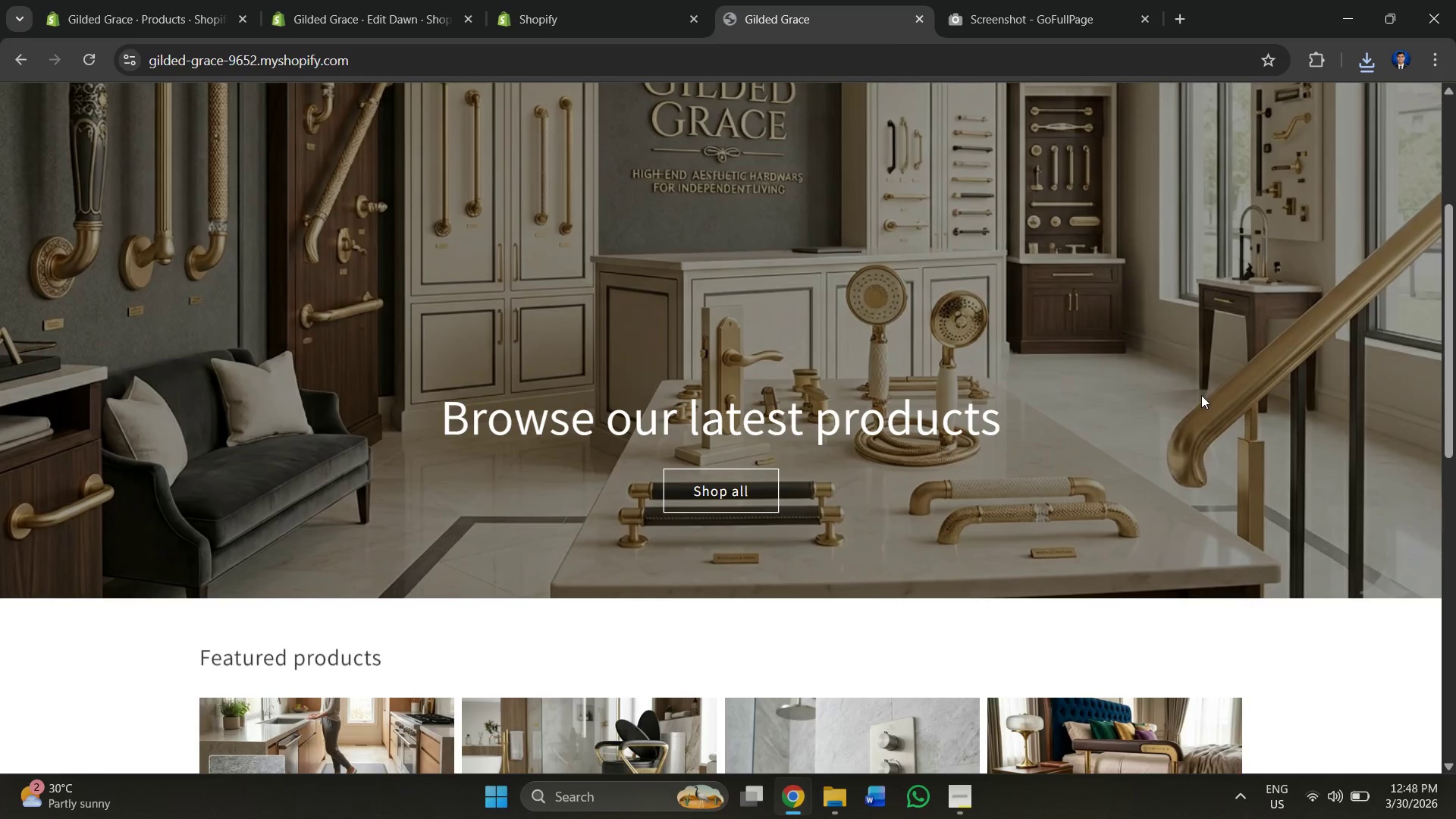 
scroll: coordinate [1201, 400], scroll_direction: up, amount: 4.0
 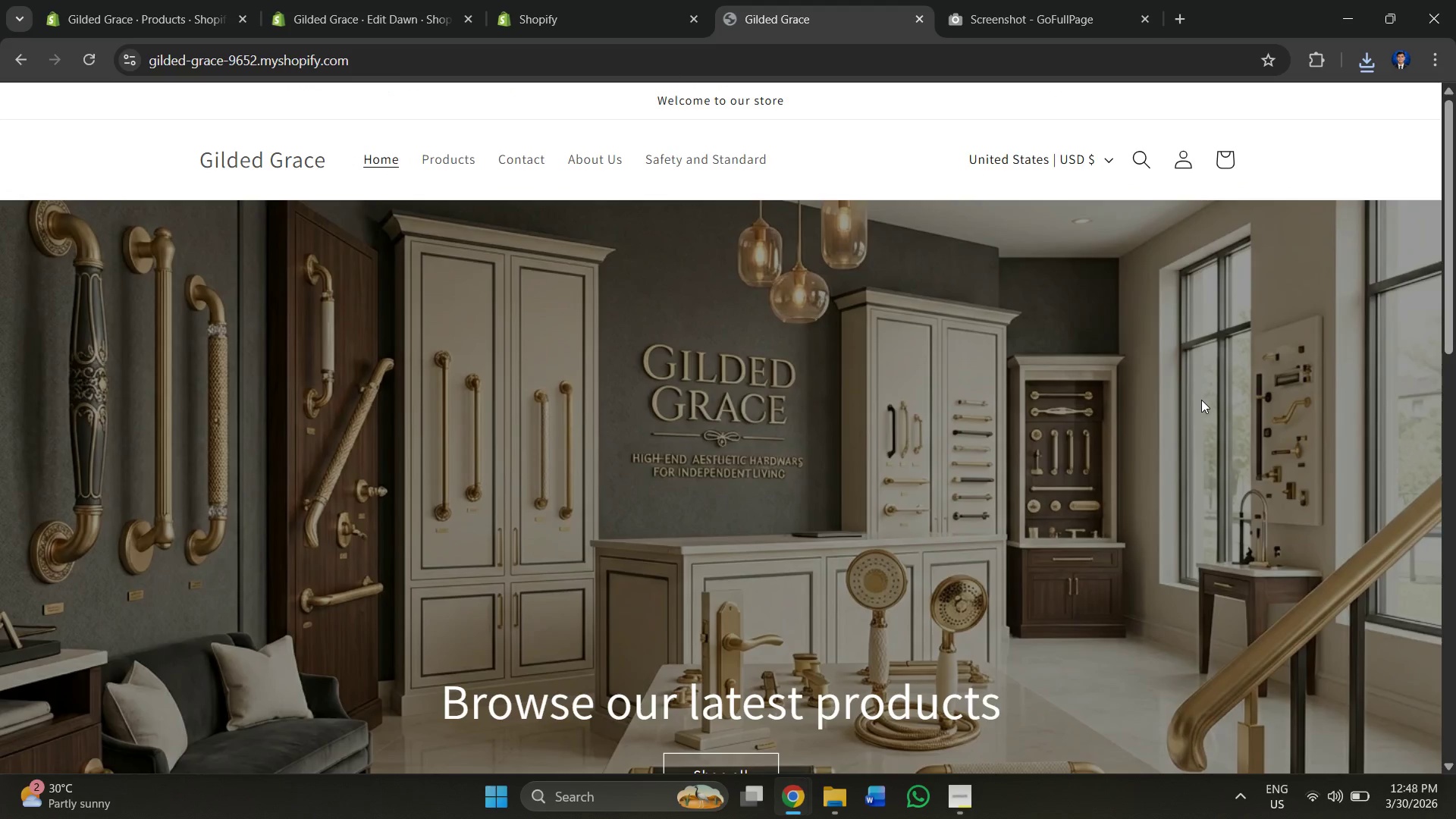 
hold_key(key=Unknown, duration=0.75)
 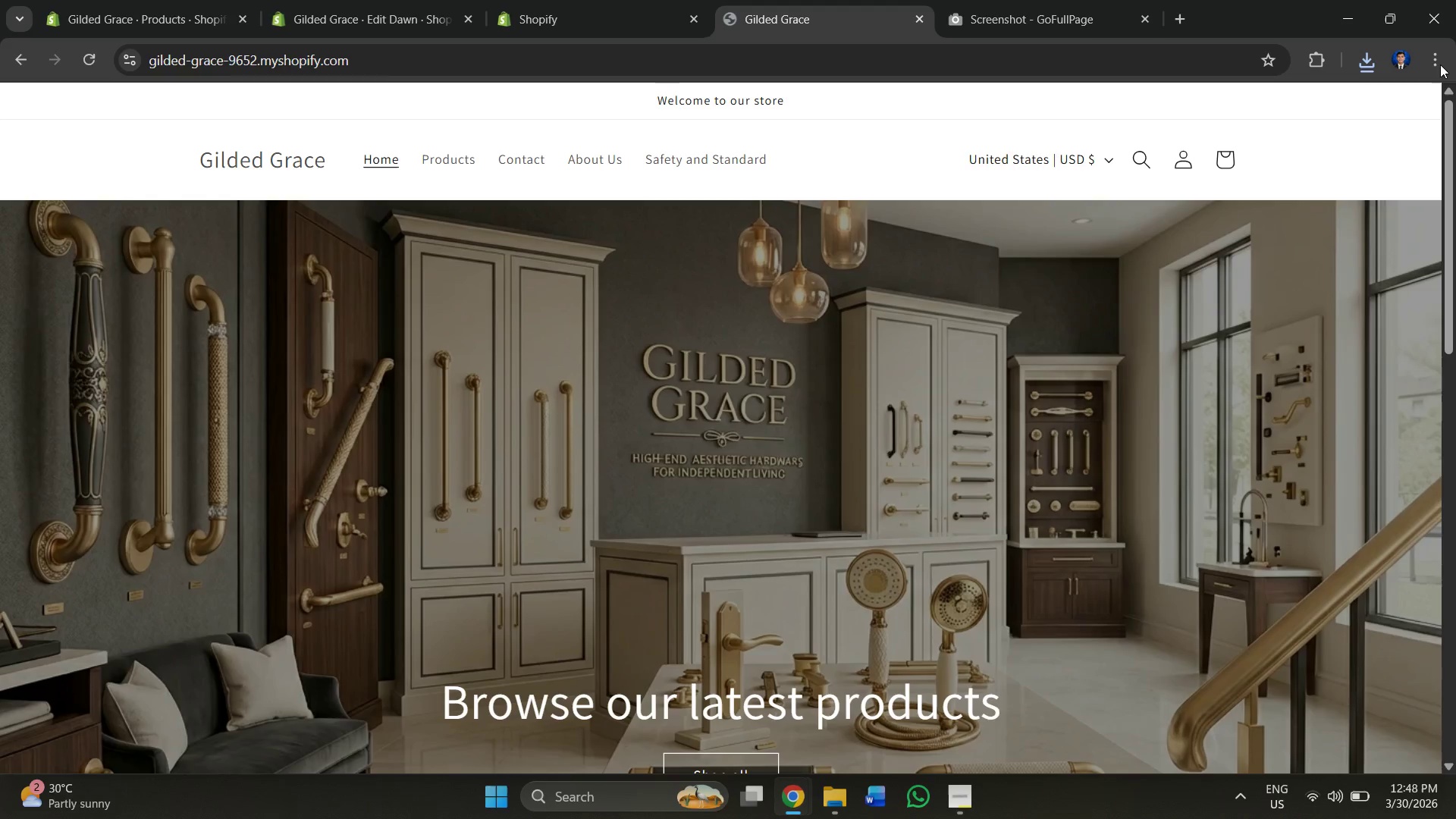 
left_click([1440, 61])
 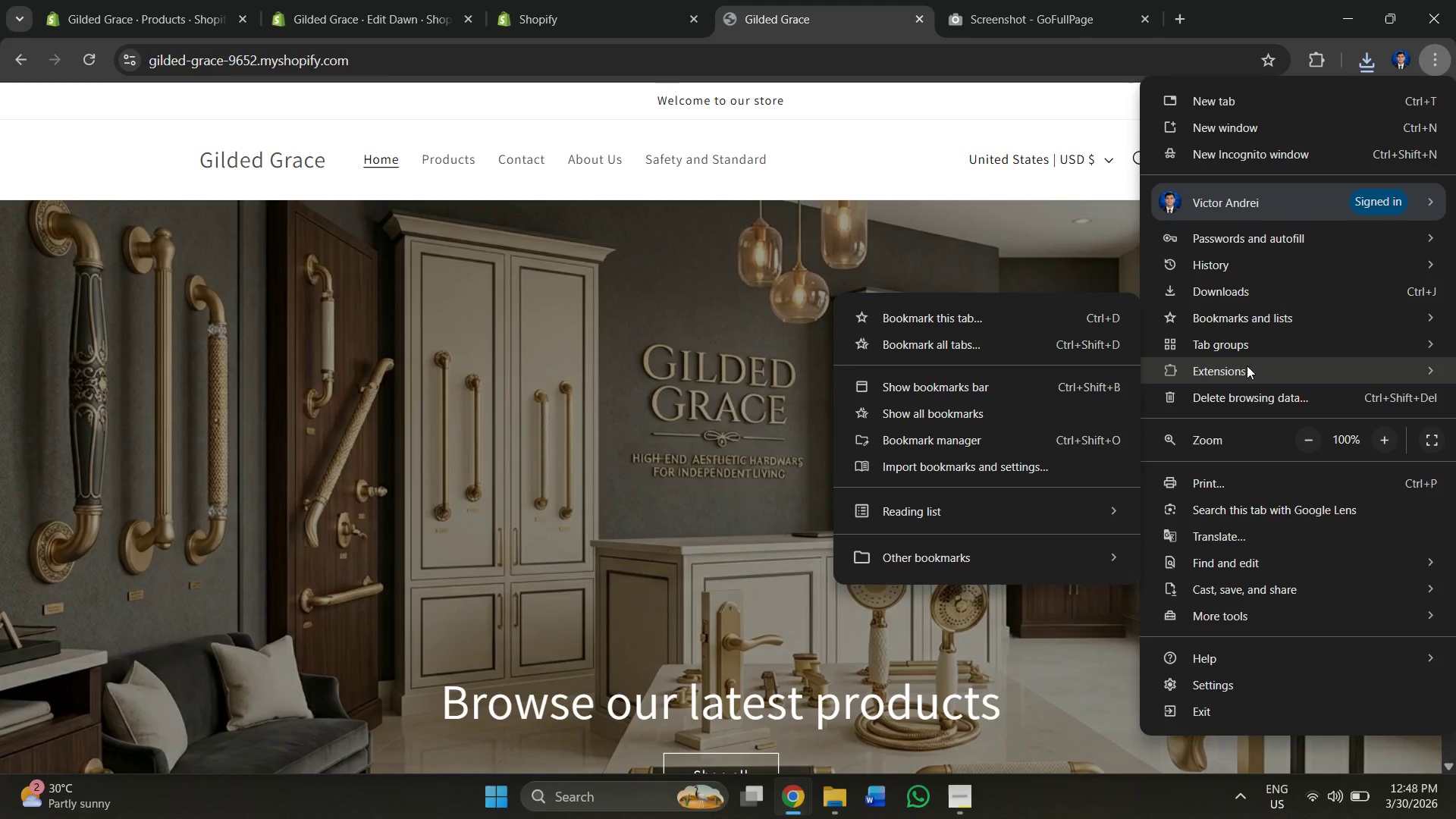 
left_click([990, 102])
 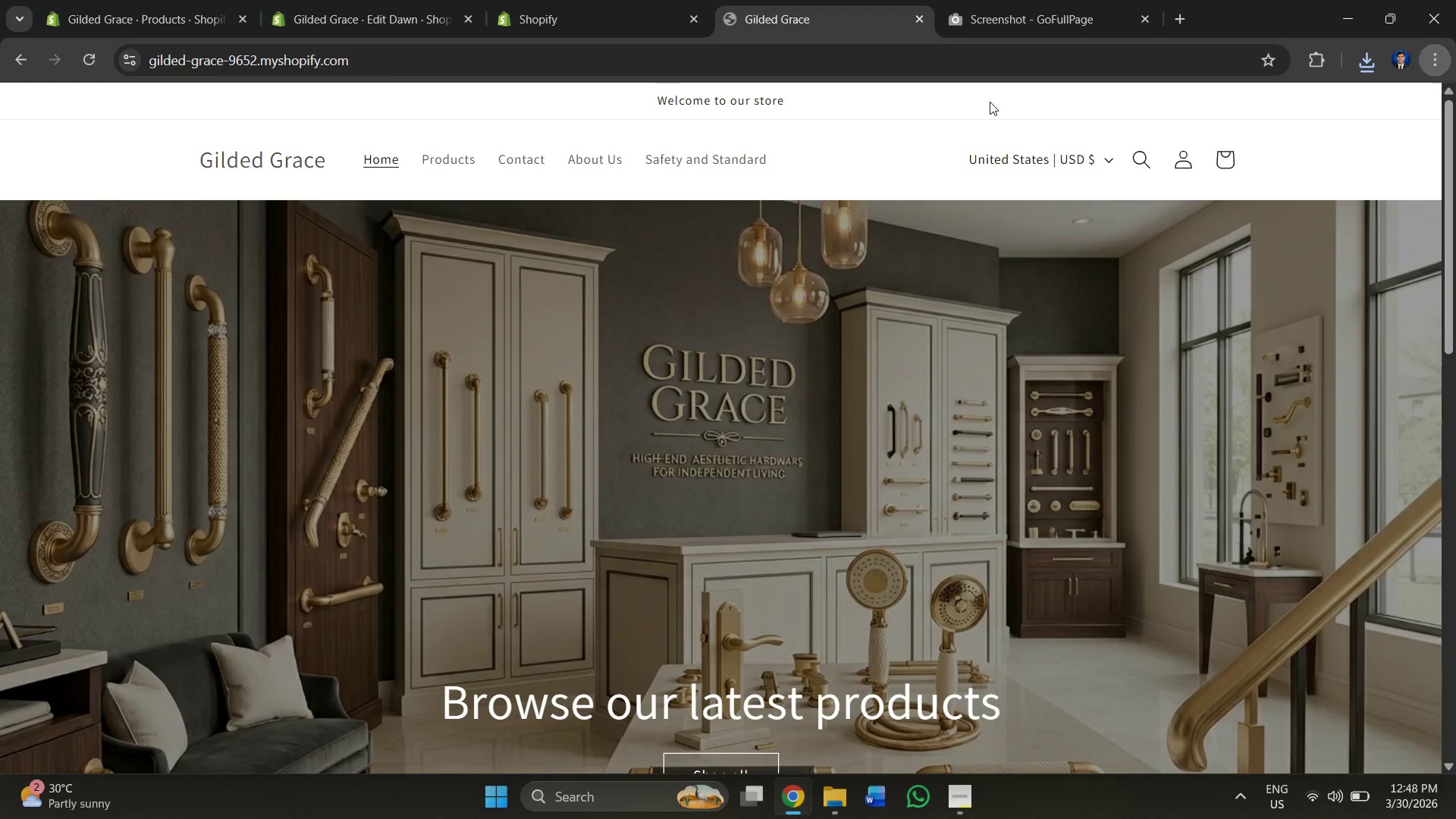 
right_click([990, 102])
 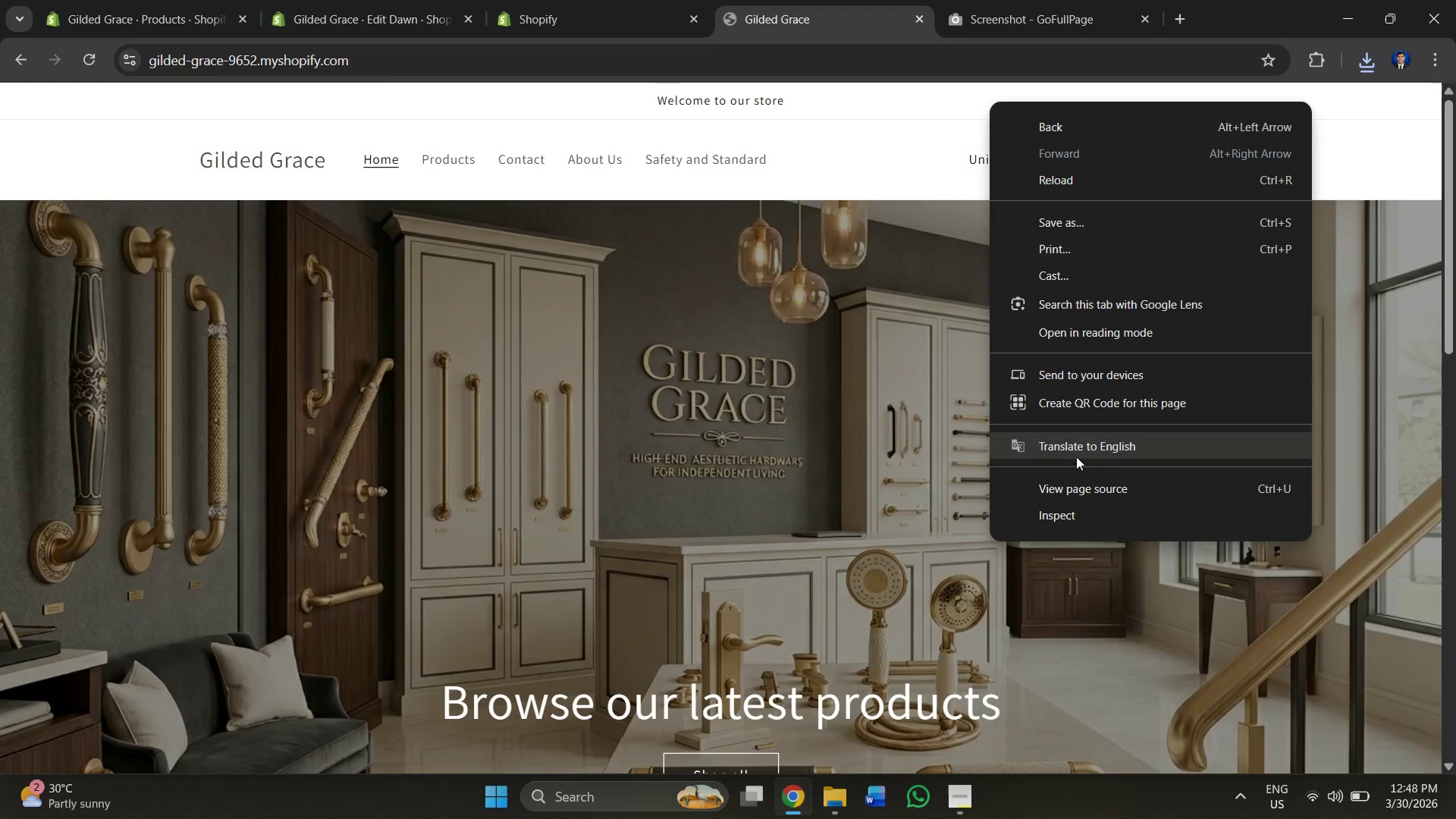 
mouse_move([1050, 504])
 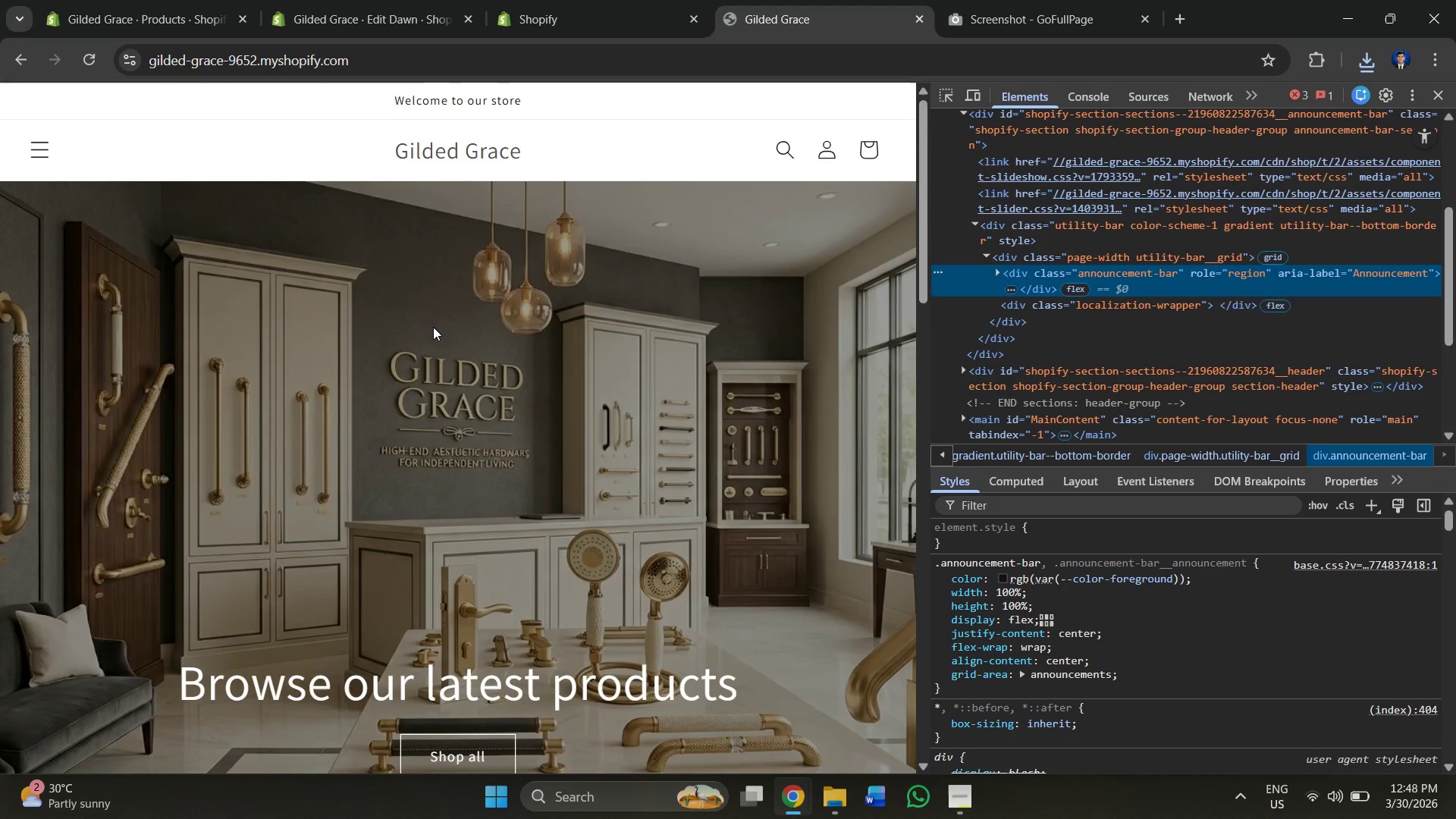 
scroll: coordinate [496, 332], scroll_direction: up, amount: 9.0
 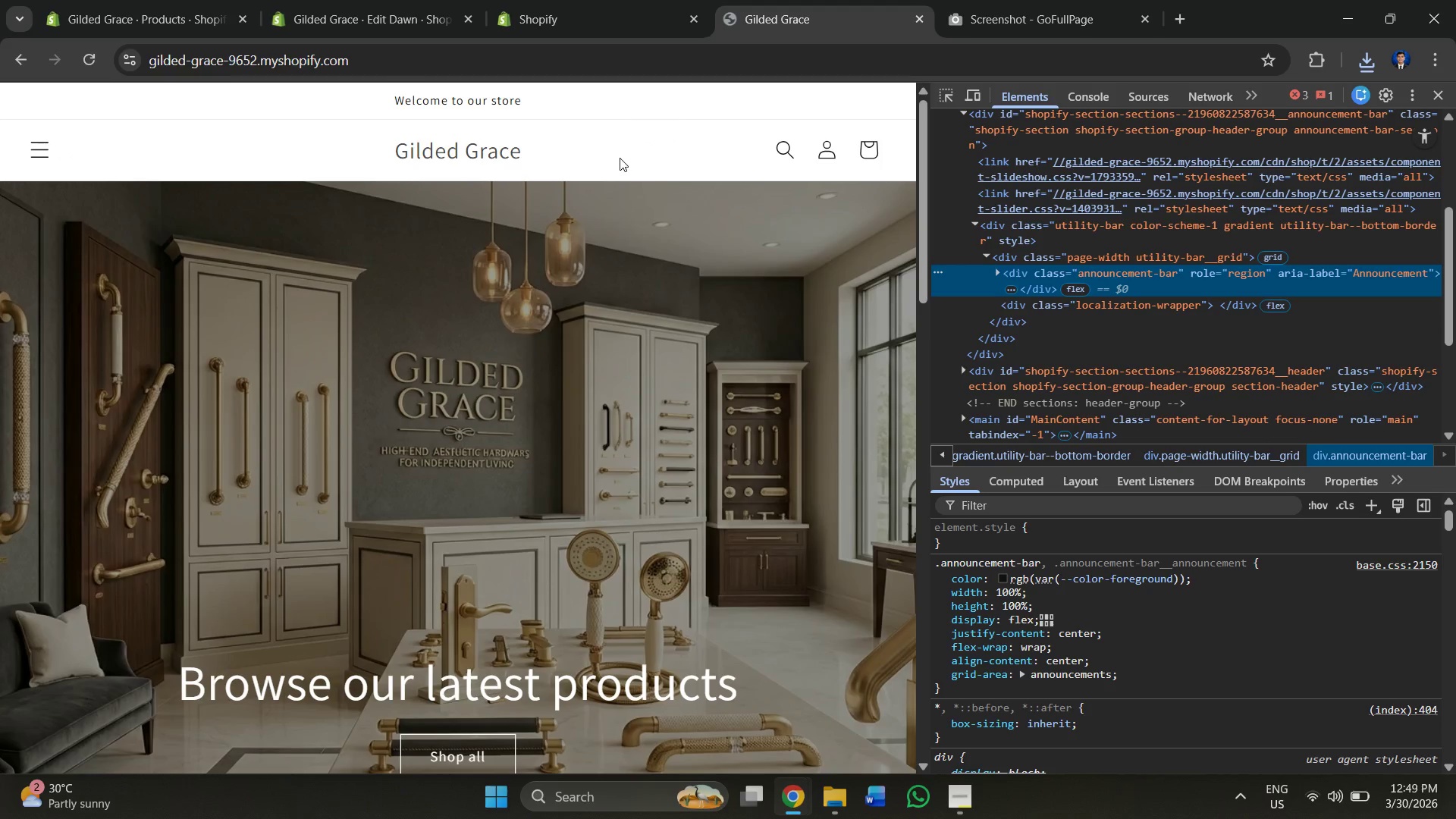 
left_click([580, 0])
 